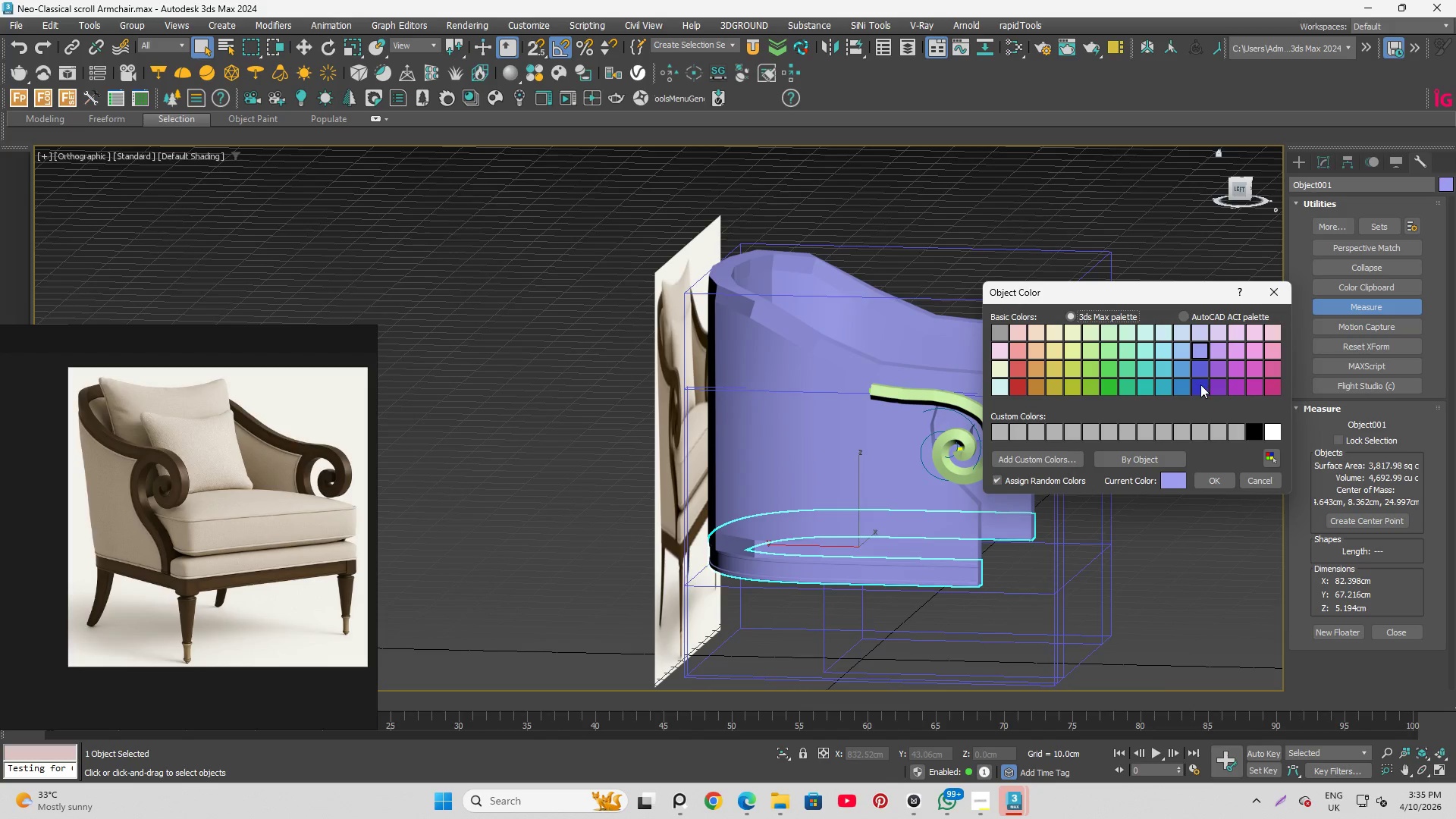 
left_click([1200, 384])
 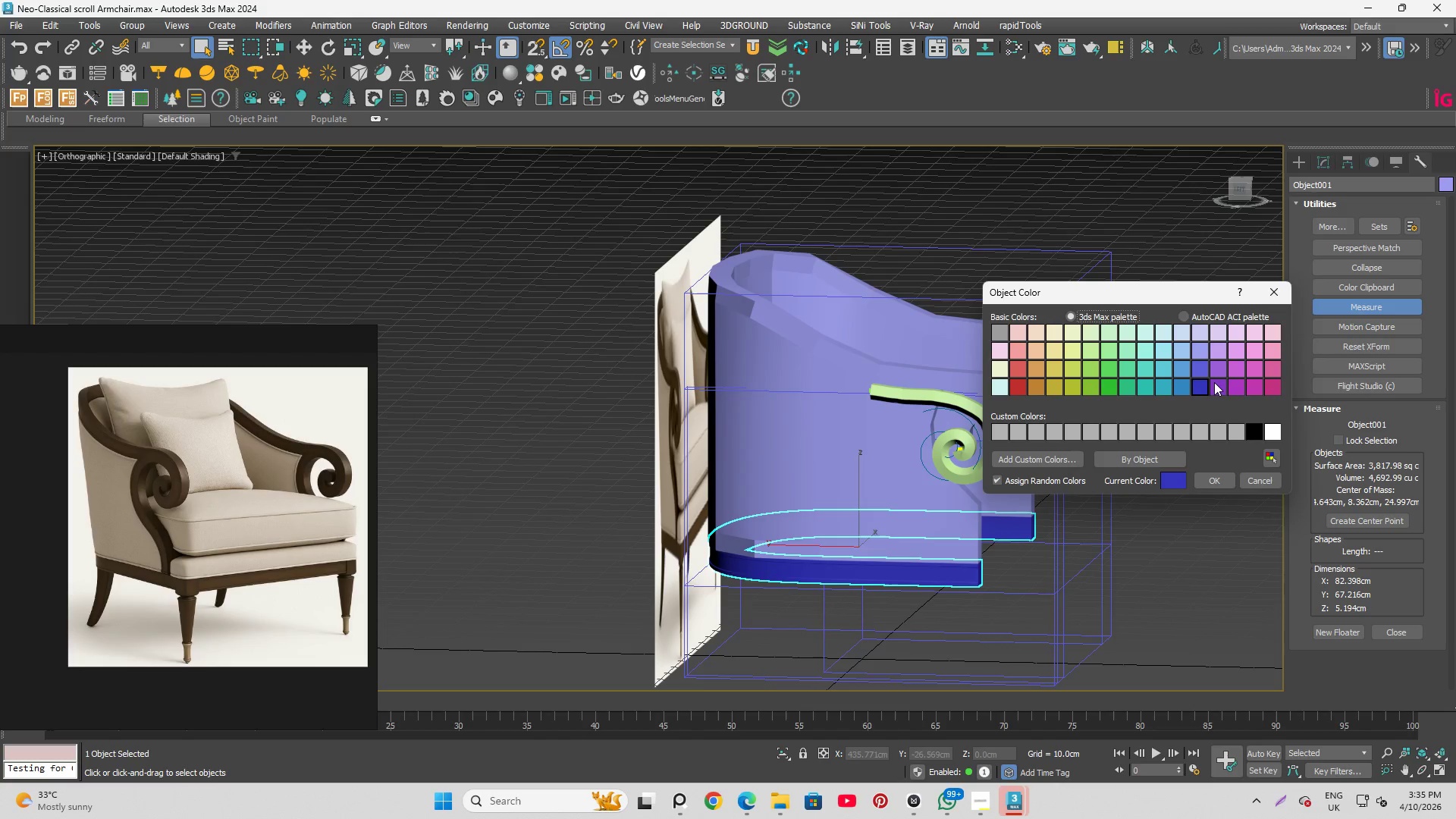 
wait(5.39)
 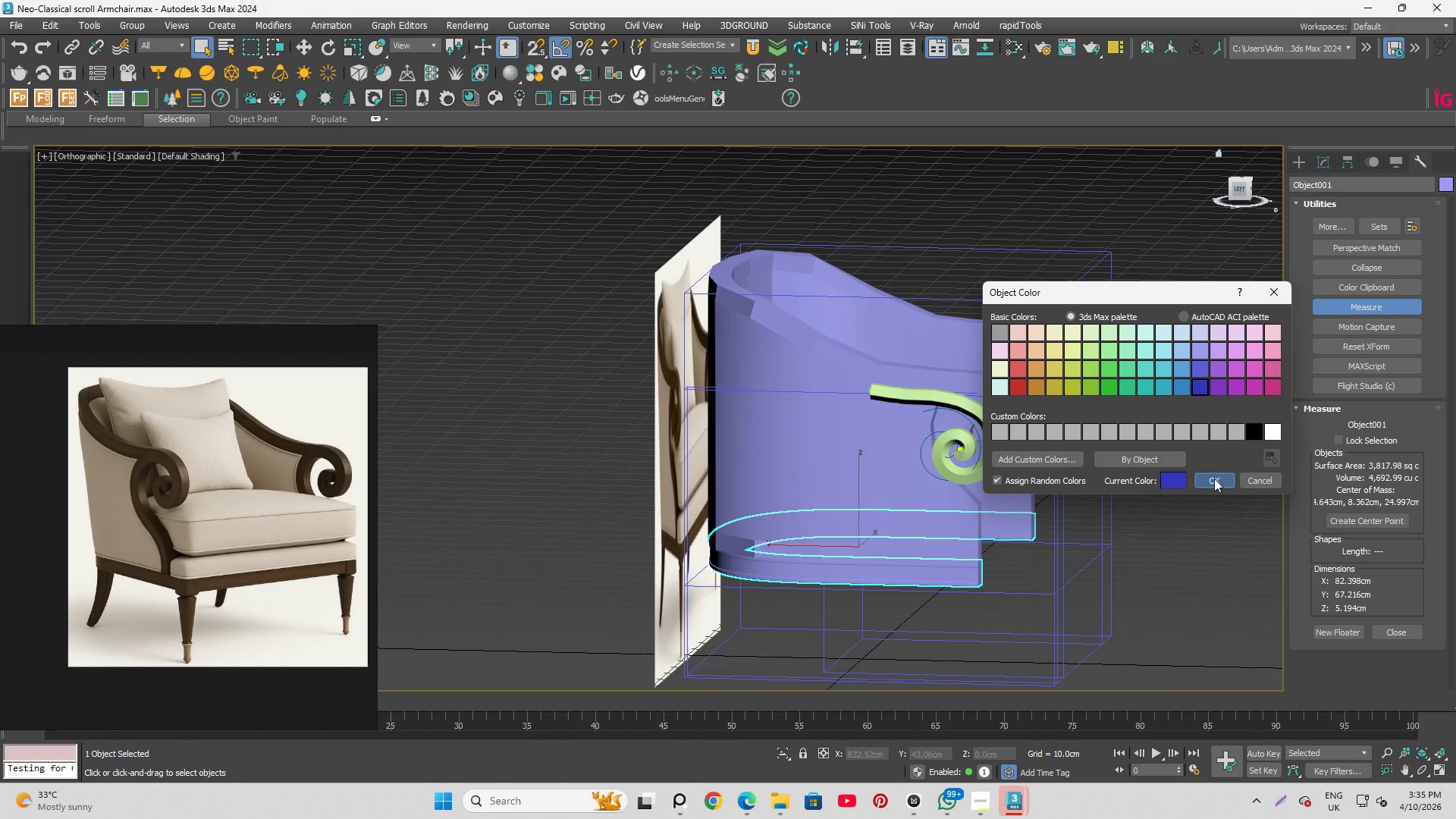 
left_click([1210, 482])
 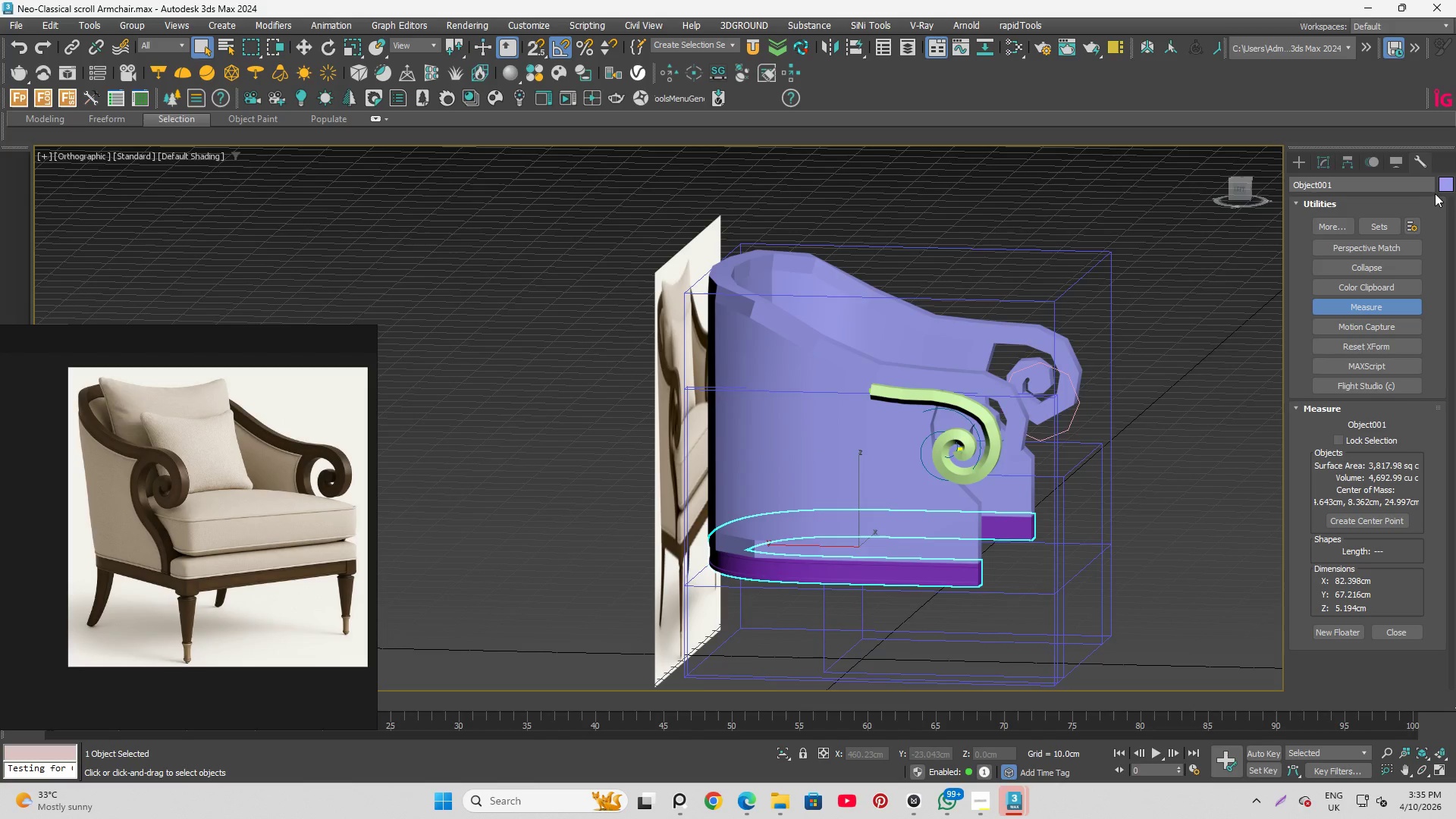 
left_click([1446, 184])
 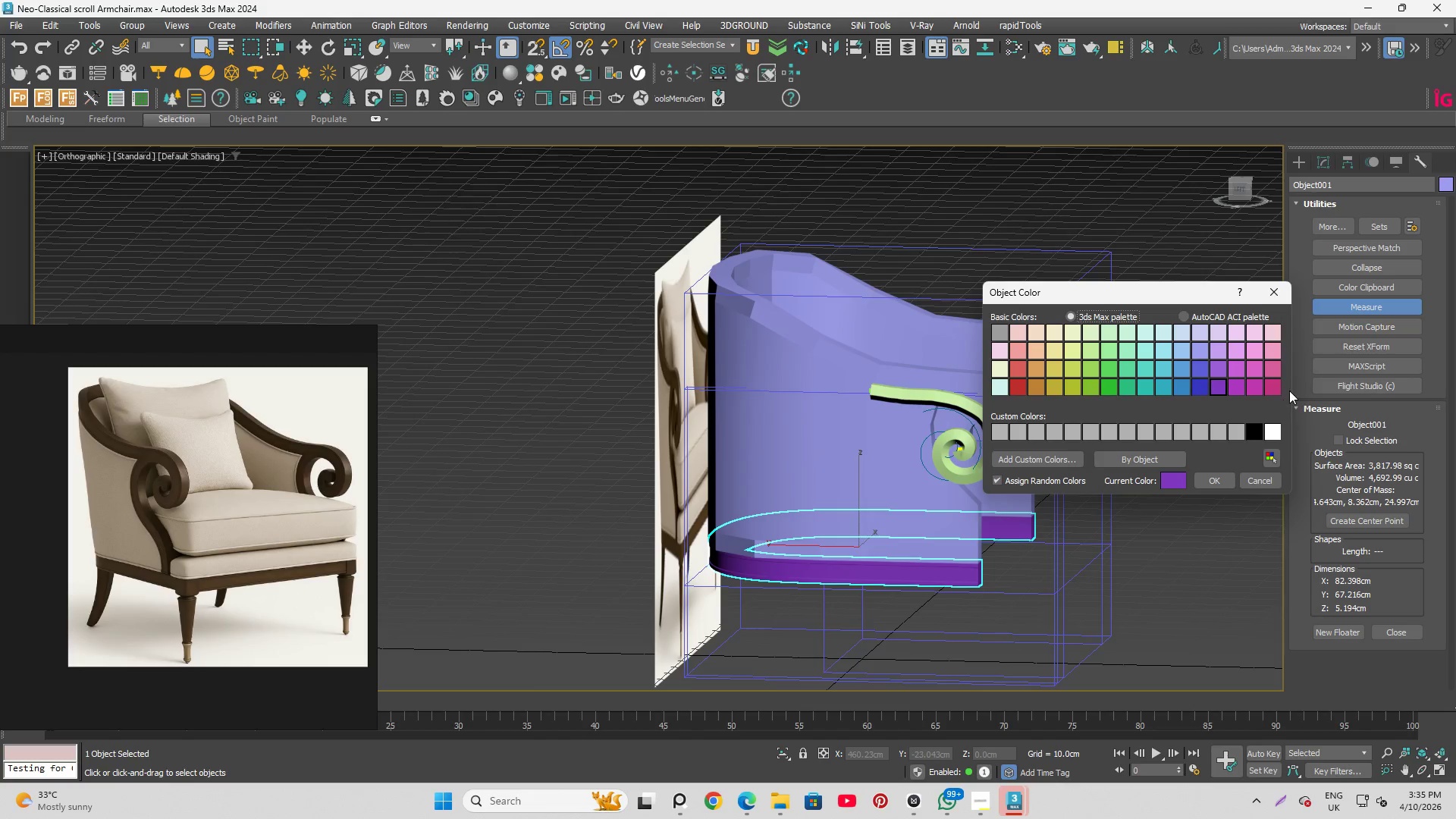 
left_click([1274, 391])
 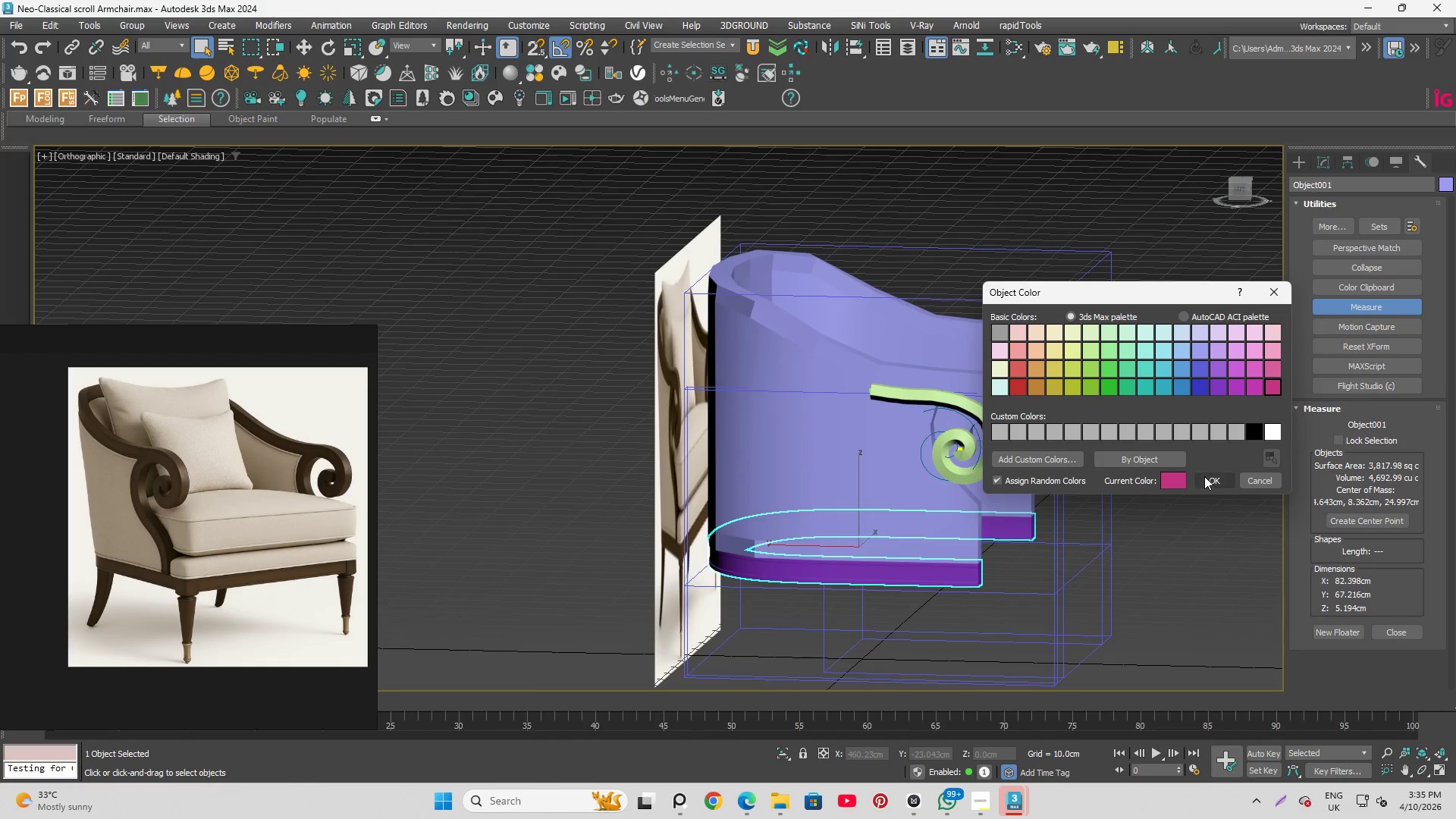 
left_click([1204, 477])
 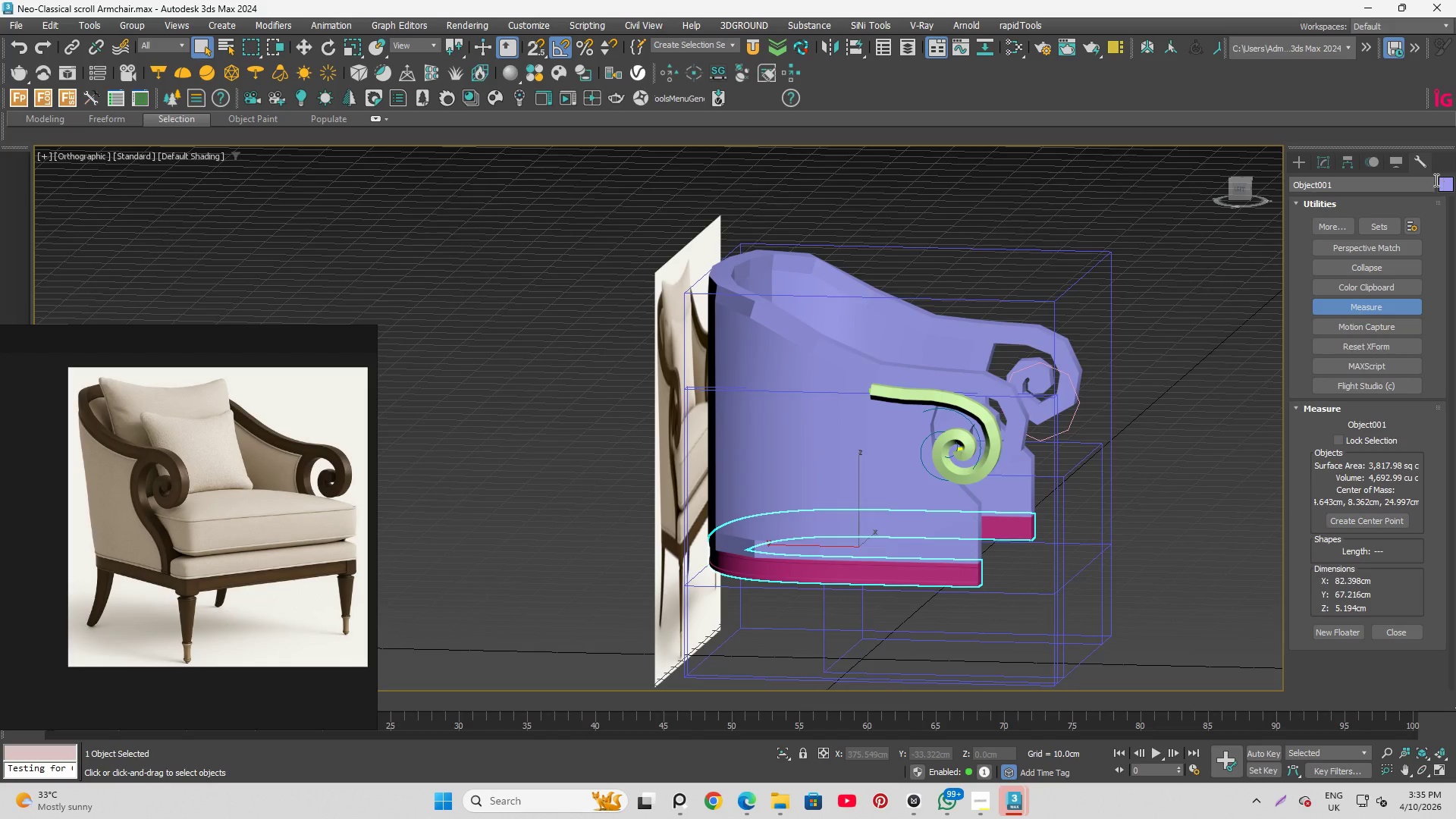 
left_click([1443, 187])
 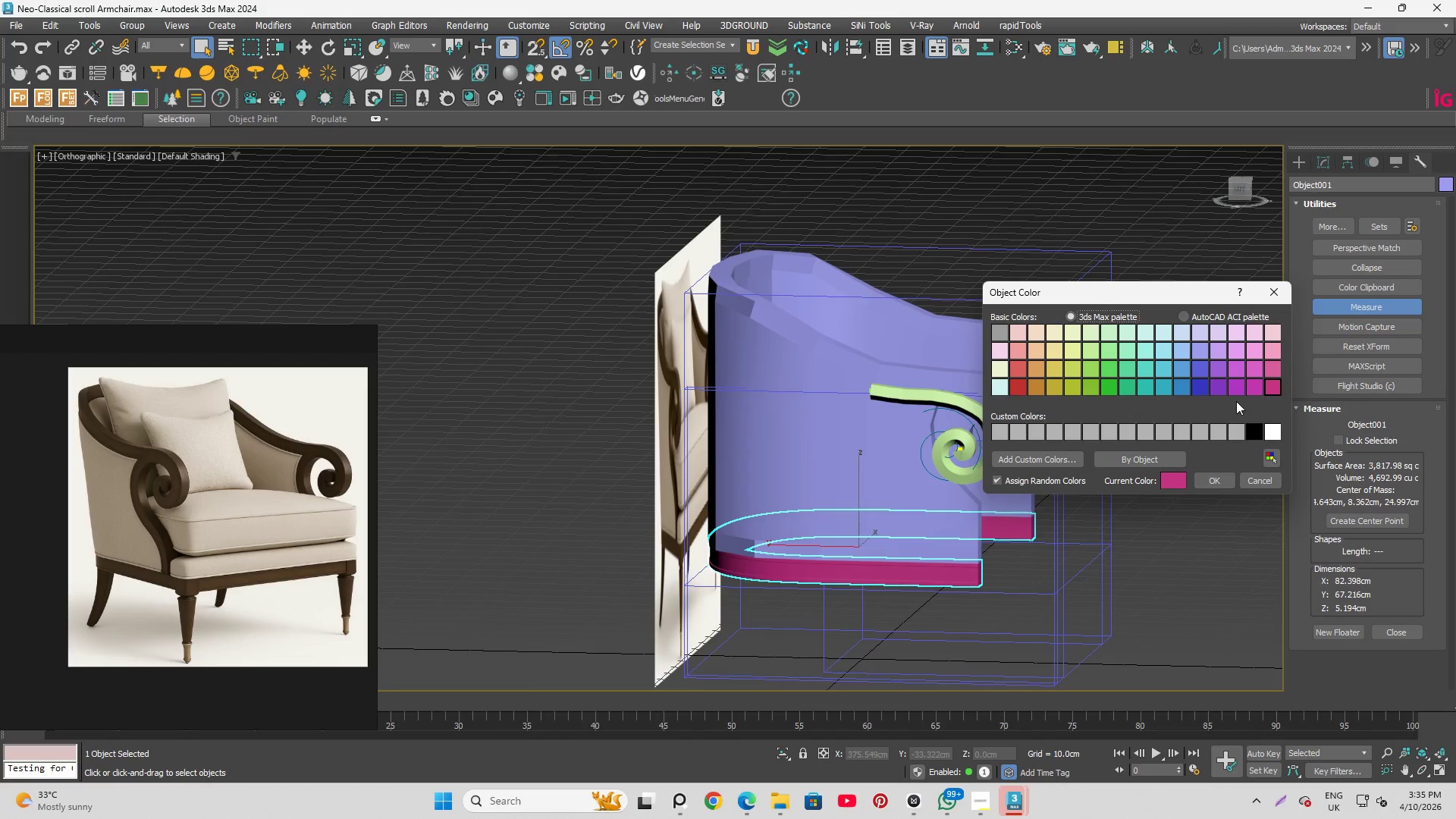 
left_click_drag(start_coordinate=[1203, 391], to_coordinate=[1203, 395])
 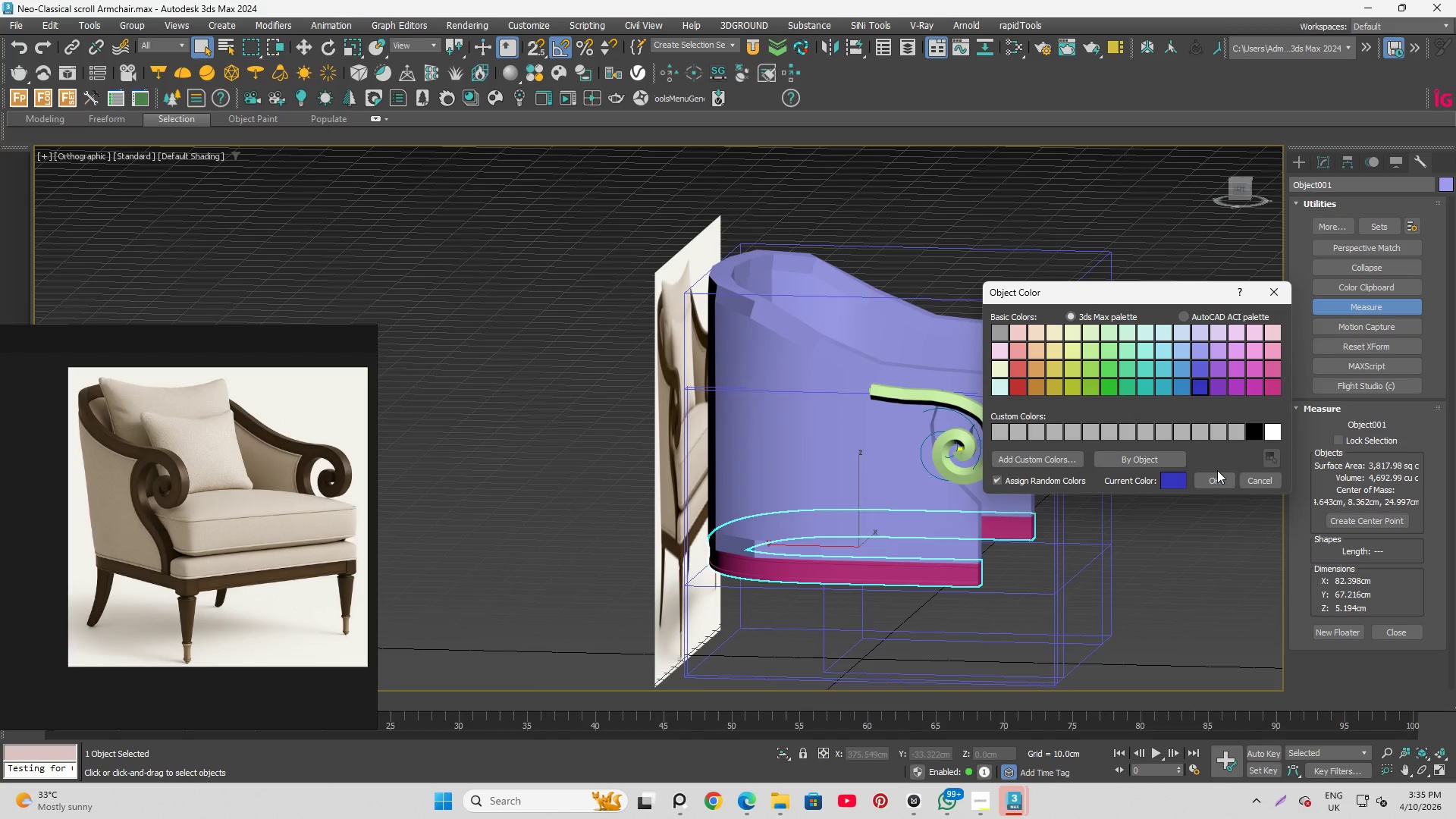 
left_click([1215, 481])
 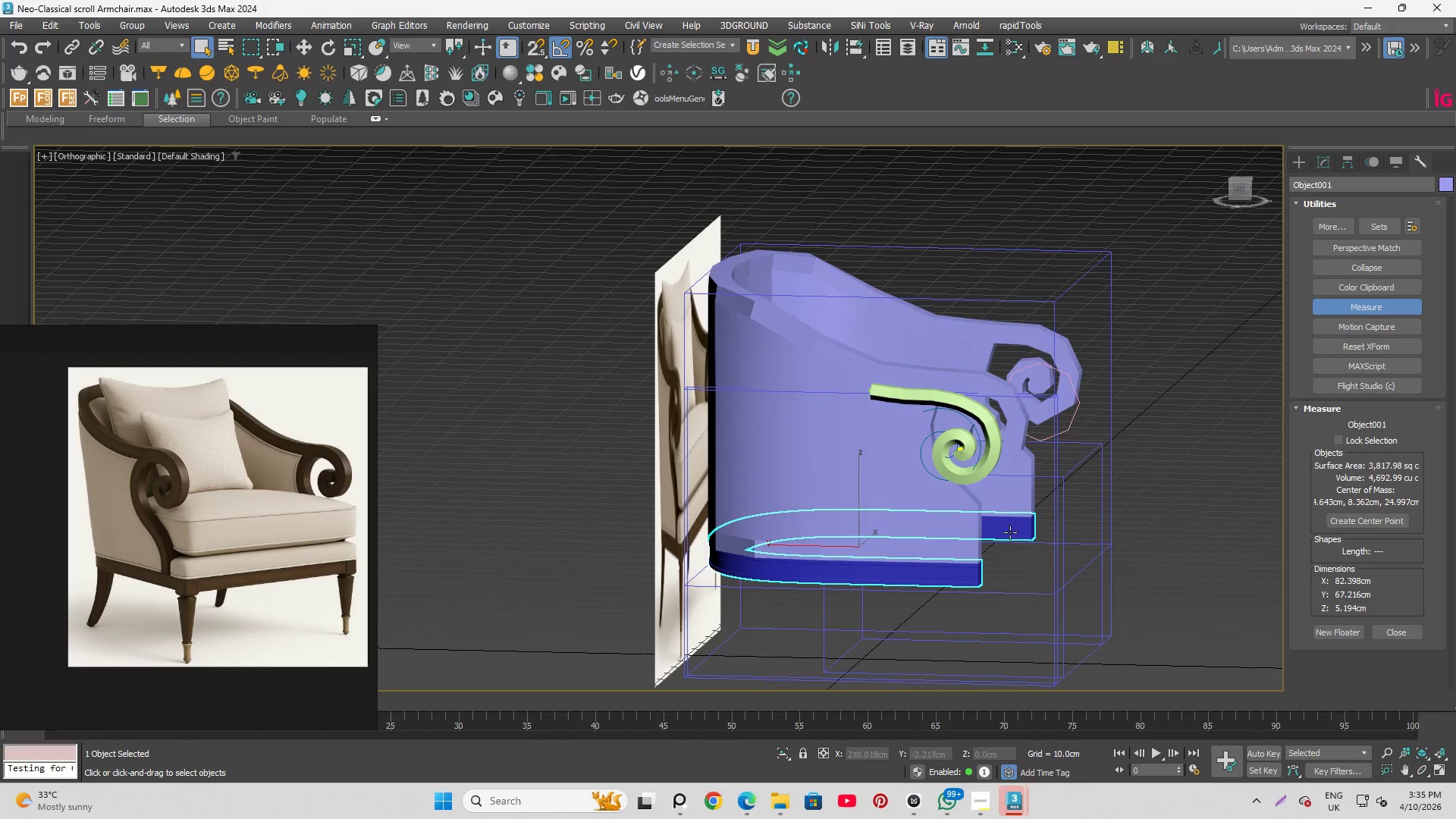 
key(Alt+AltLeft)
 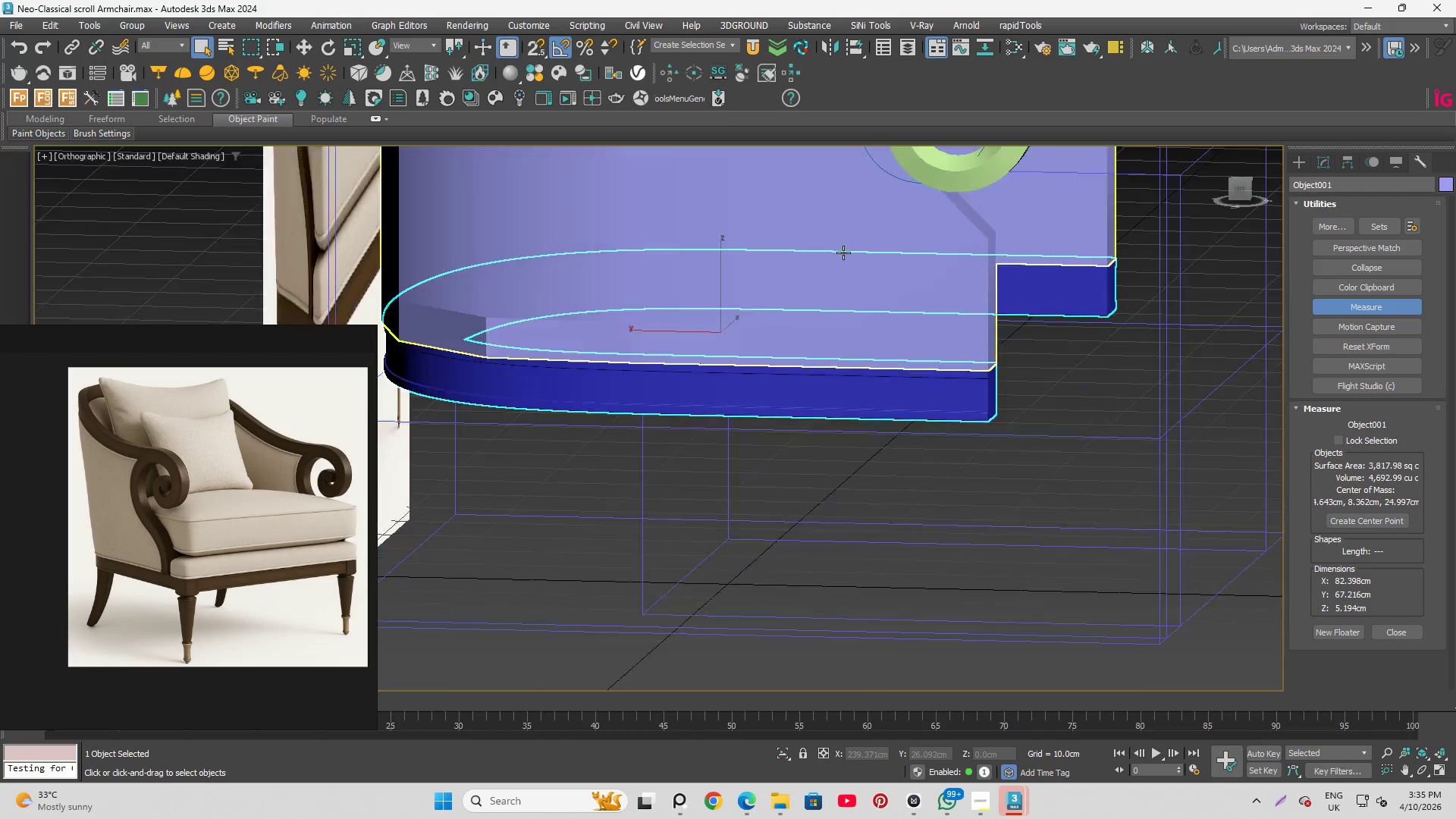 
key(F4)
 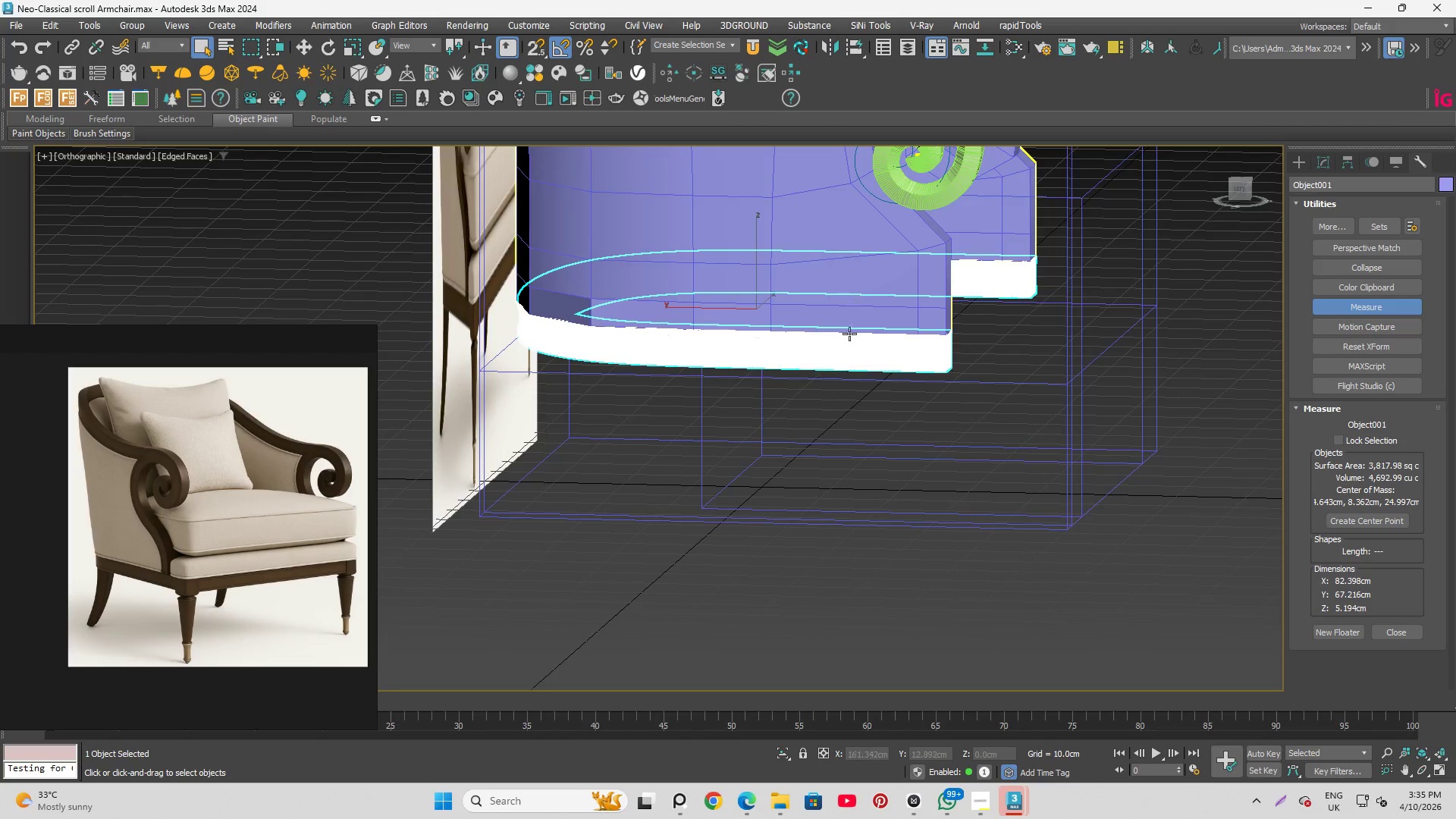 
scroll: coordinate [843, 253], scroll_direction: down, amount: 4.0
 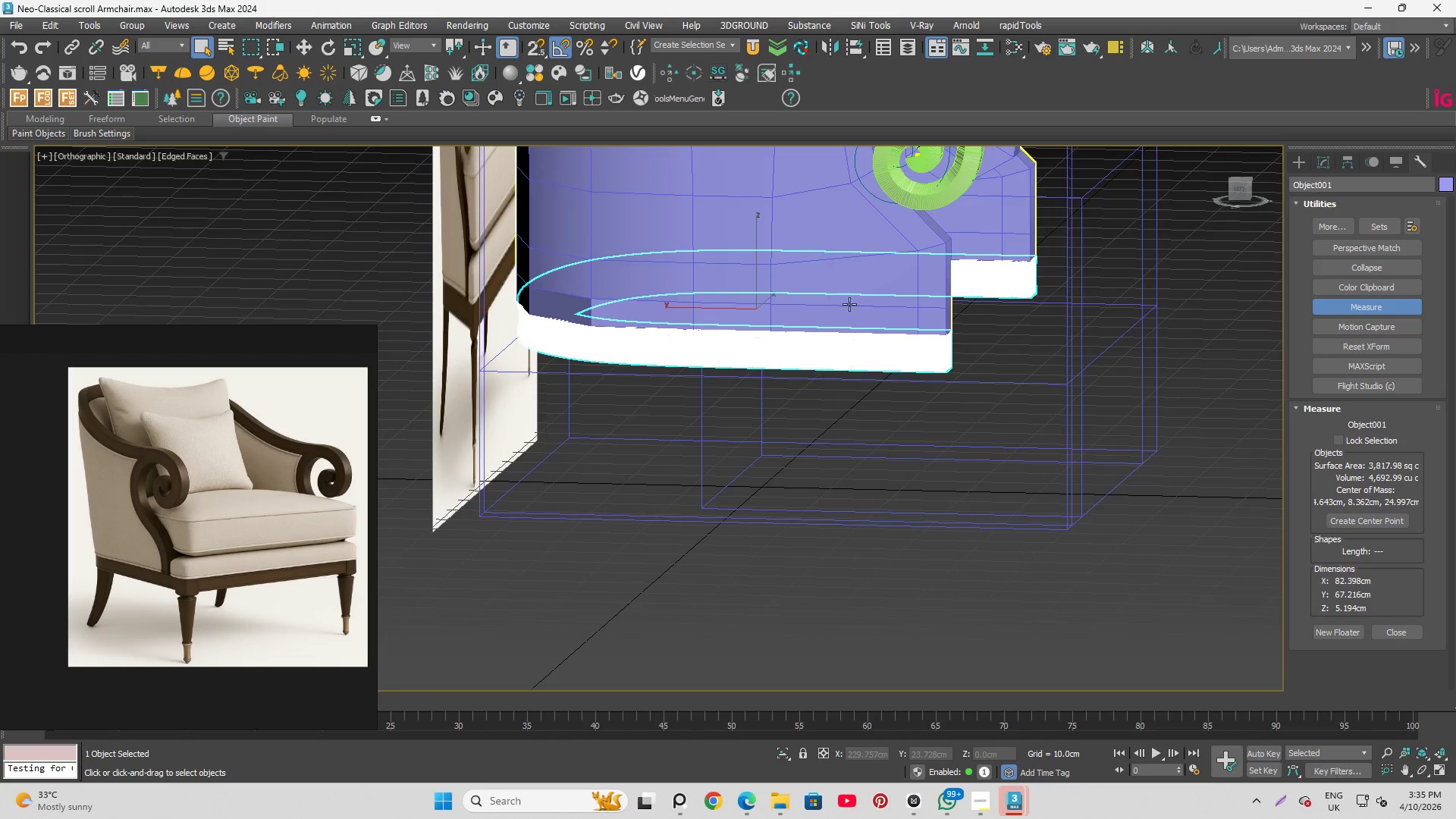 
left_click([930, 389])
 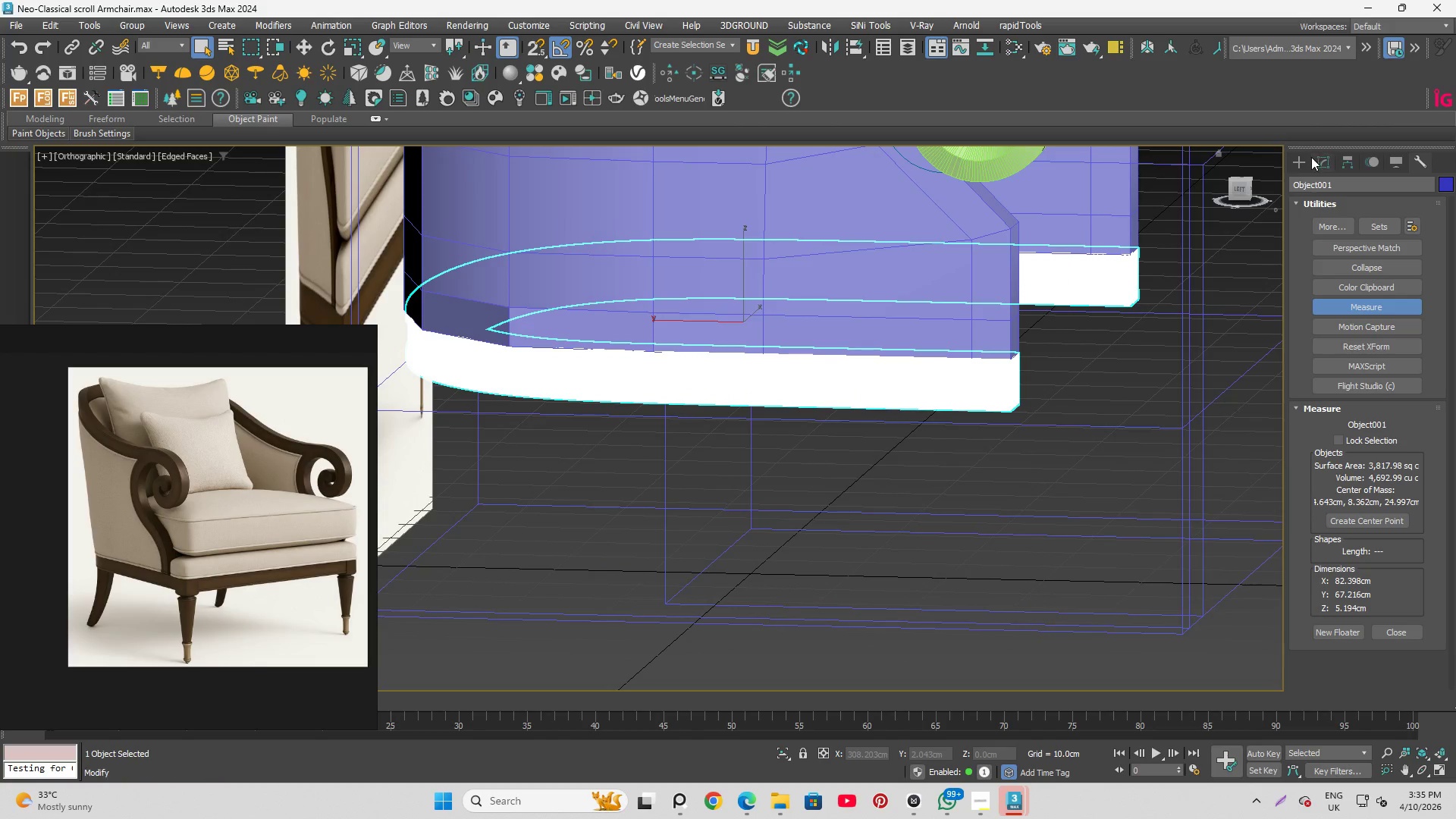 
scroll: coordinate [879, 369], scroll_direction: up, amount: 1.0
 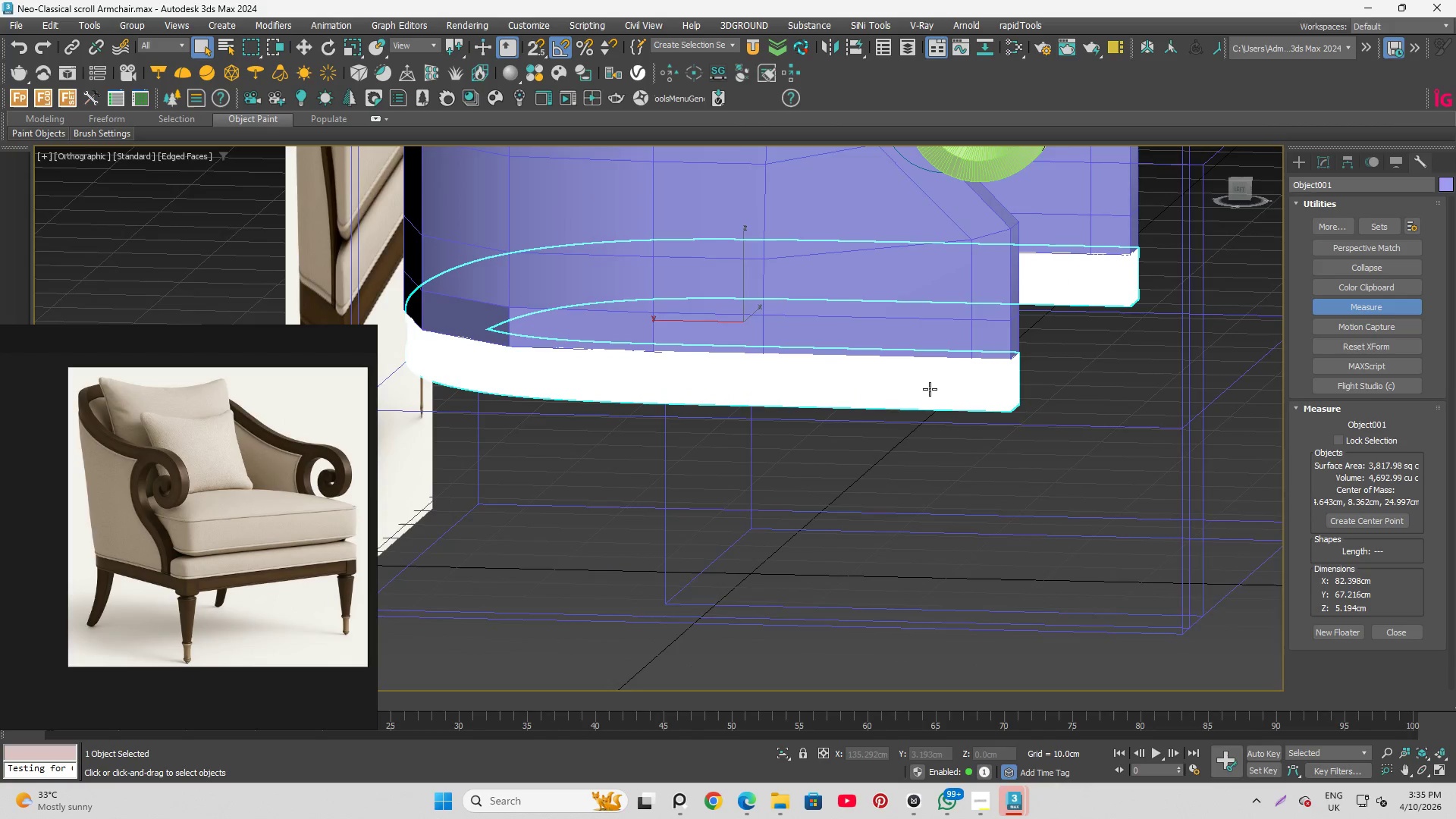 
left_click([1325, 164])
 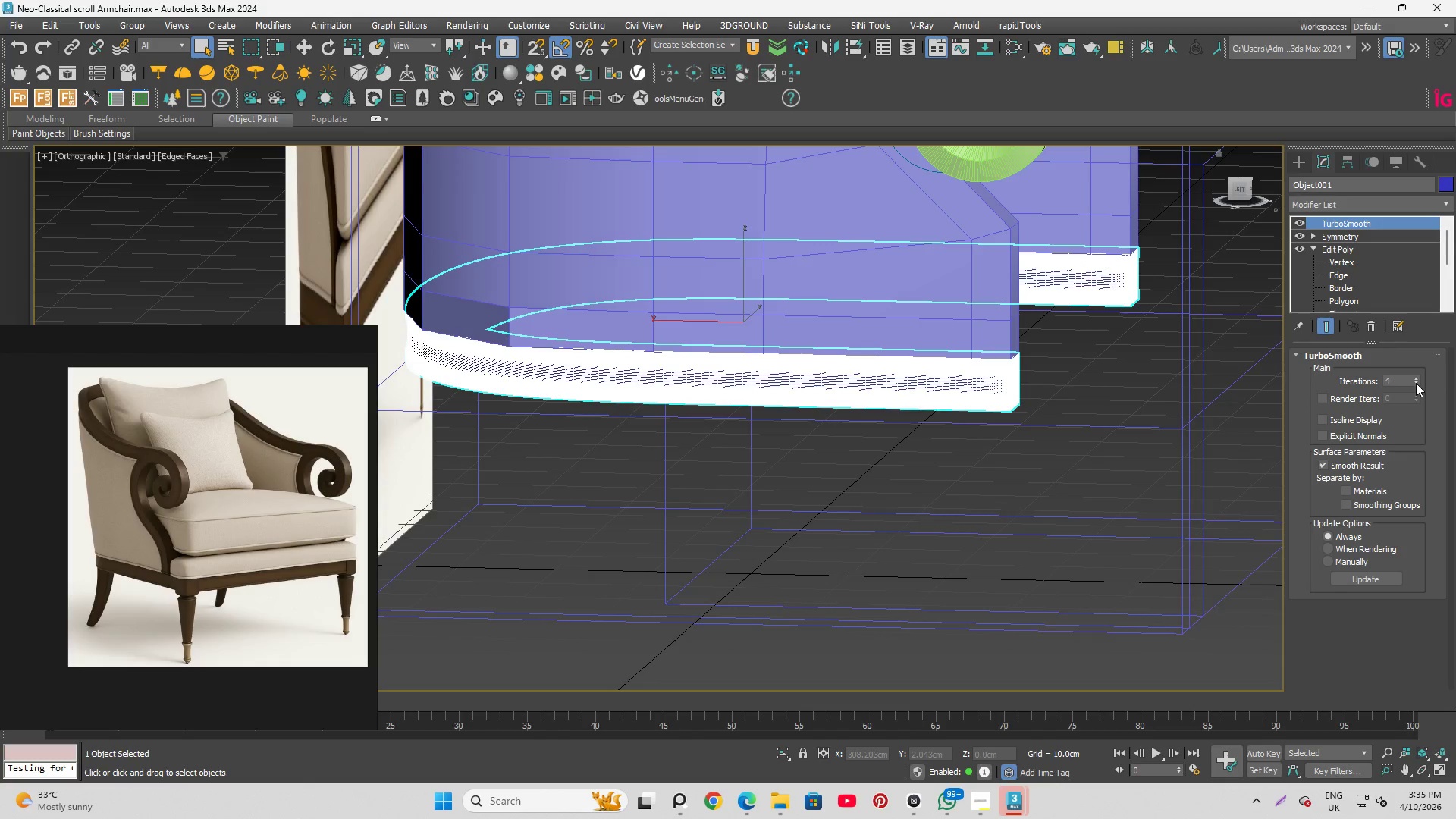 
key(F4)
 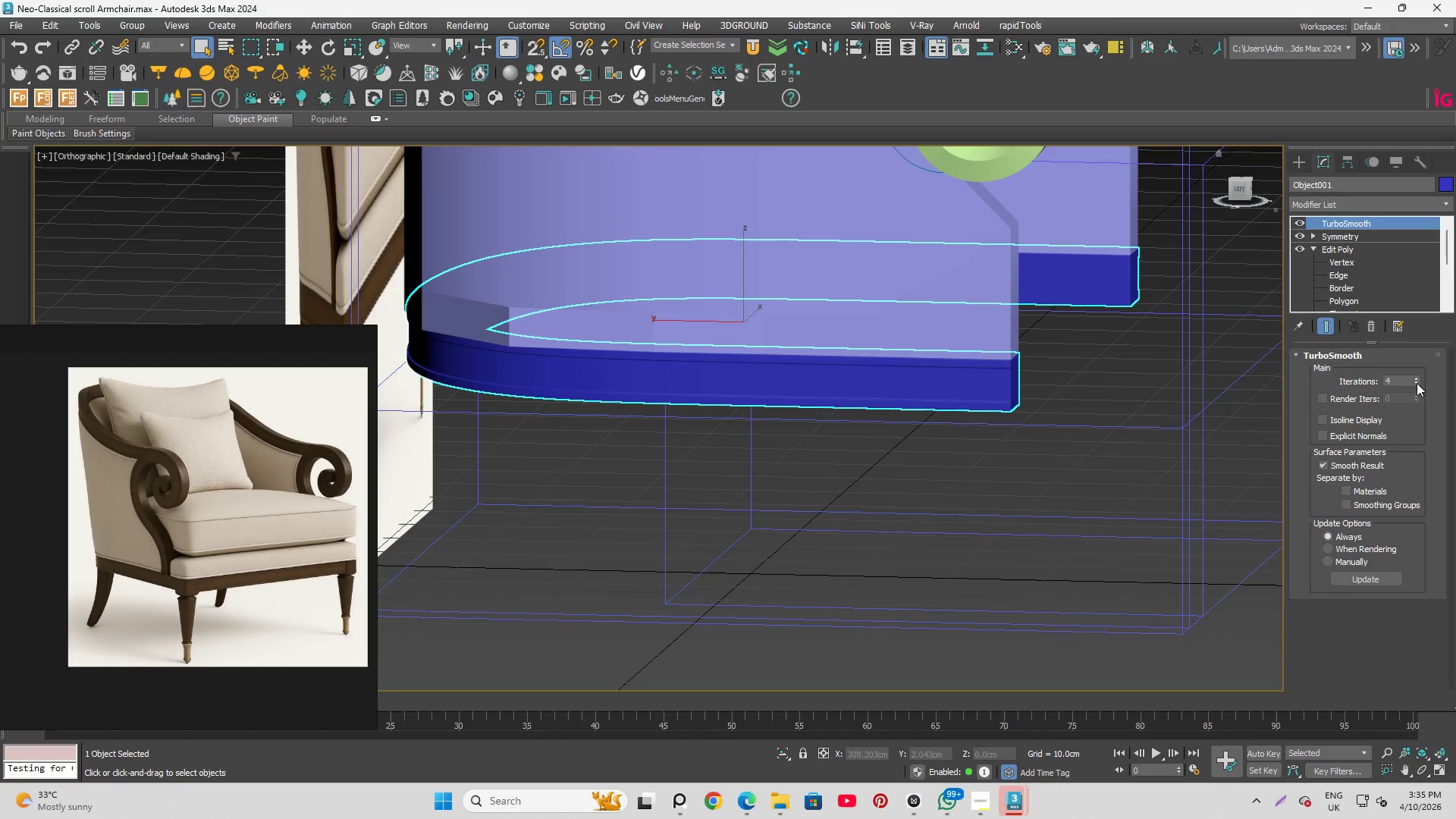 
left_click([1417, 383])
 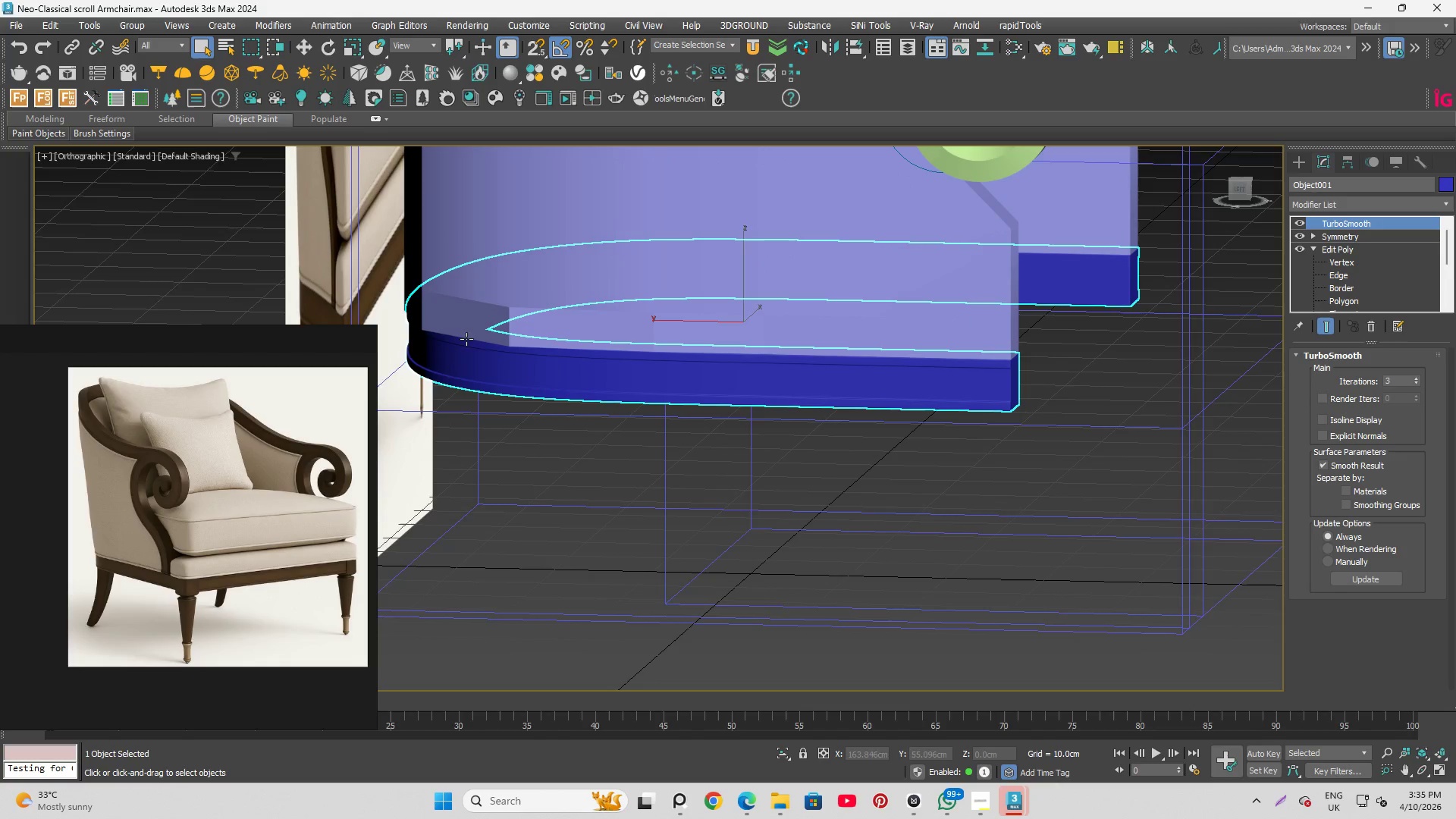 
scroll: coordinate [510, 364], scroll_direction: up, amount: 6.0
 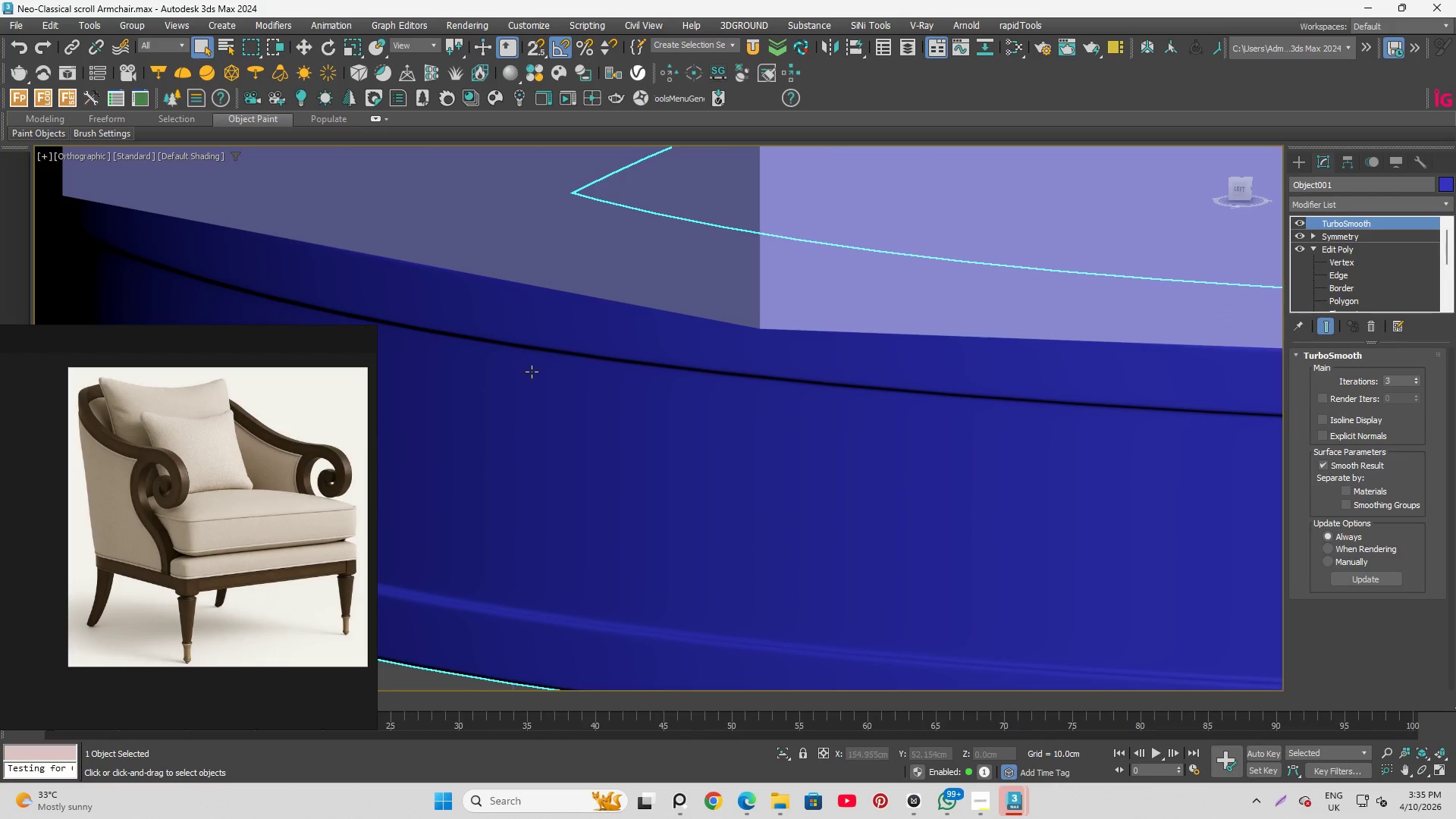 
scroll: coordinate [528, 431], scroll_direction: down, amount: 6.0
 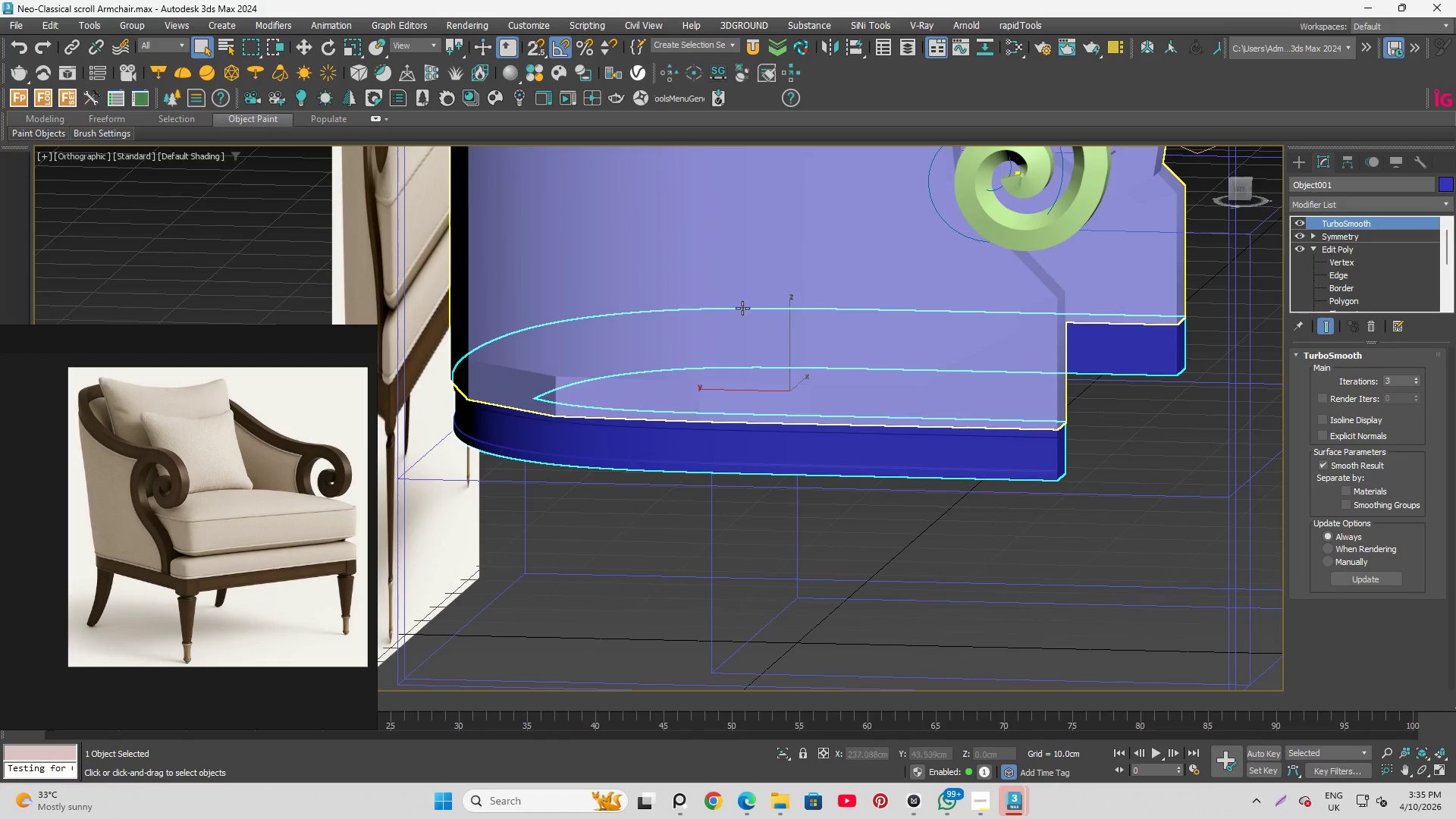 
left_click([747, 304])
 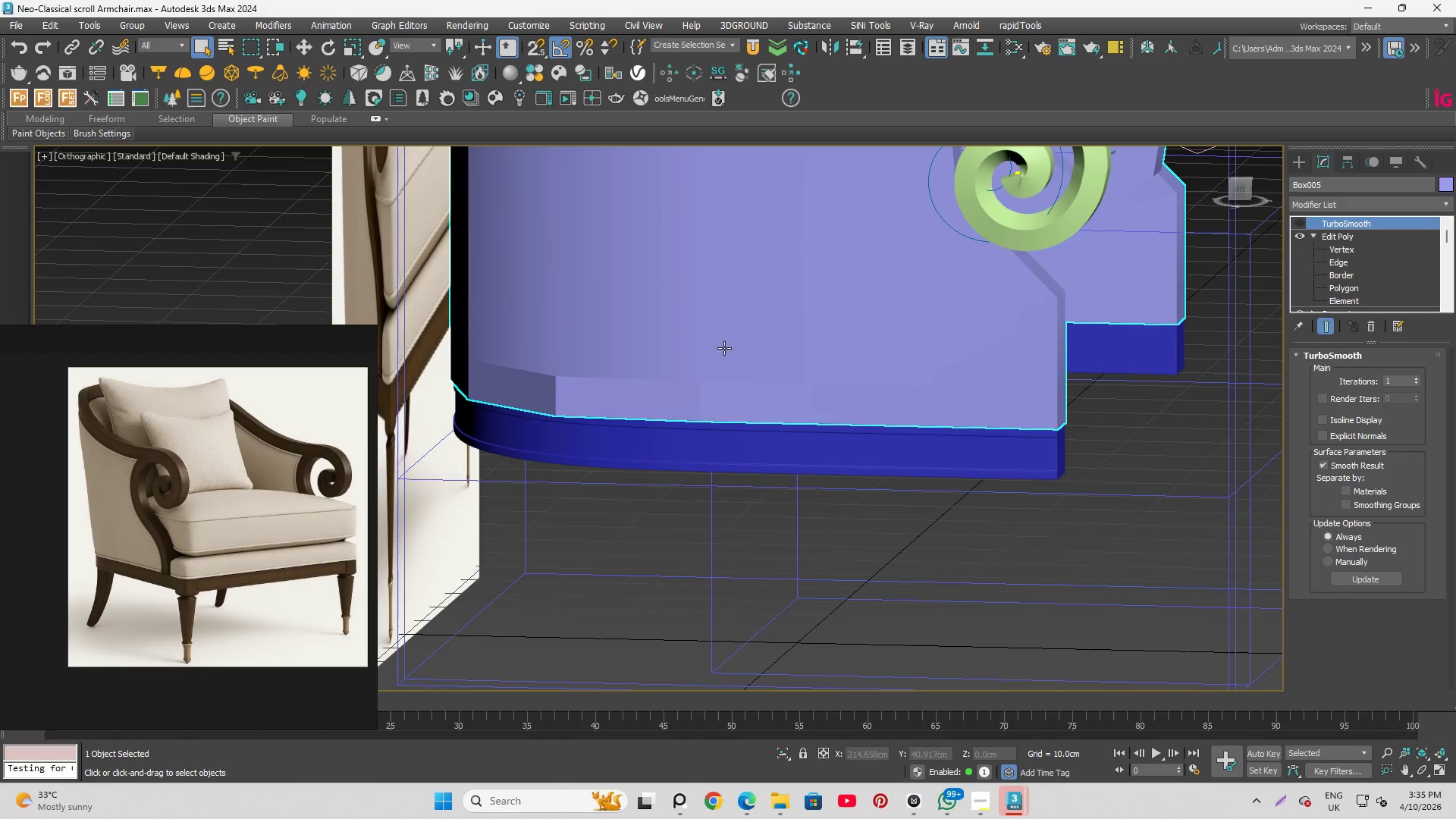 
hold_key(key=AltLeft, duration=1.53)
scroll: coordinate [645, 375], scroll_direction: down, amount: 1.0
 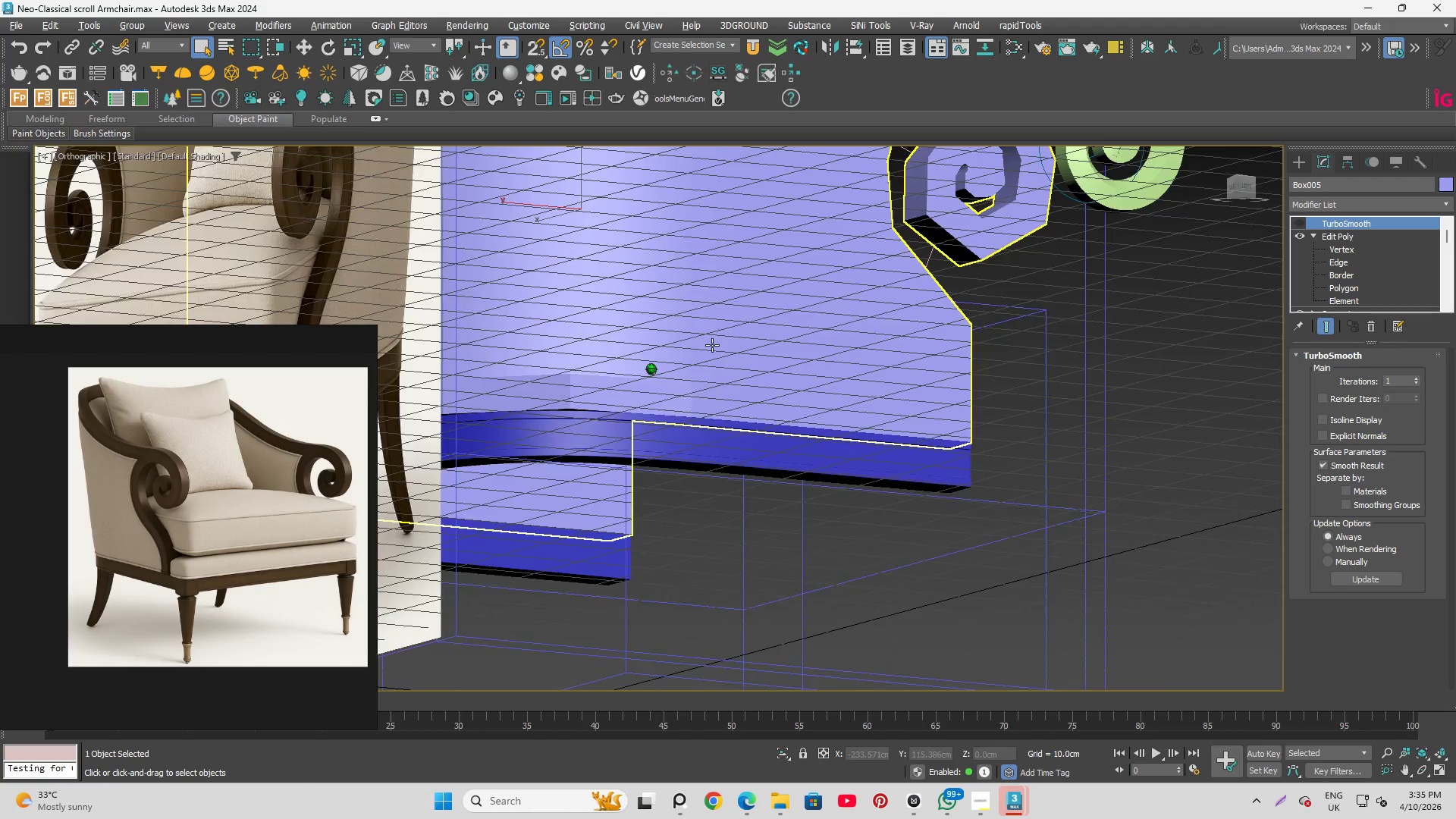 
hold_key(key=AltLeft, duration=1.5)
 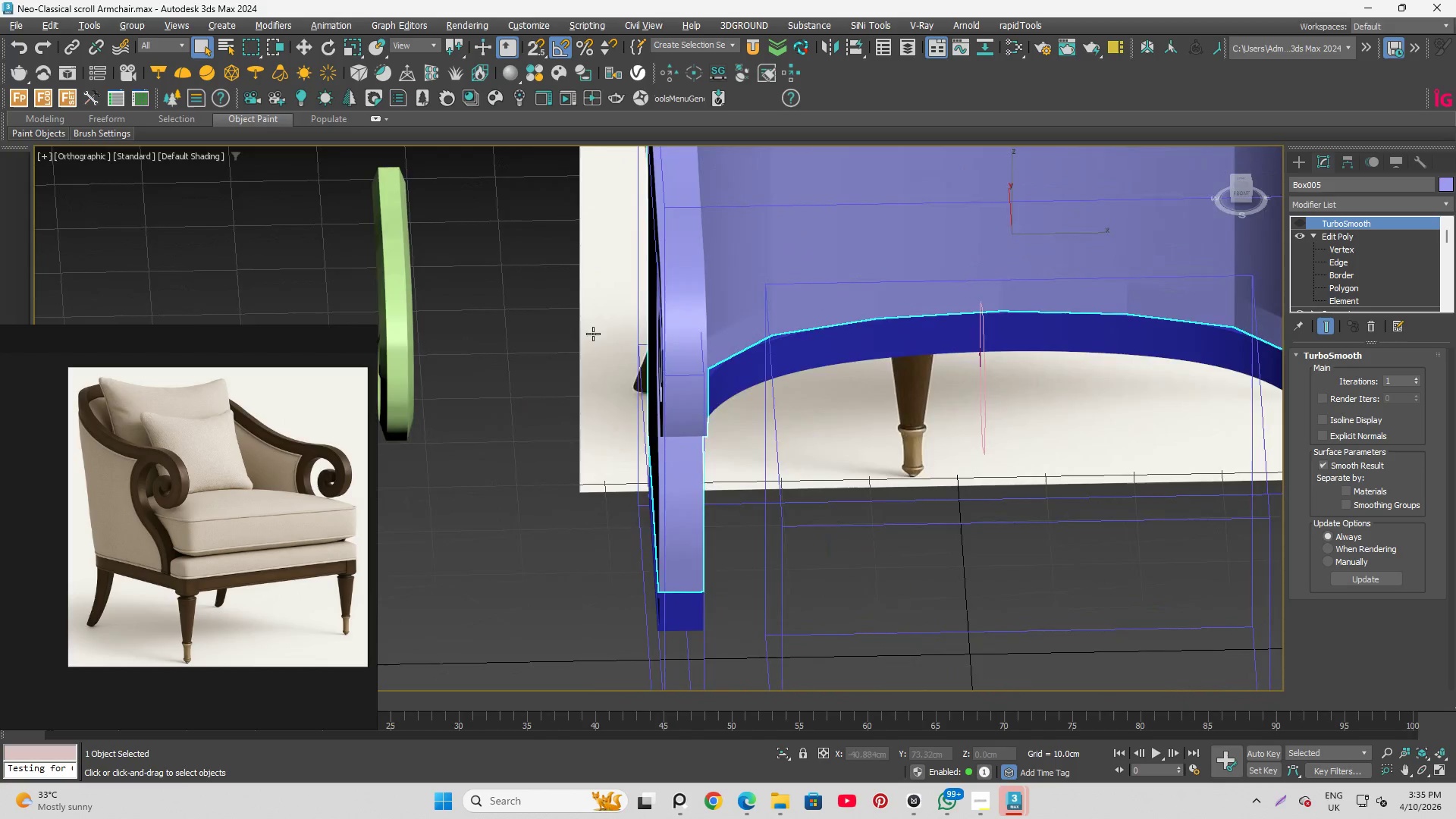 
hold_key(key=AltLeft, duration=0.52)
 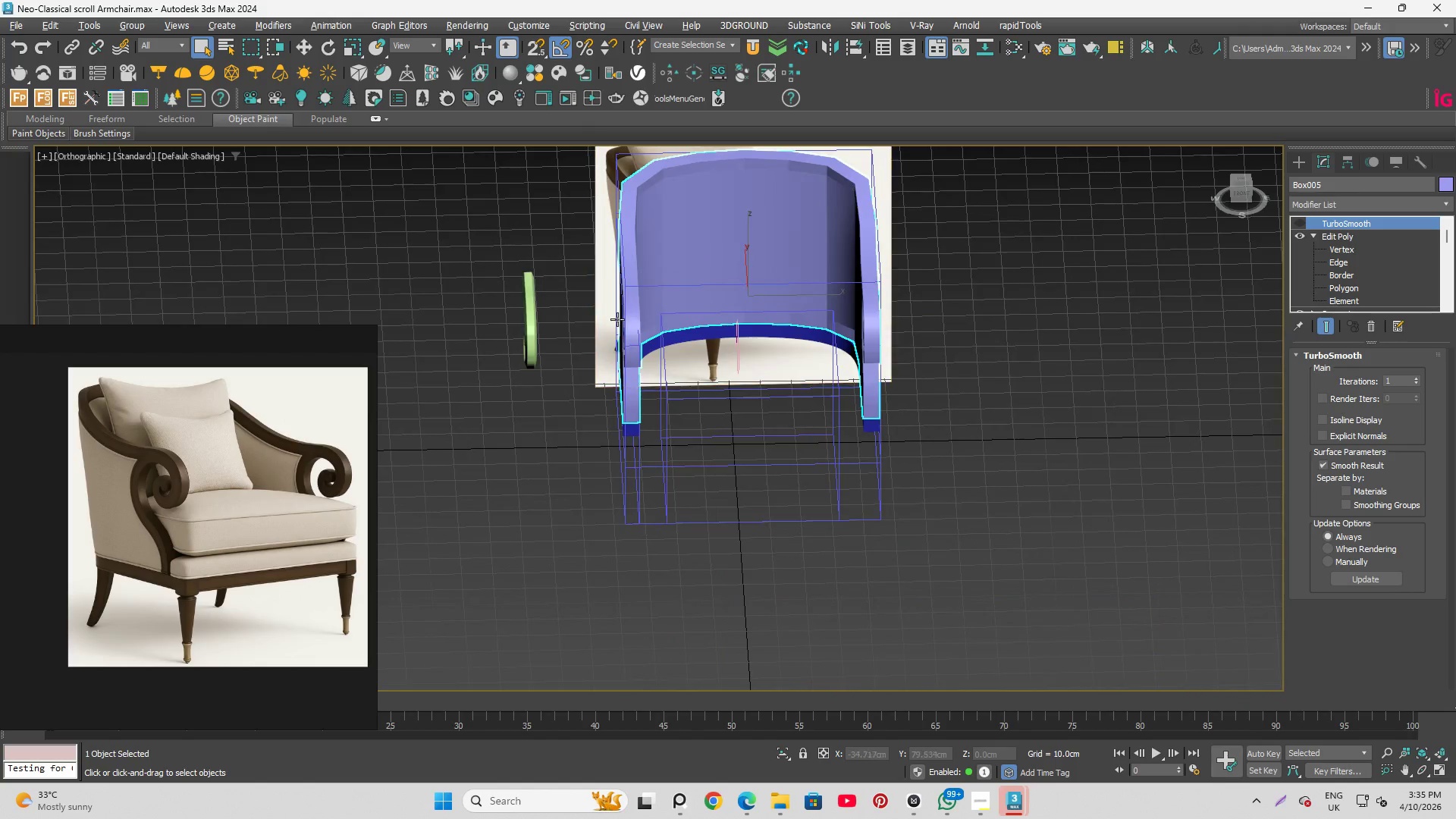 
hold_key(key=AltLeft, duration=1.52)
scroll: coordinate [604, 329], scroll_direction: down, amount: 3.0
 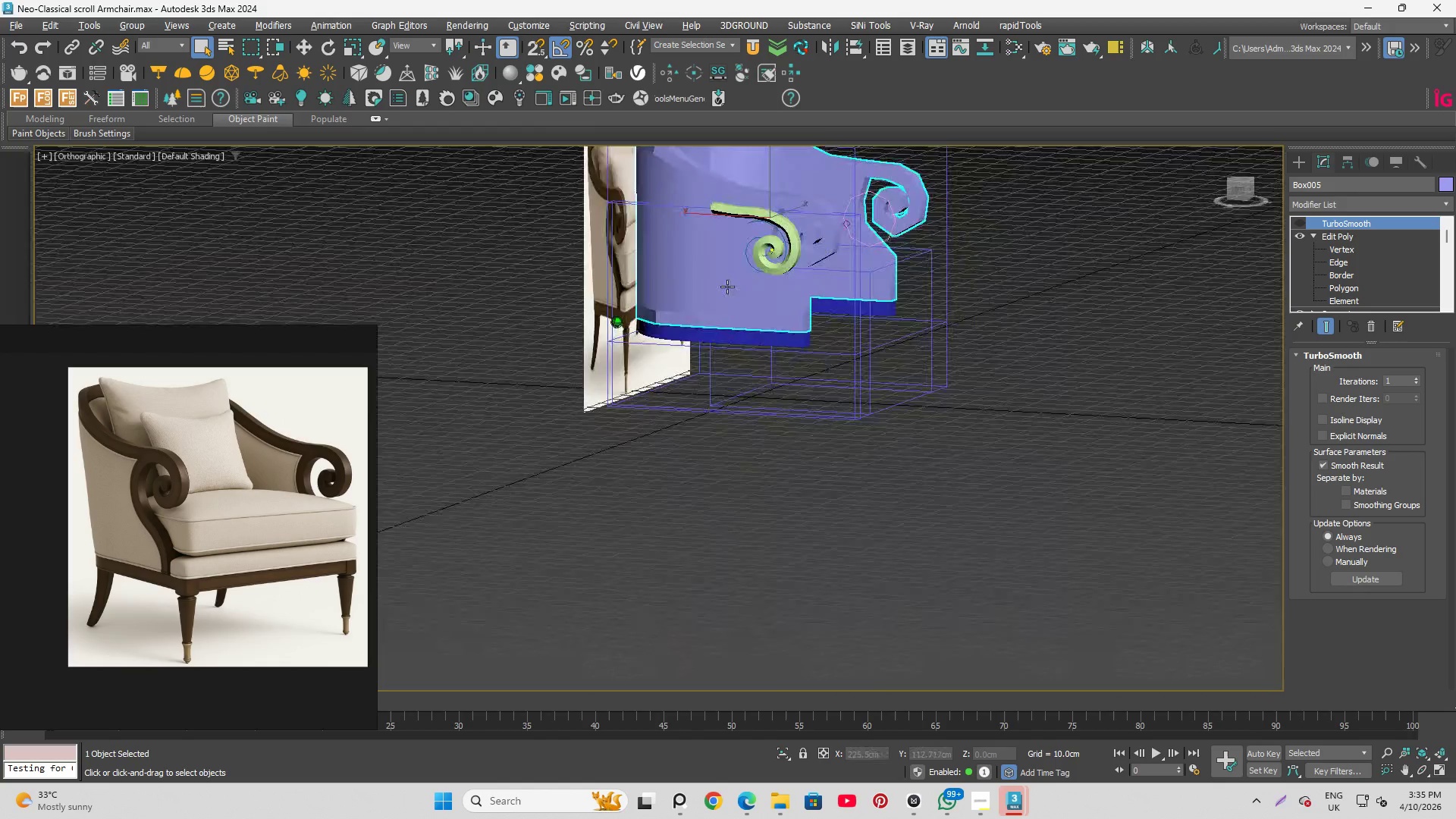 
hold_key(key=AltLeft, duration=0.52)
 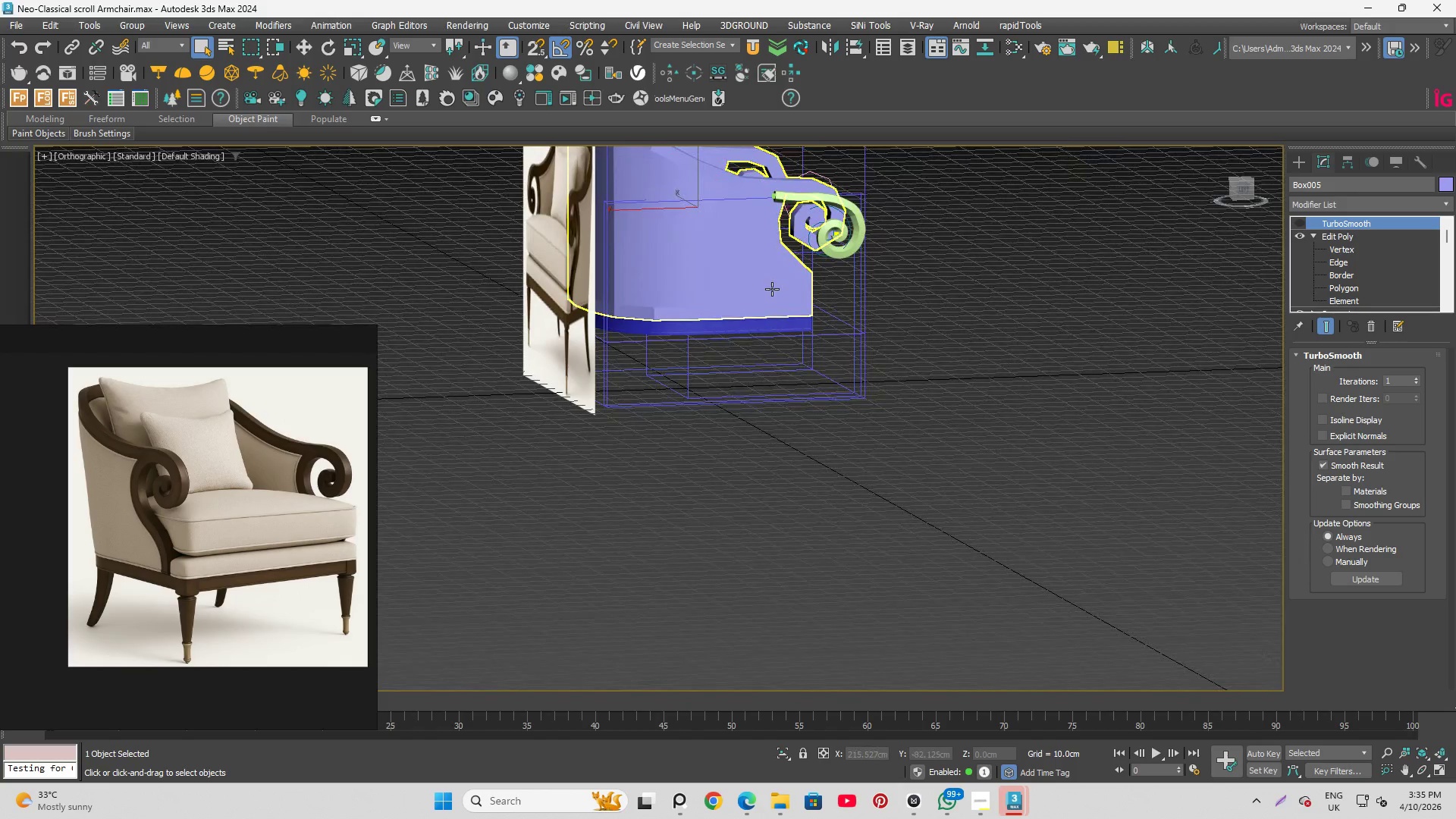 
key(Control+S)
 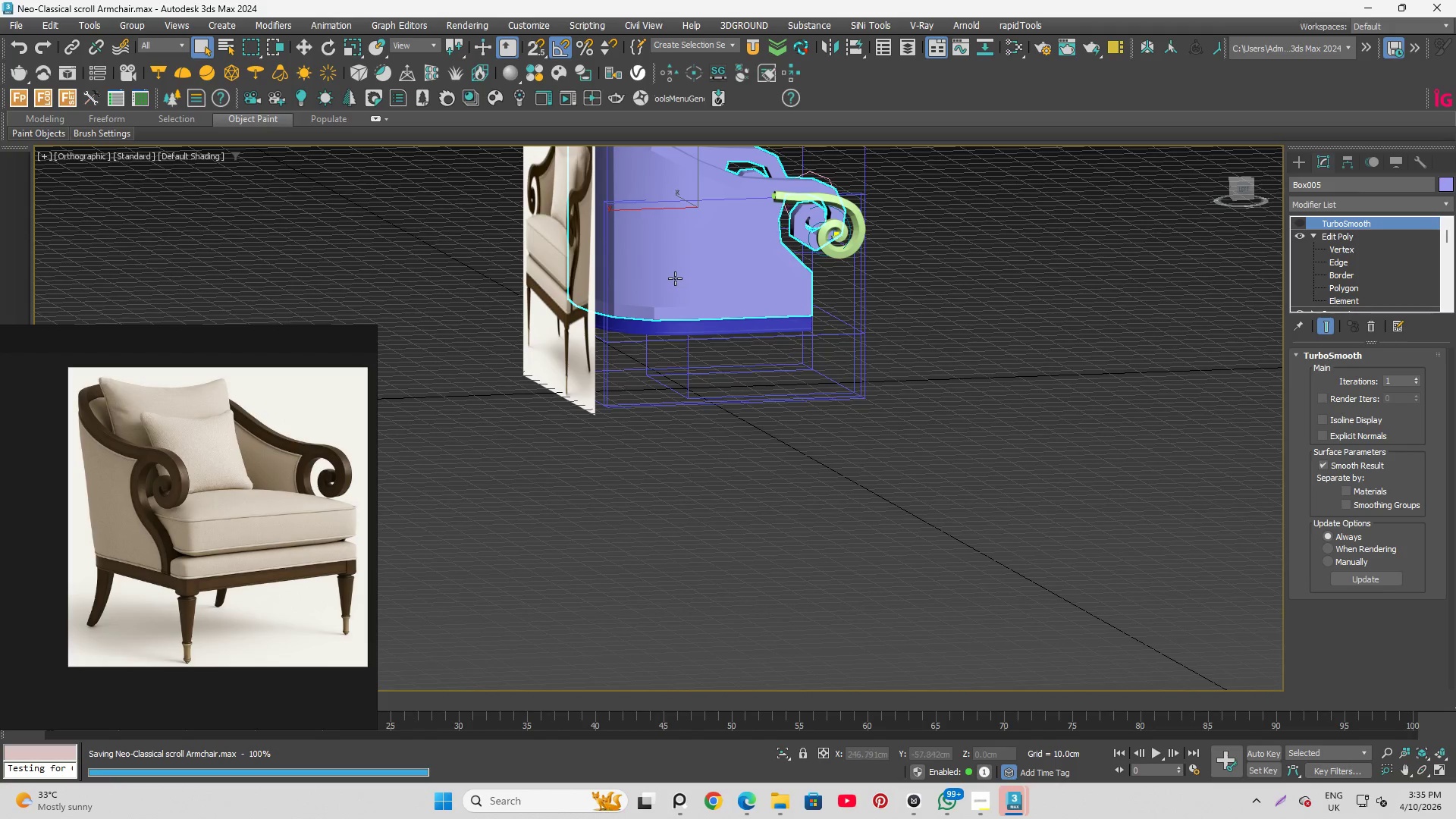 
scroll: coordinate [767, 318], scroll_direction: up, amount: 3.0
 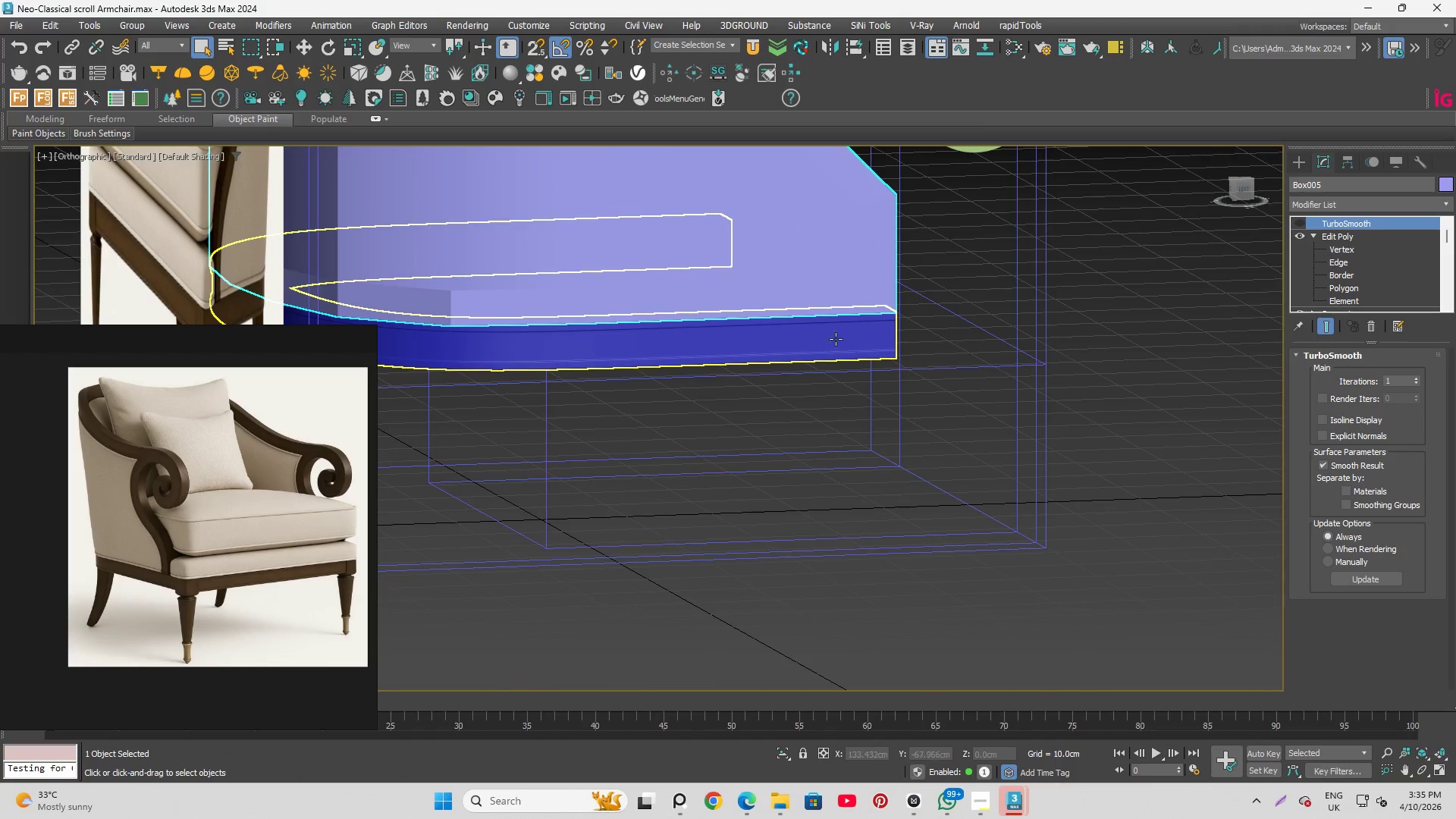 
scroll: coordinate [829, 333], scroll_direction: down, amount: 2.0
 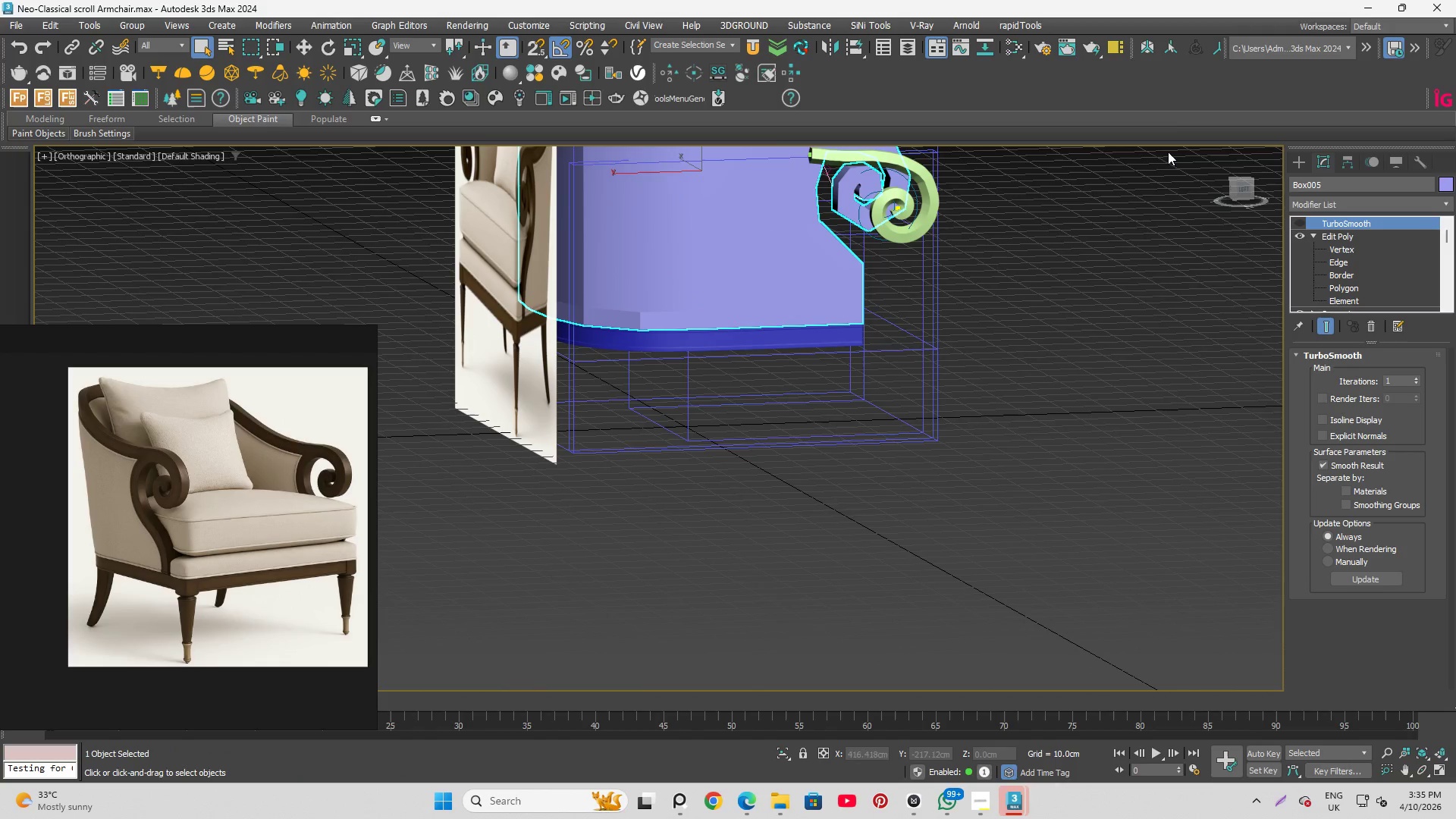 
hold_key(key=AltLeft, duration=0.97)
 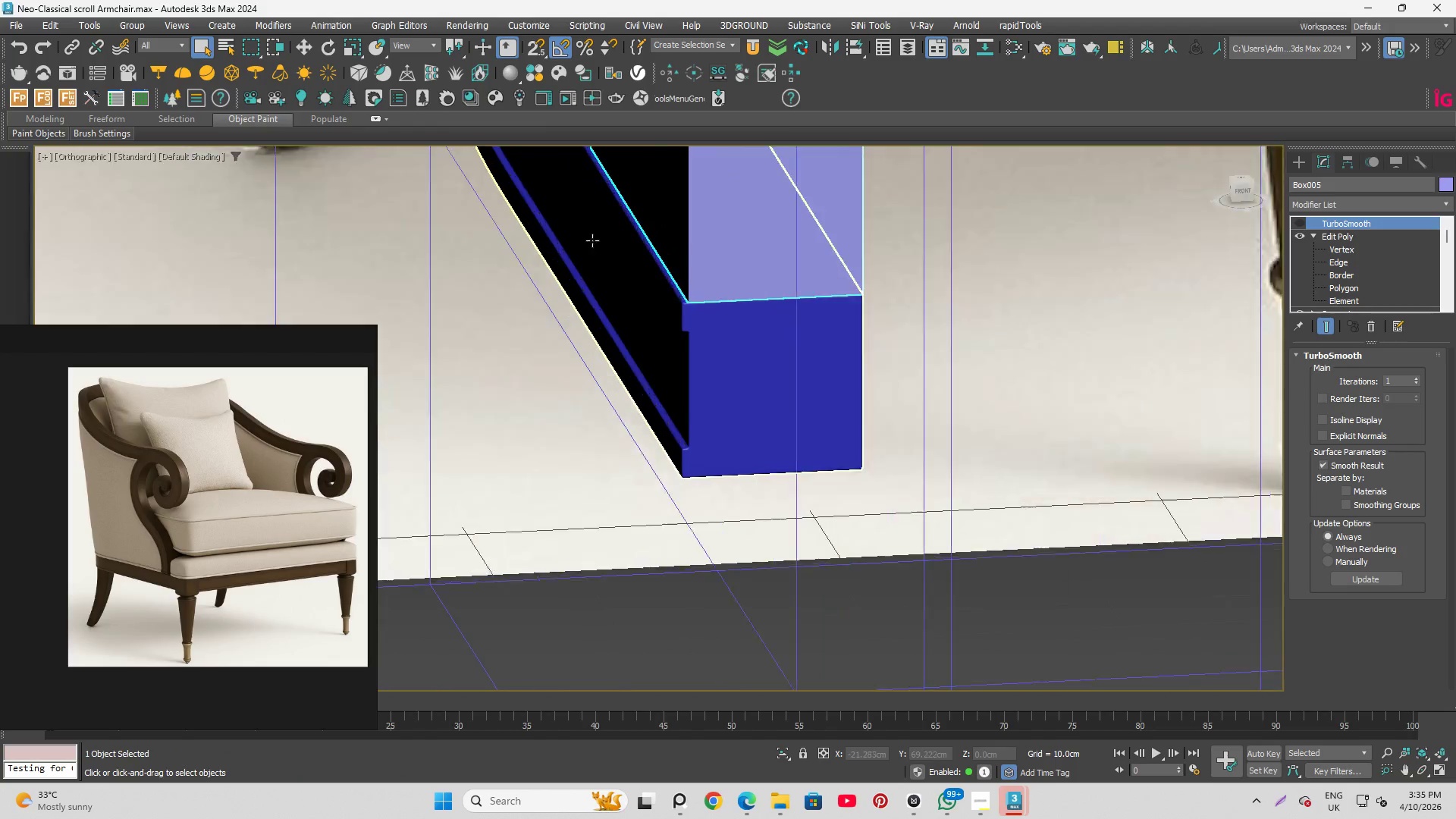 
hold_key(key=AltLeft, duration=1.86)
 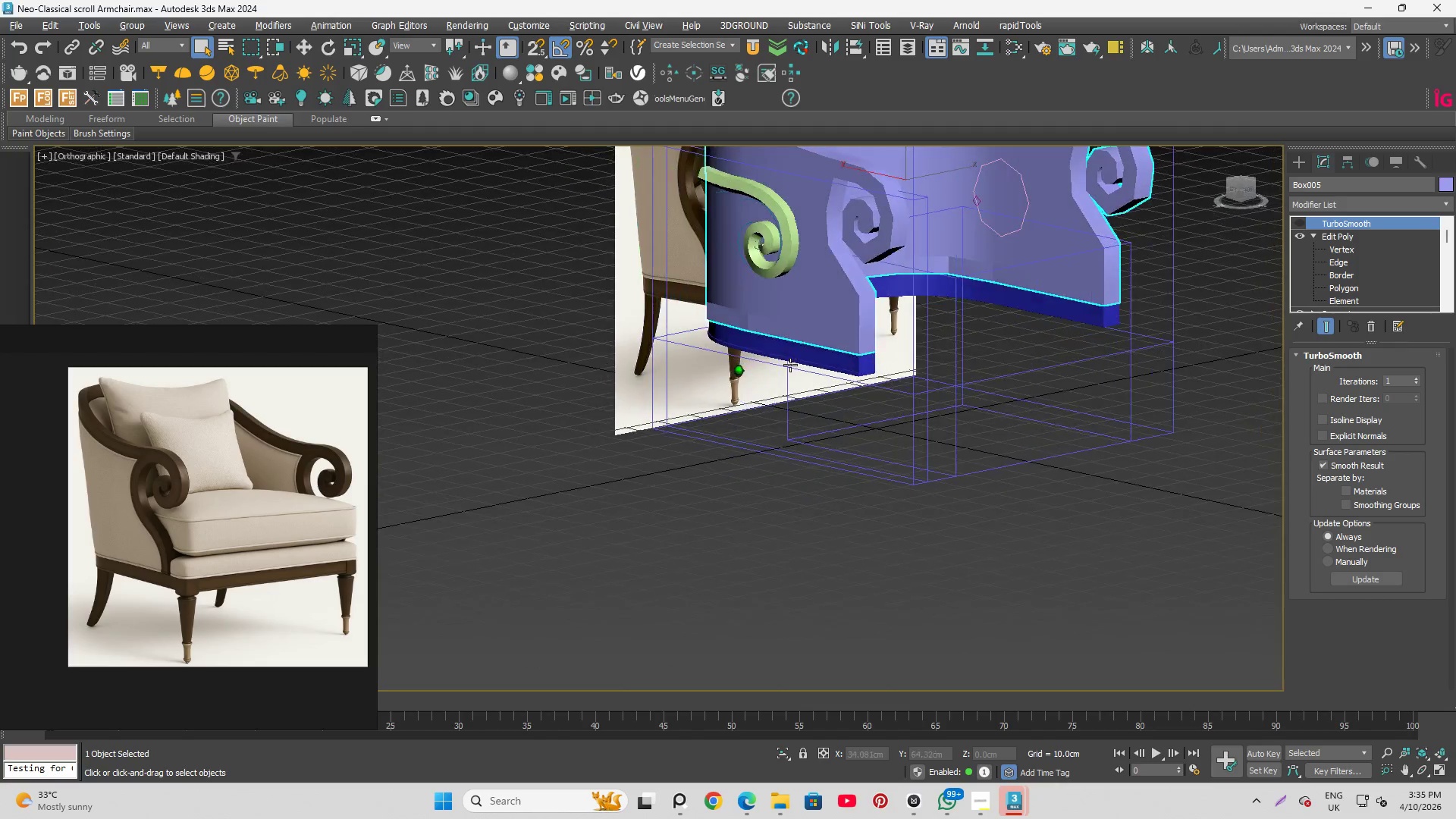 
hold_key(key=AltLeft, duration=0.83)
 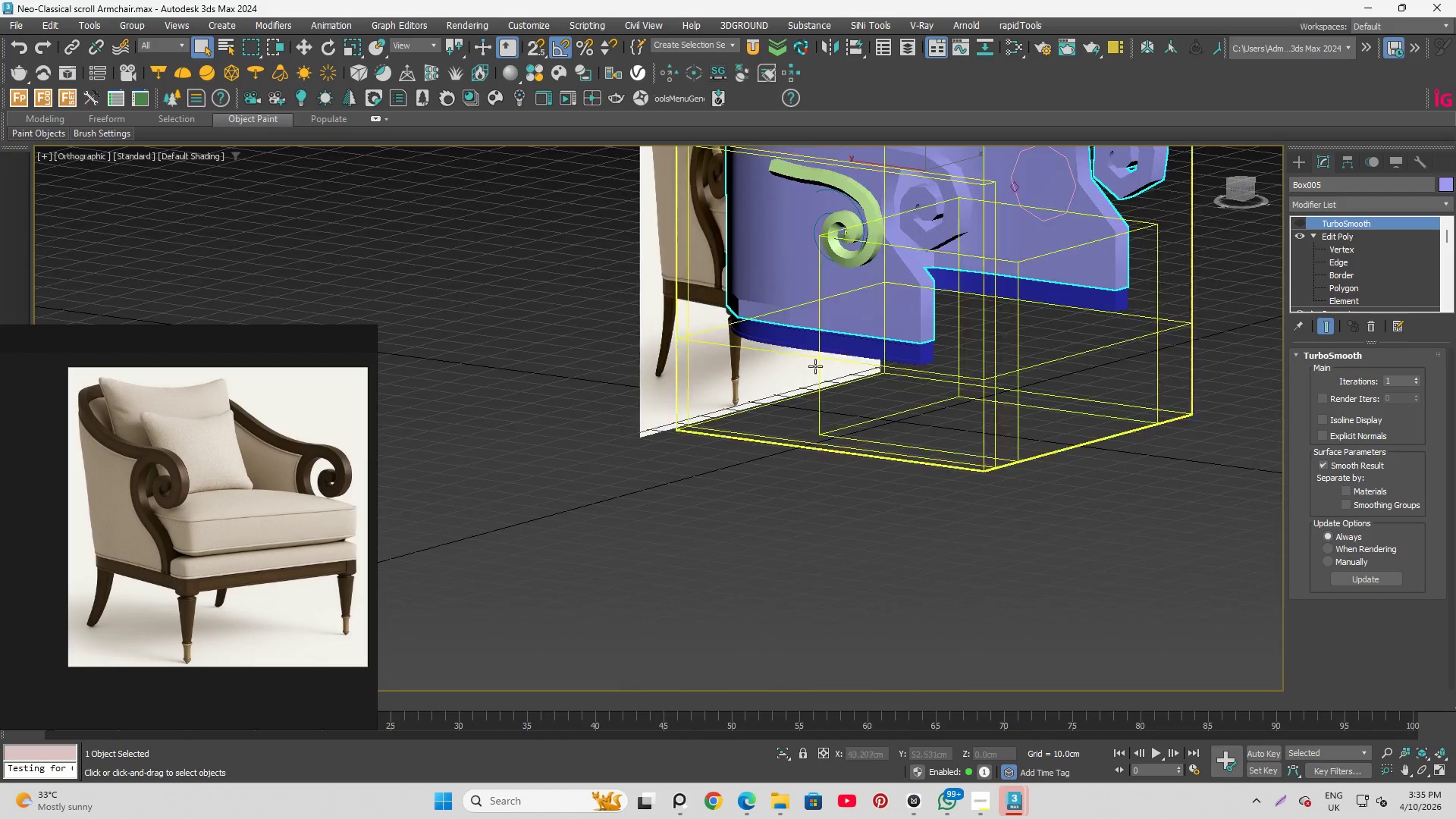 
scroll: coordinate [638, 348], scroll_direction: down, amount: 1.0
 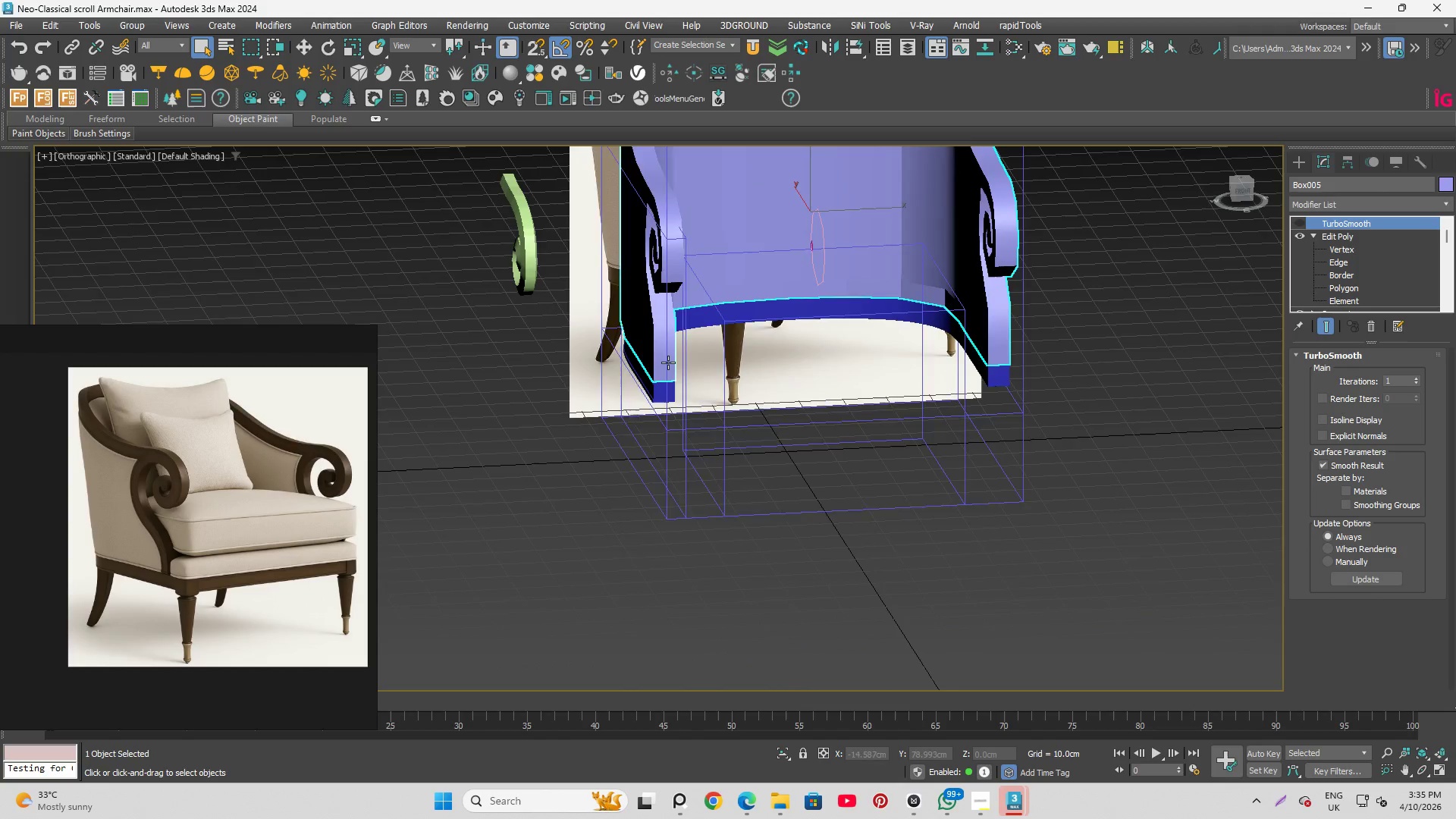 
scroll: coordinate [1075, 316], scroll_direction: up, amount: 9.0
 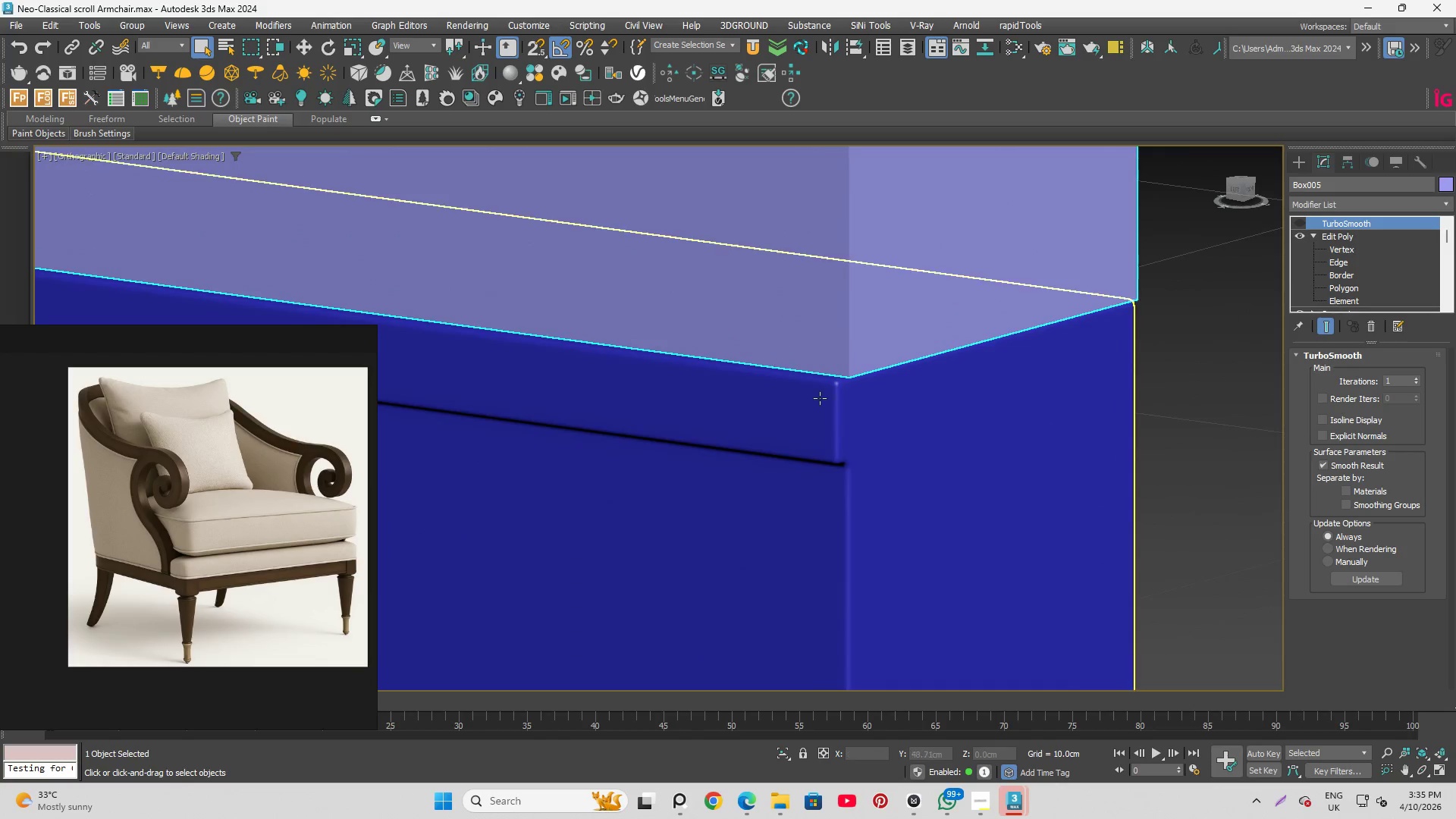 
hold_key(key=AltLeft, duration=1.17)
scroll: coordinate [807, 410], scroll_direction: down, amount: 1.0
 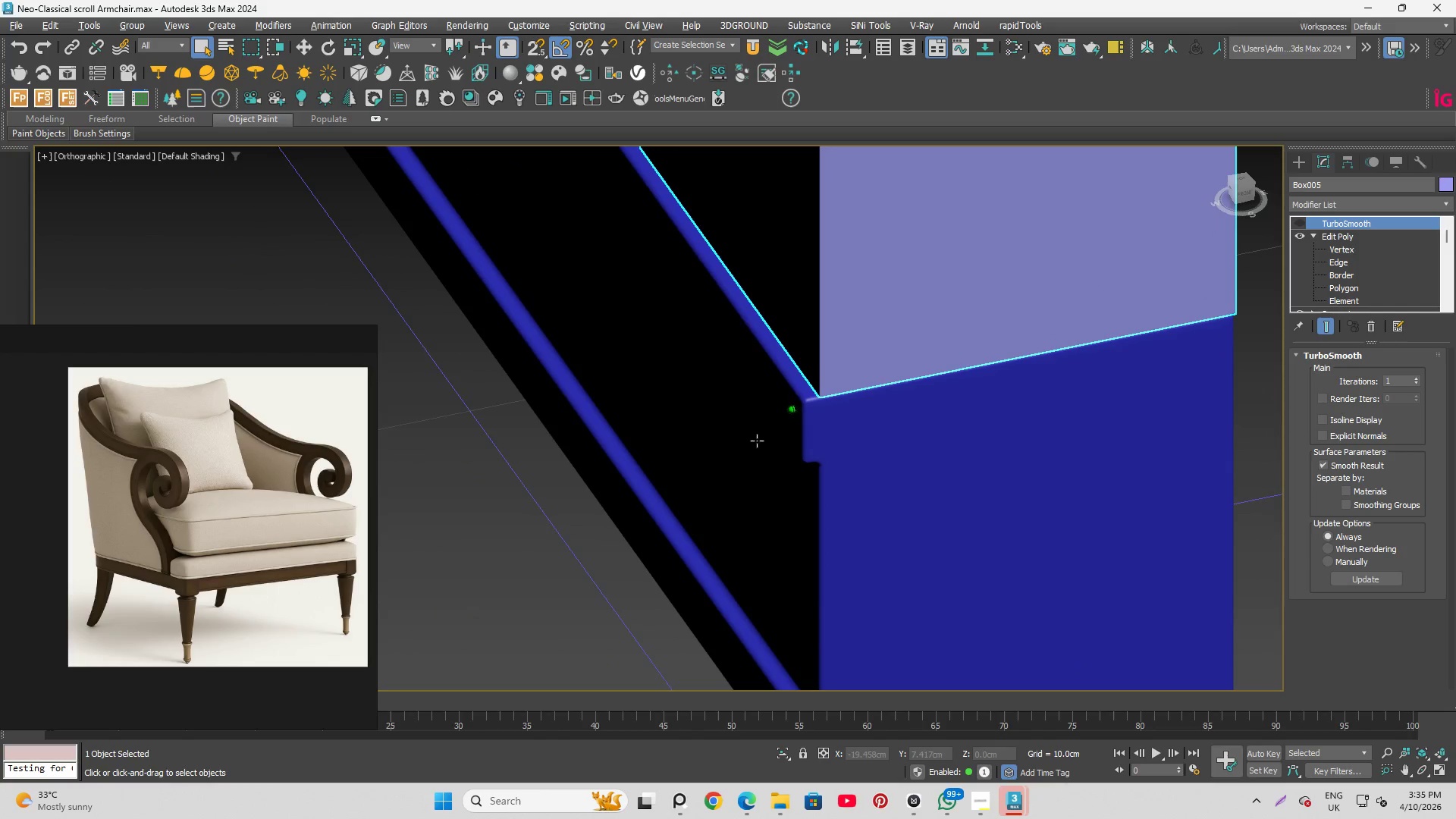 
hold_key(key=AltLeft, duration=20.58)
scroll: coordinate [118, 504], scroll_direction: up, amount: 8.0
 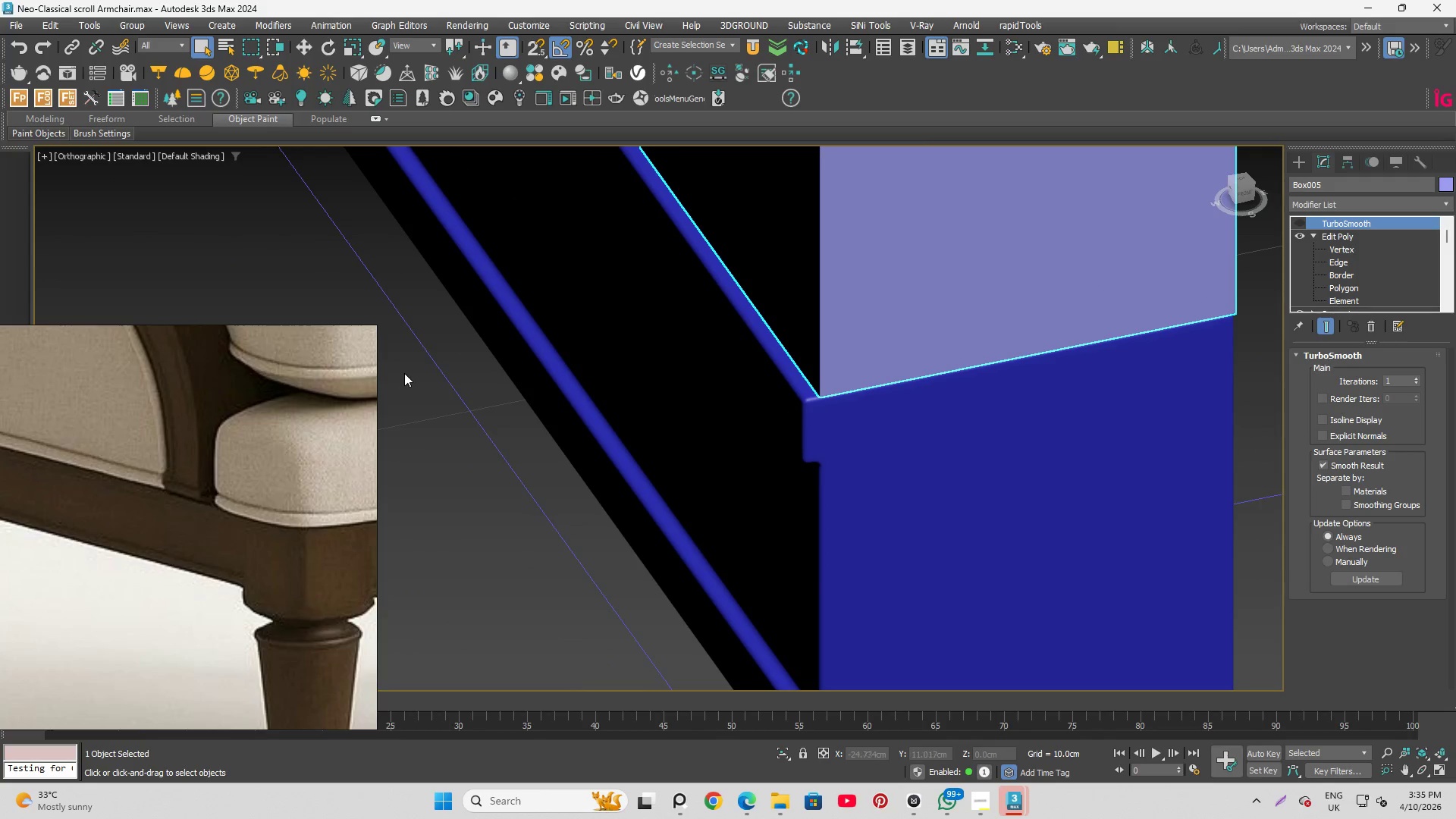 
scroll: coordinate [676, 228], scroll_direction: down, amount: 10.0
 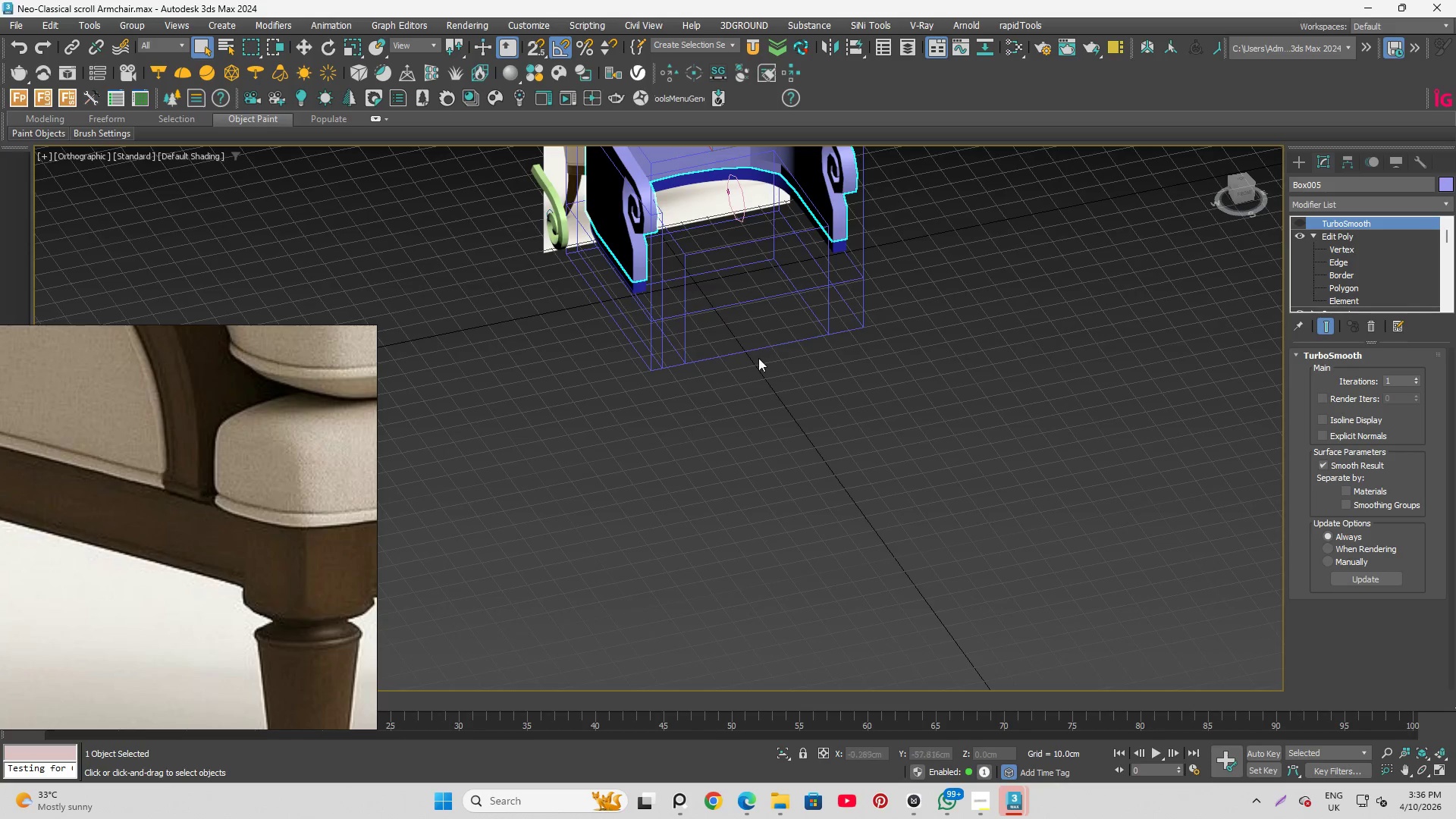 
scroll: coordinate [949, 441], scroll_direction: up, amount: 6.0
 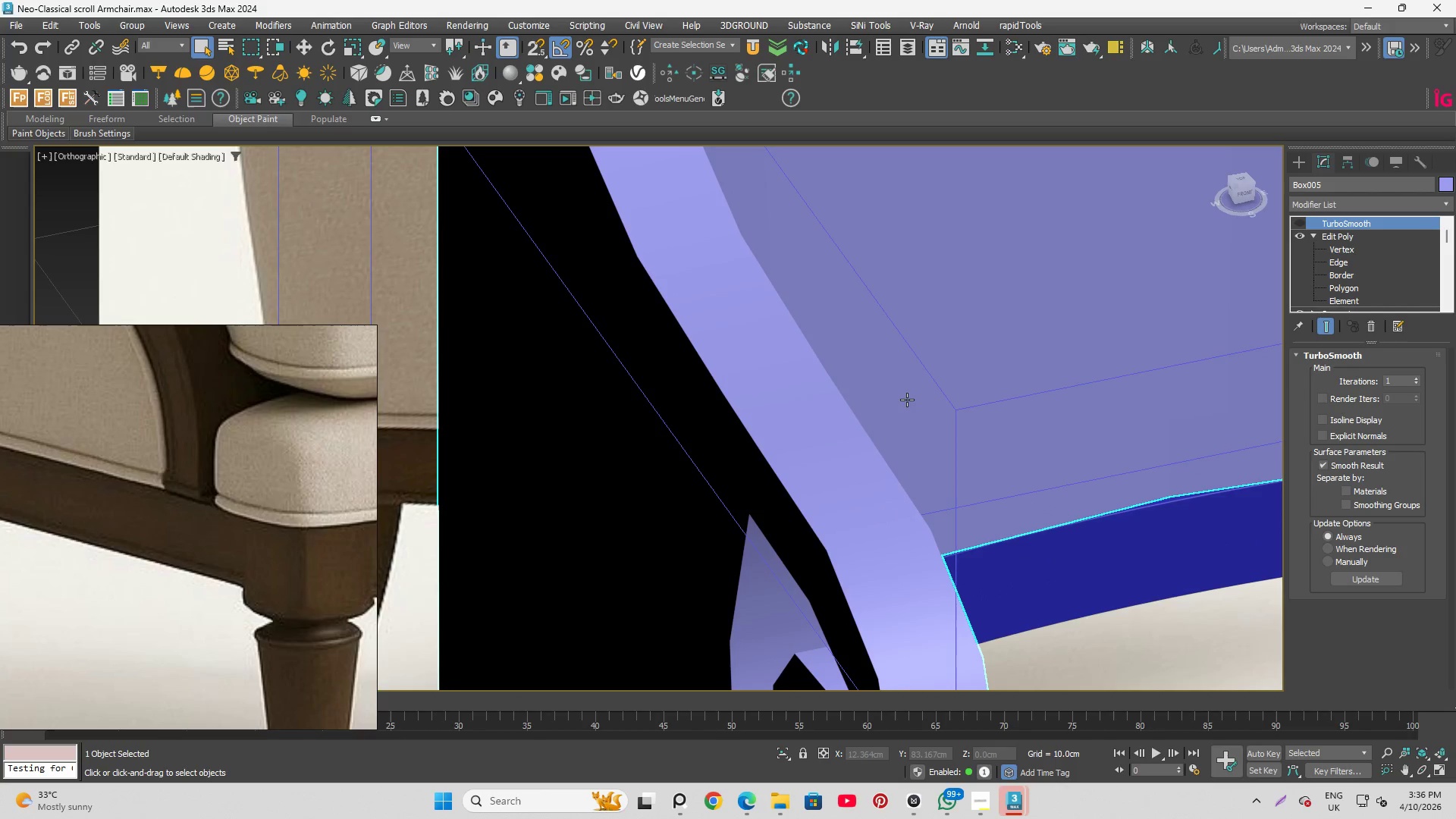 
scroll: coordinate [642, 285], scroll_direction: down, amount: 10.0
 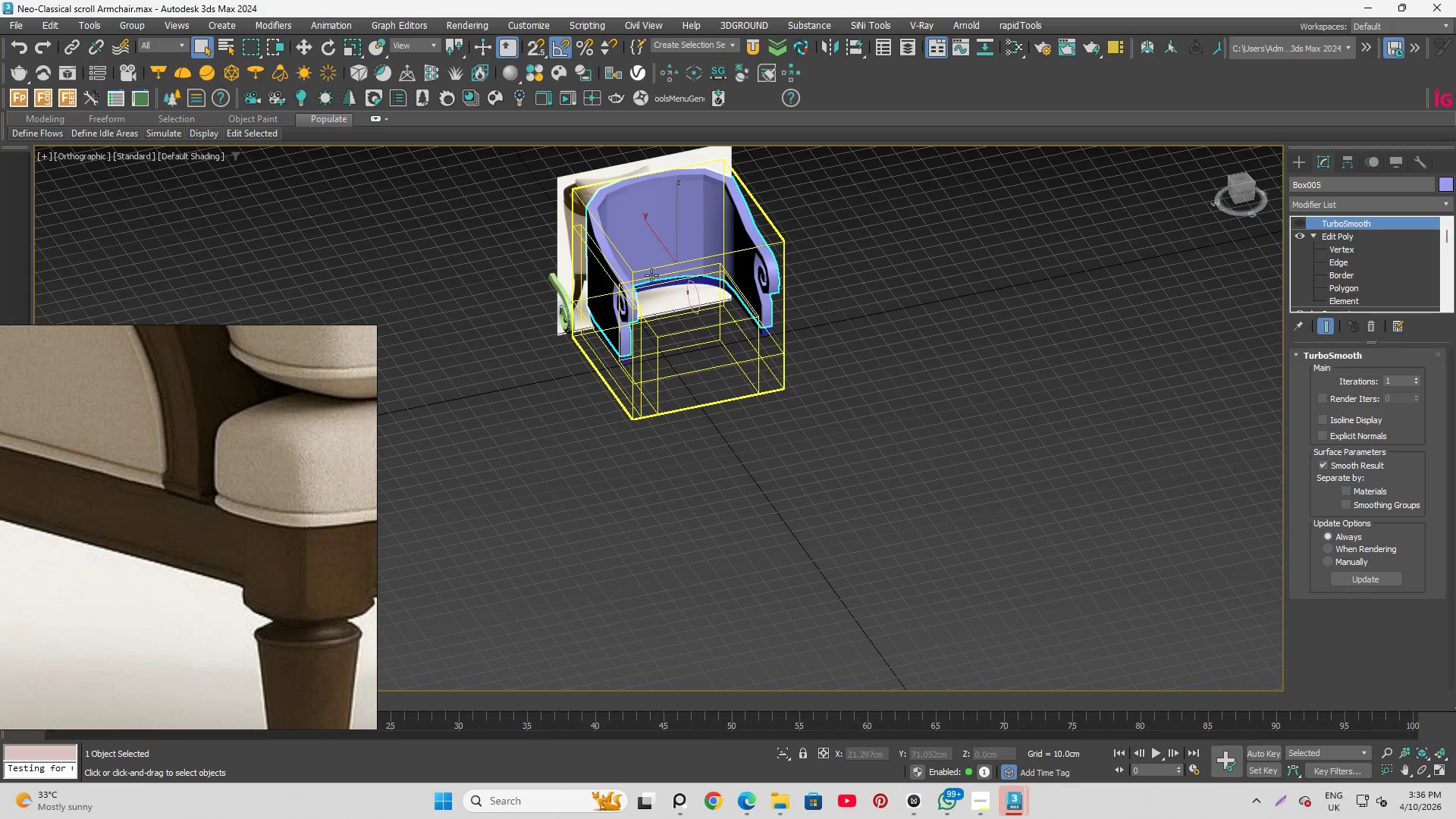 
hold_key(key=AltLeft, duration=1.05)
 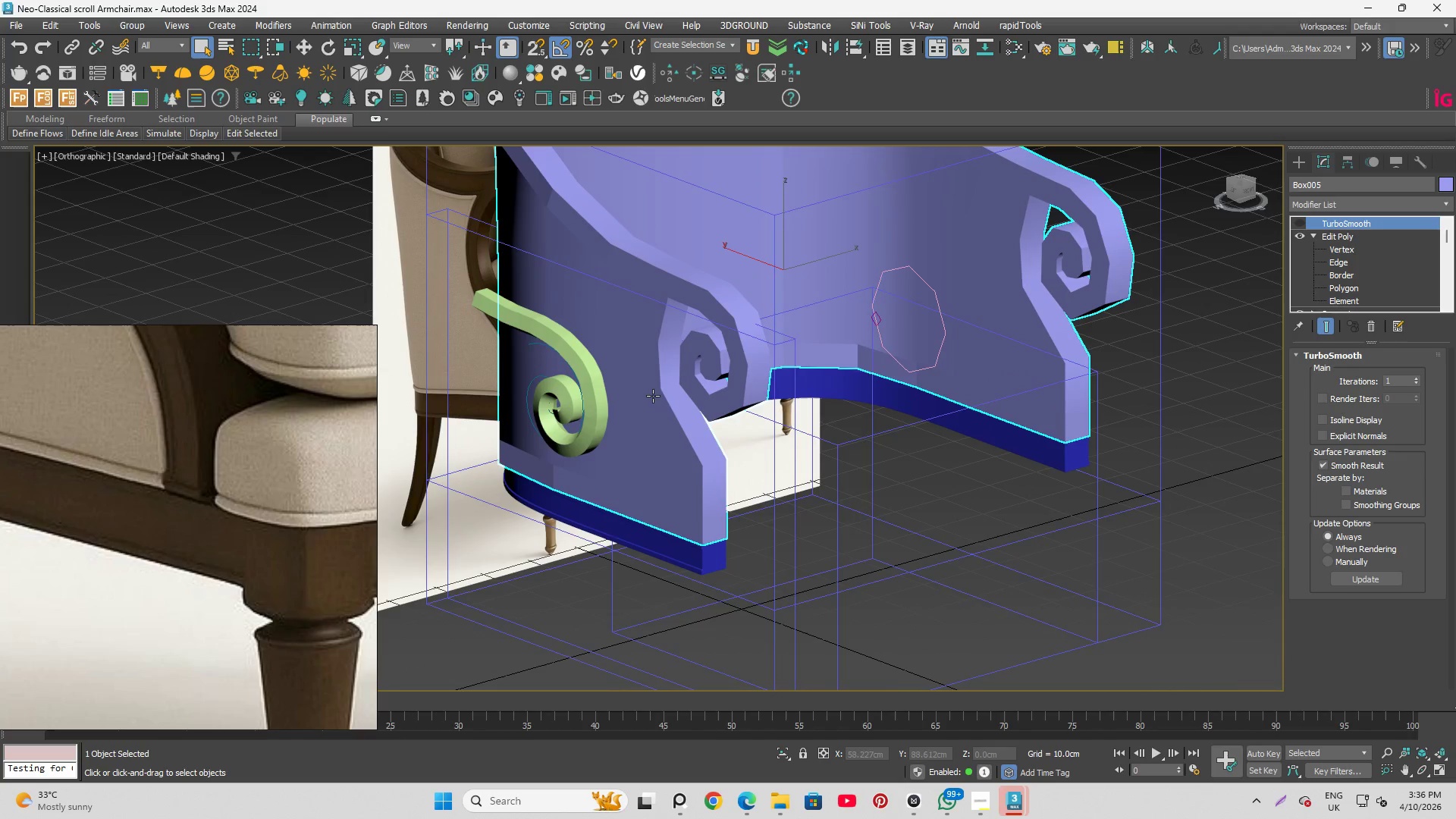 
scroll: coordinate [718, 320], scroll_direction: up, amount: 4.0
 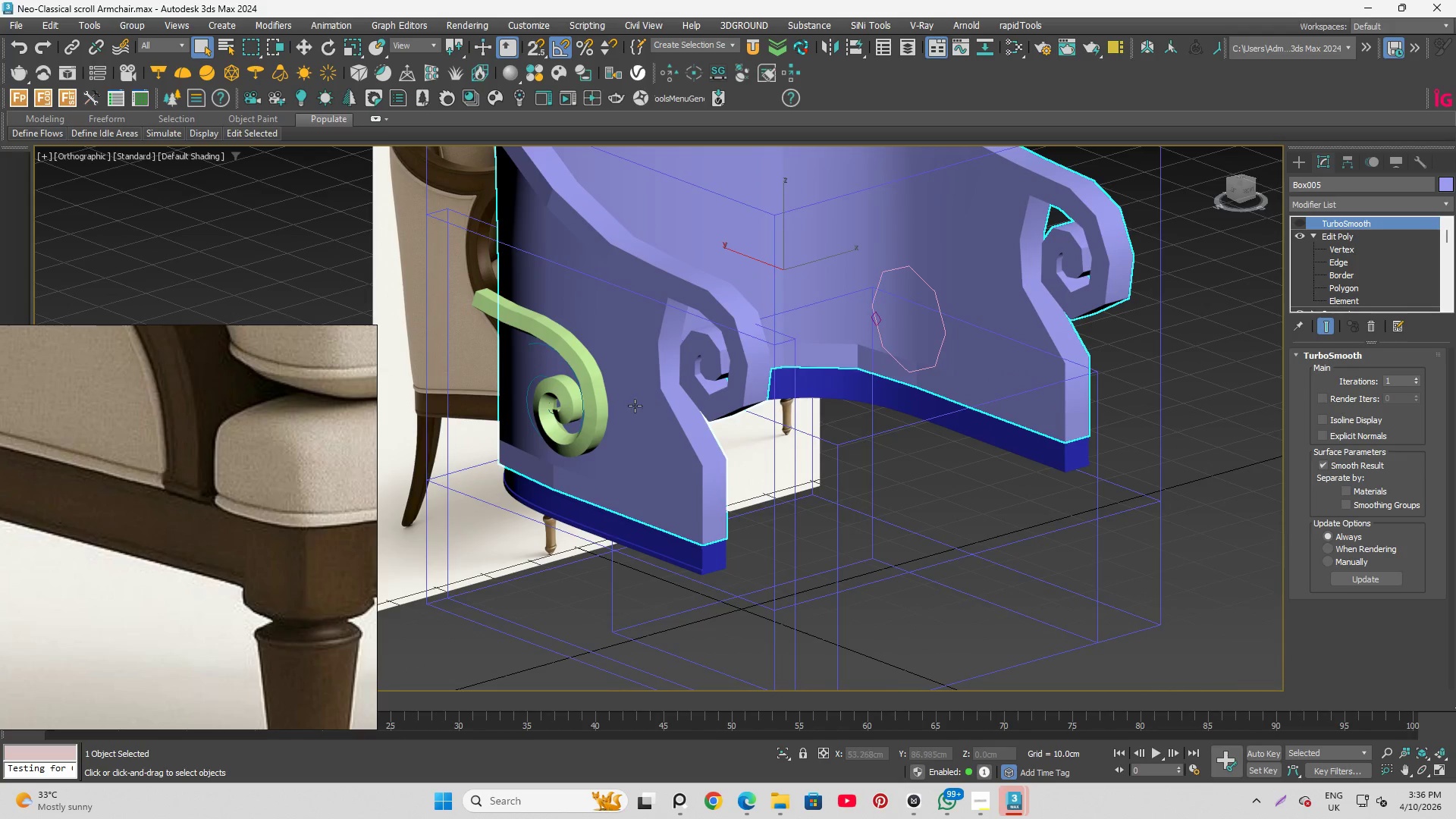 
hold_key(key=AltLeft, duration=0.81)
 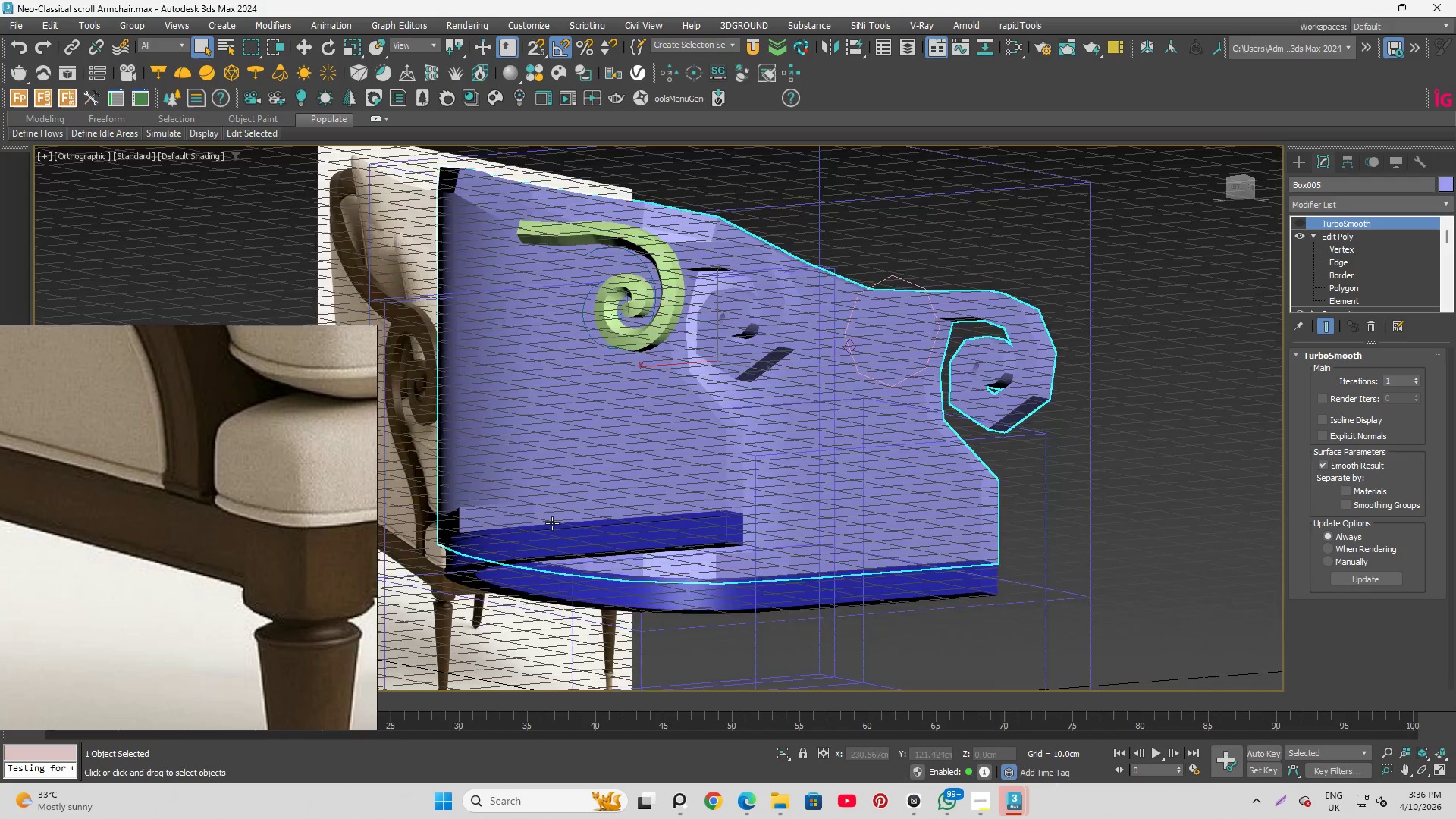 
scroll: coordinate [543, 532], scroll_direction: up, amount: 5.0
 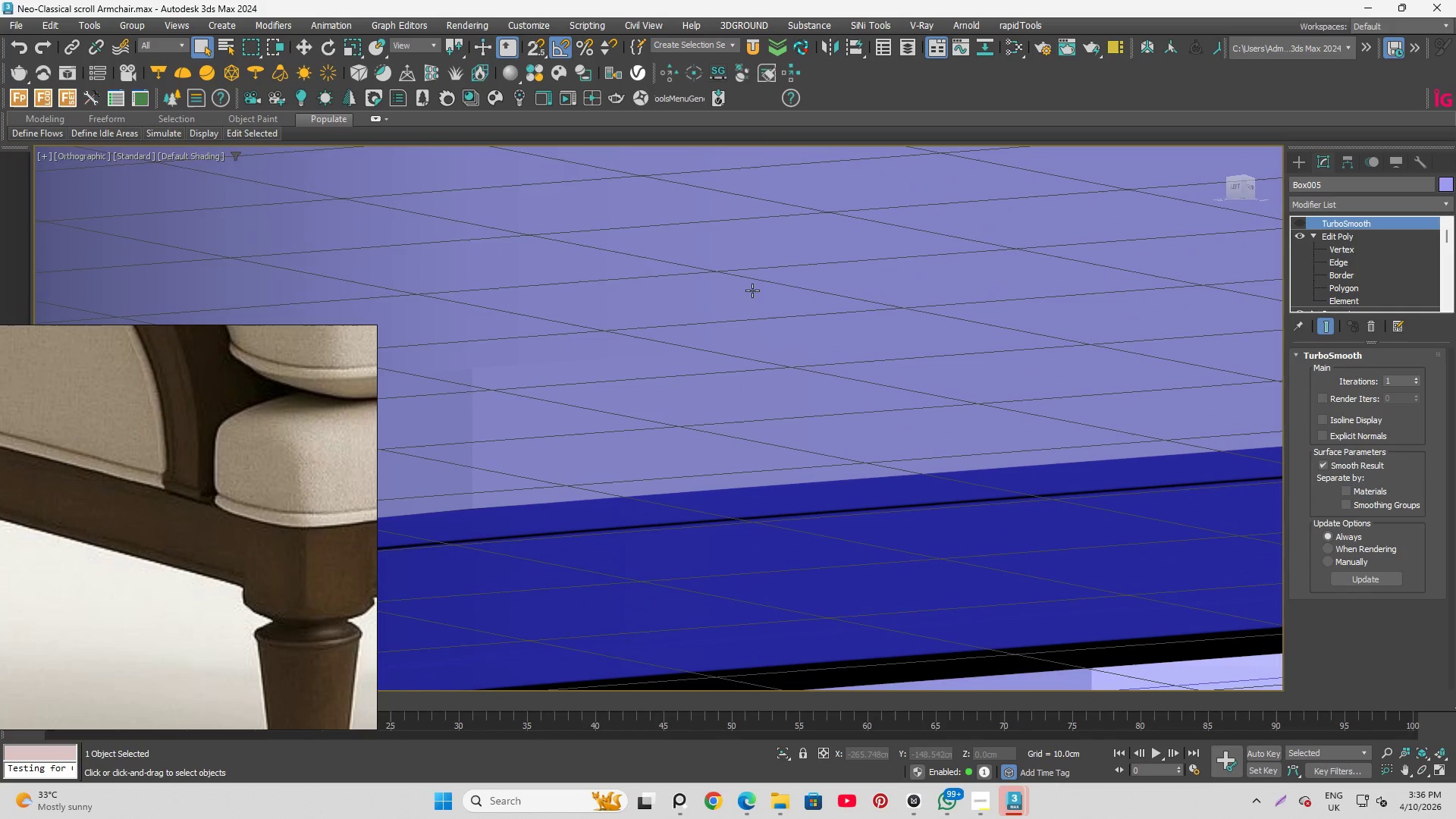 
hold_key(key=AltLeft, duration=0.8)
scroll: coordinate [743, 337], scroll_direction: down, amount: 4.0
 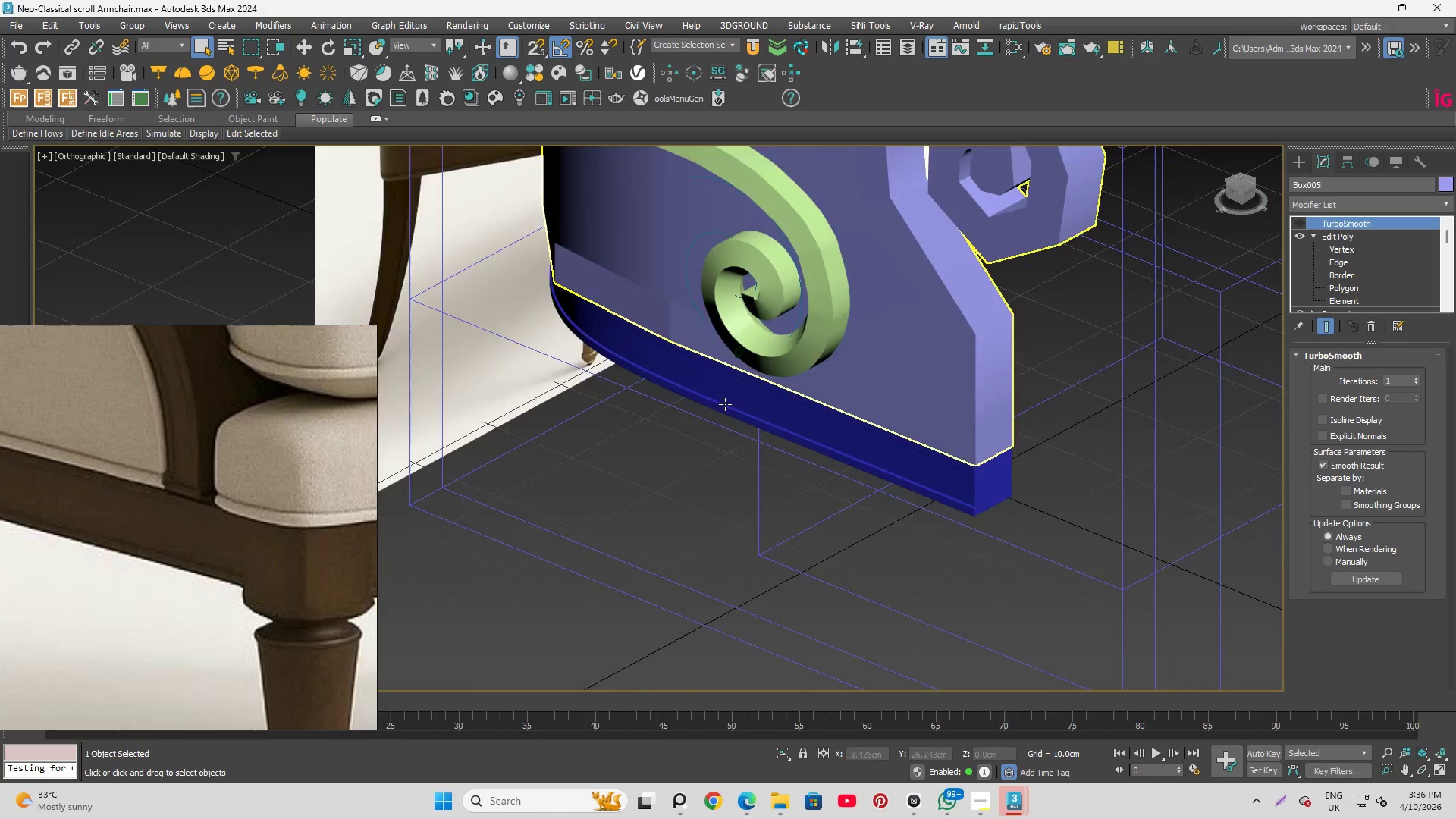 
left_click([988, 400])
 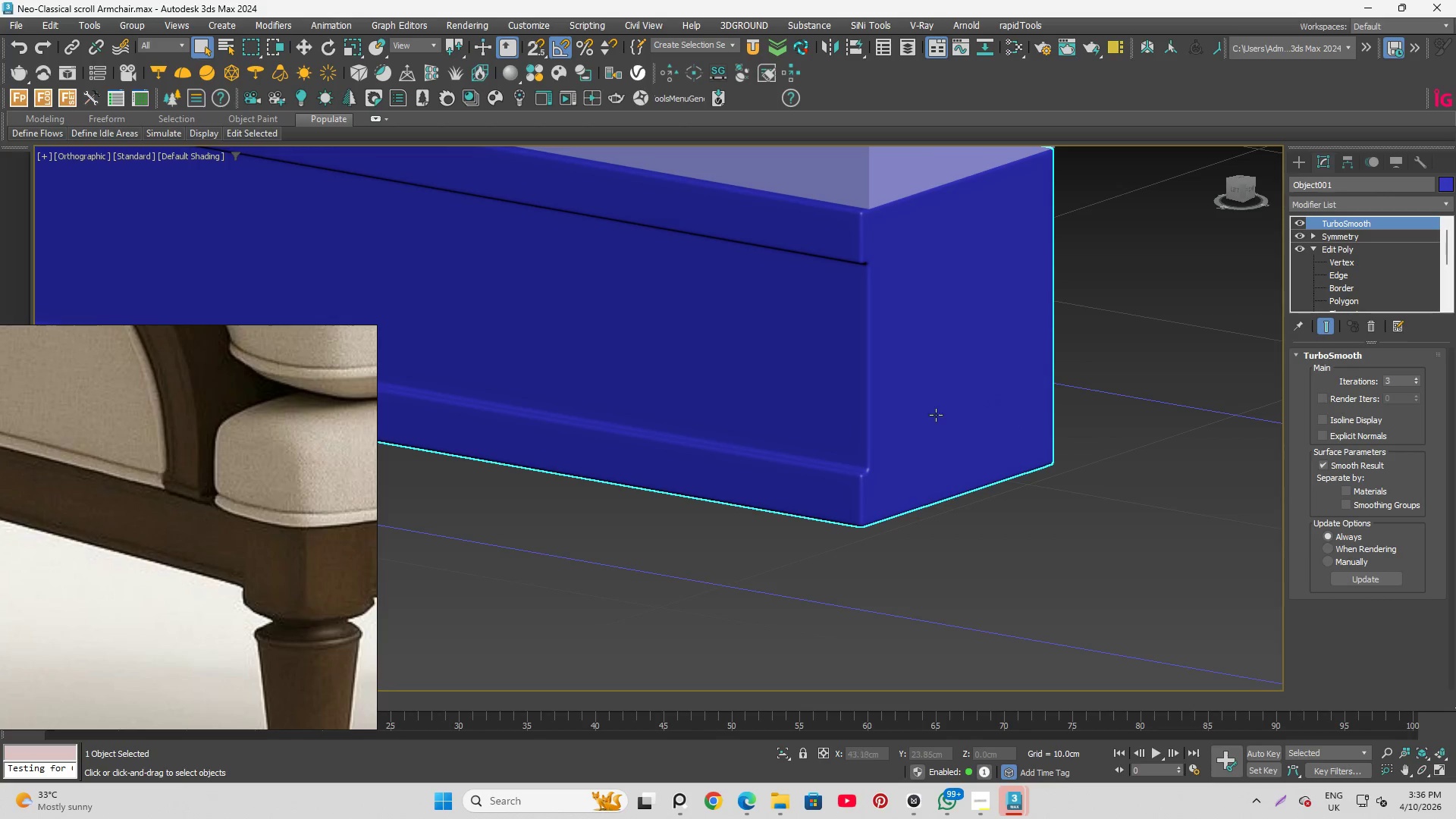 
scroll: coordinate [1030, 457], scroll_direction: up, amount: 5.0
 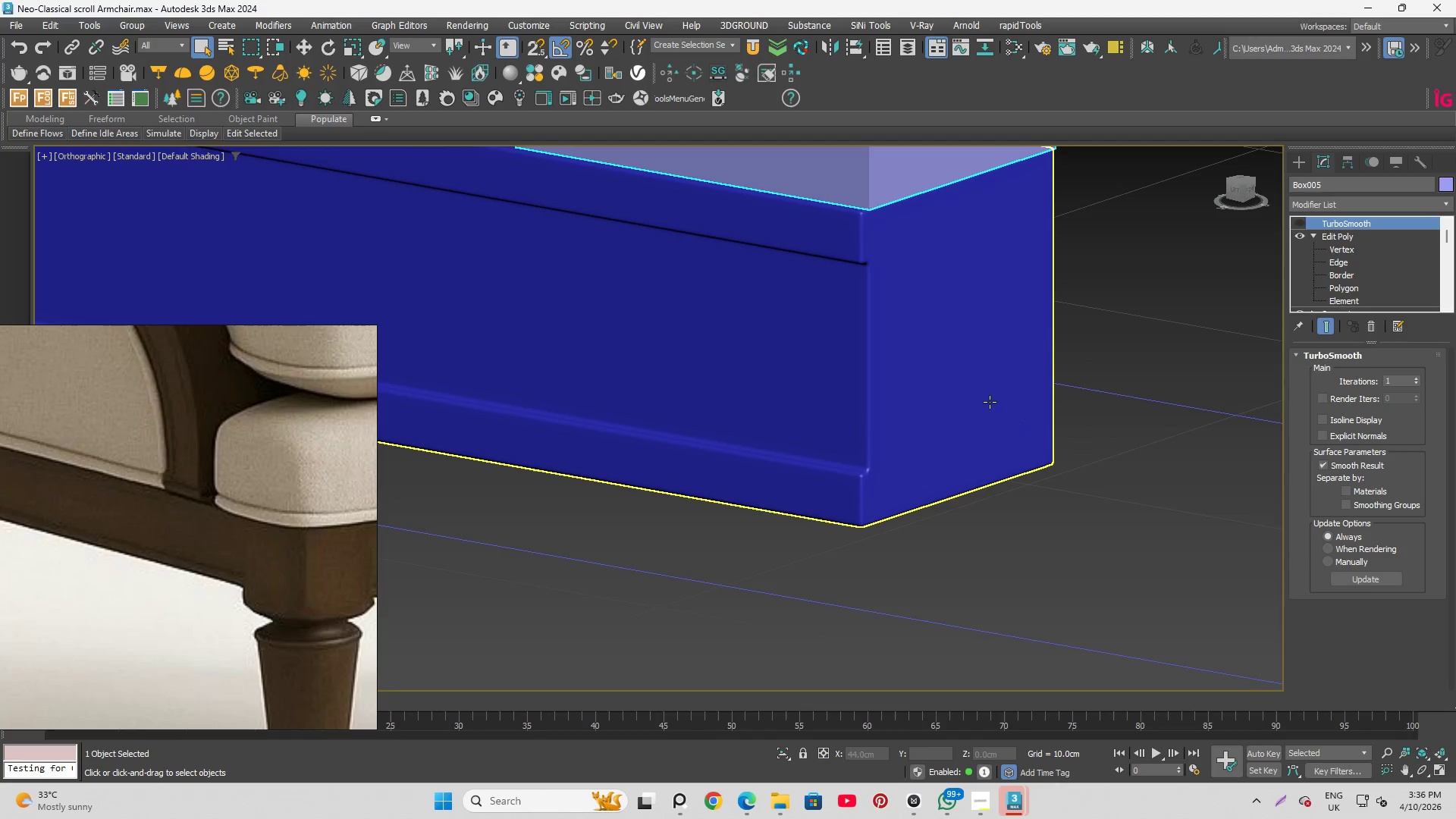 
hold_key(key=AltLeft, duration=1.5)
 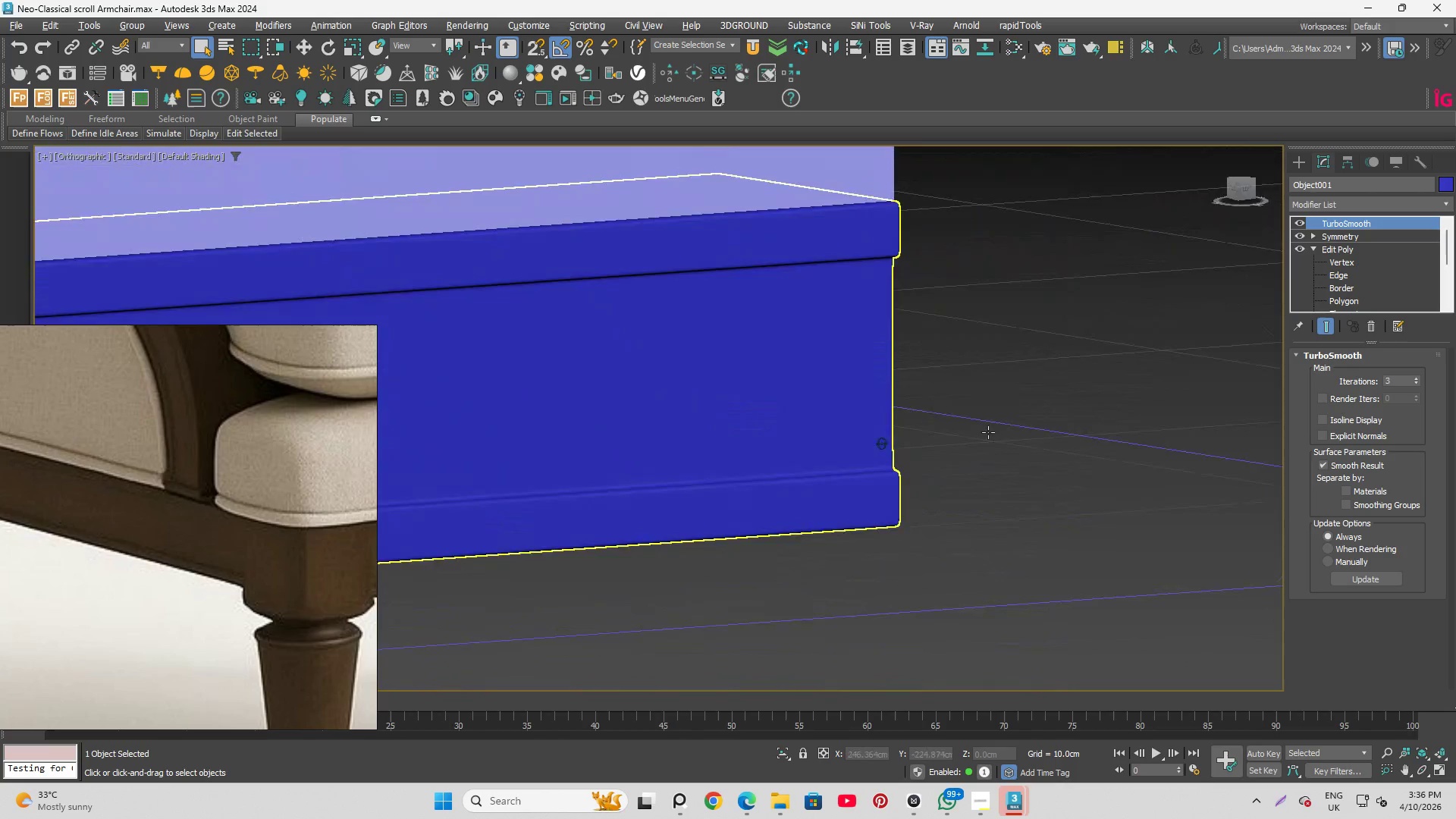 
hold_key(key=AltLeft, duration=1.44)
 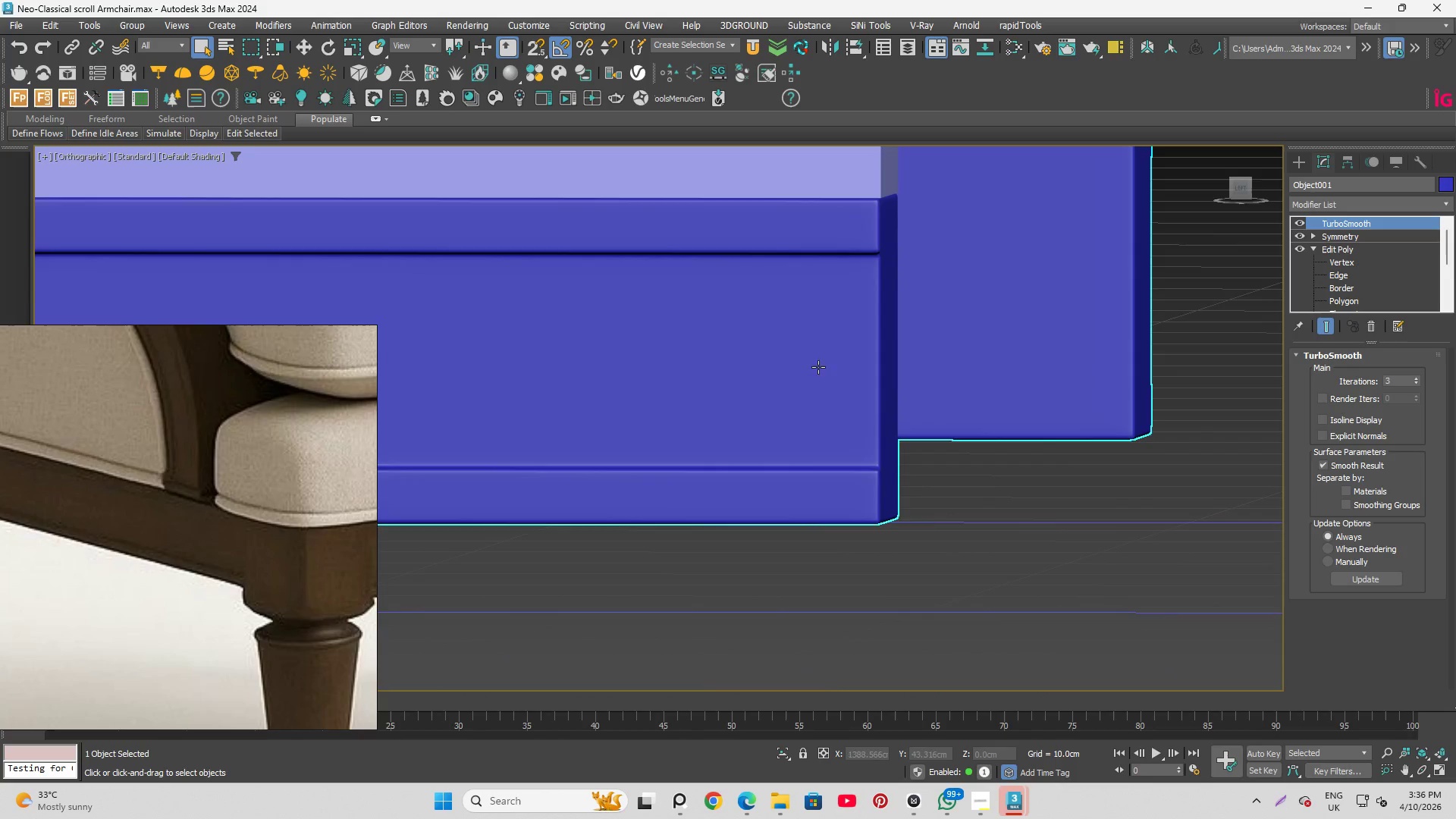 
hold_key(key=AltLeft, duration=1.34)
 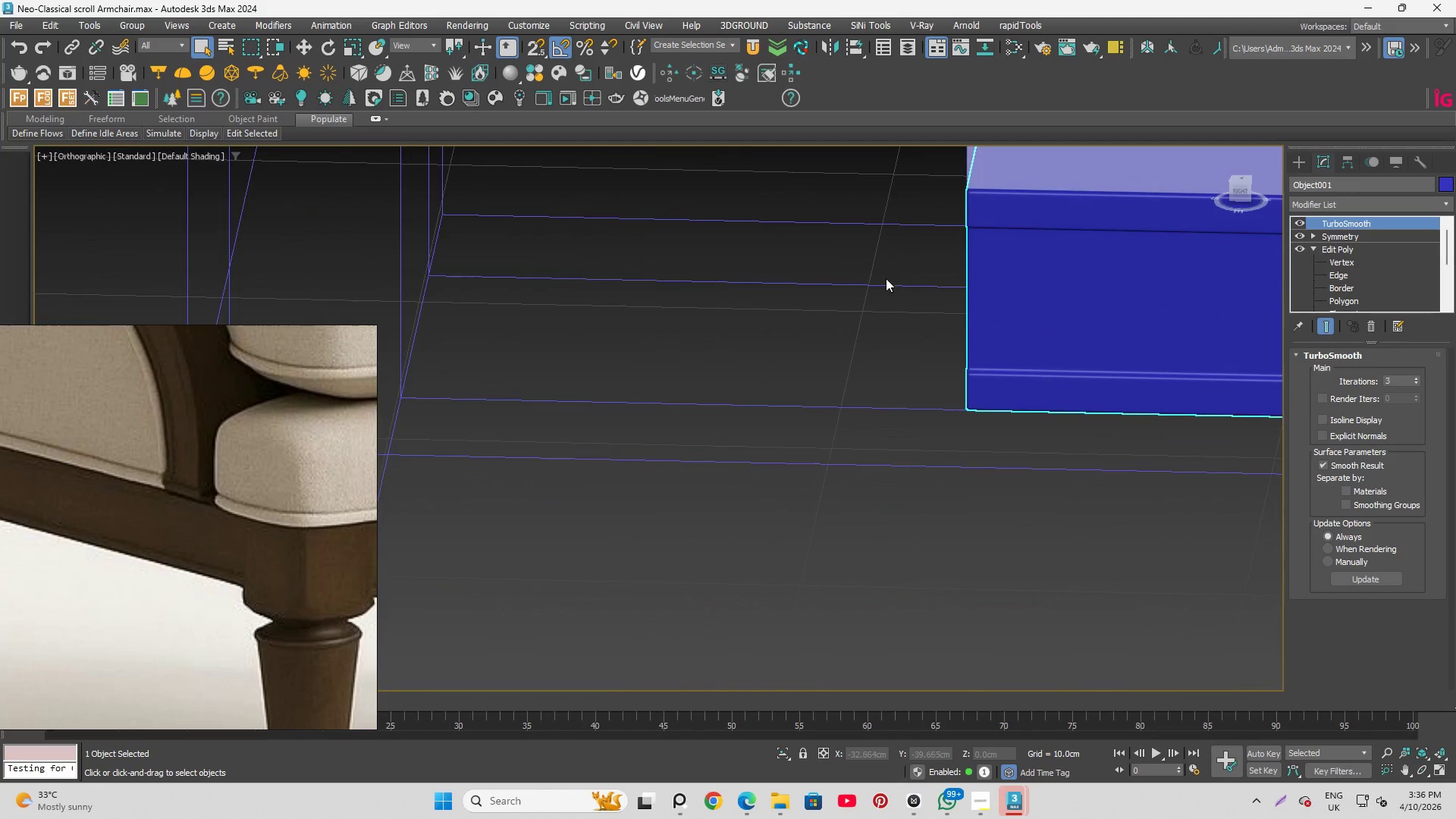 
scroll: coordinate [941, 337], scroll_direction: down, amount: 6.0
 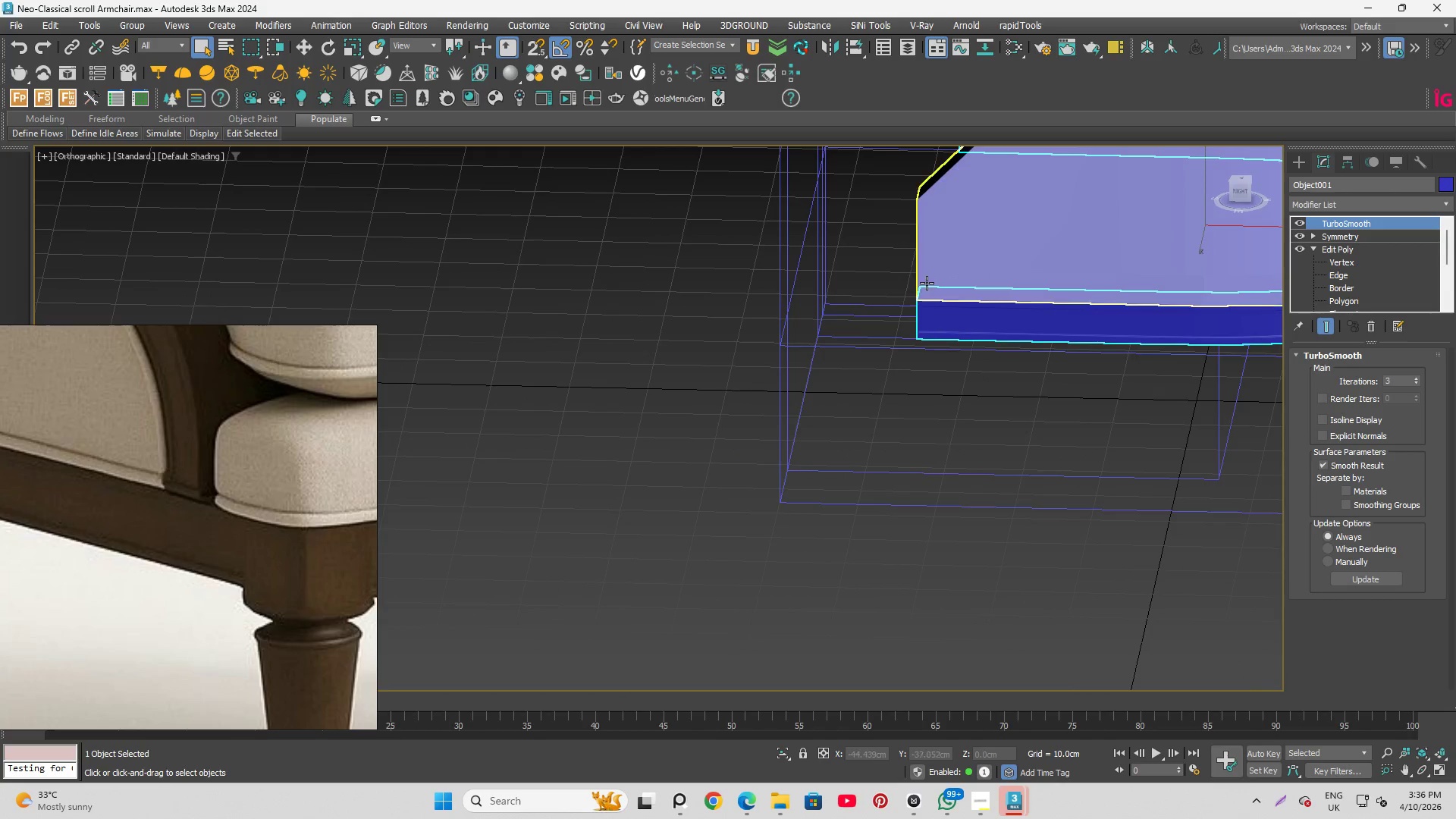 
scroll: coordinate [927, 272], scroll_direction: up, amount: 1.0
 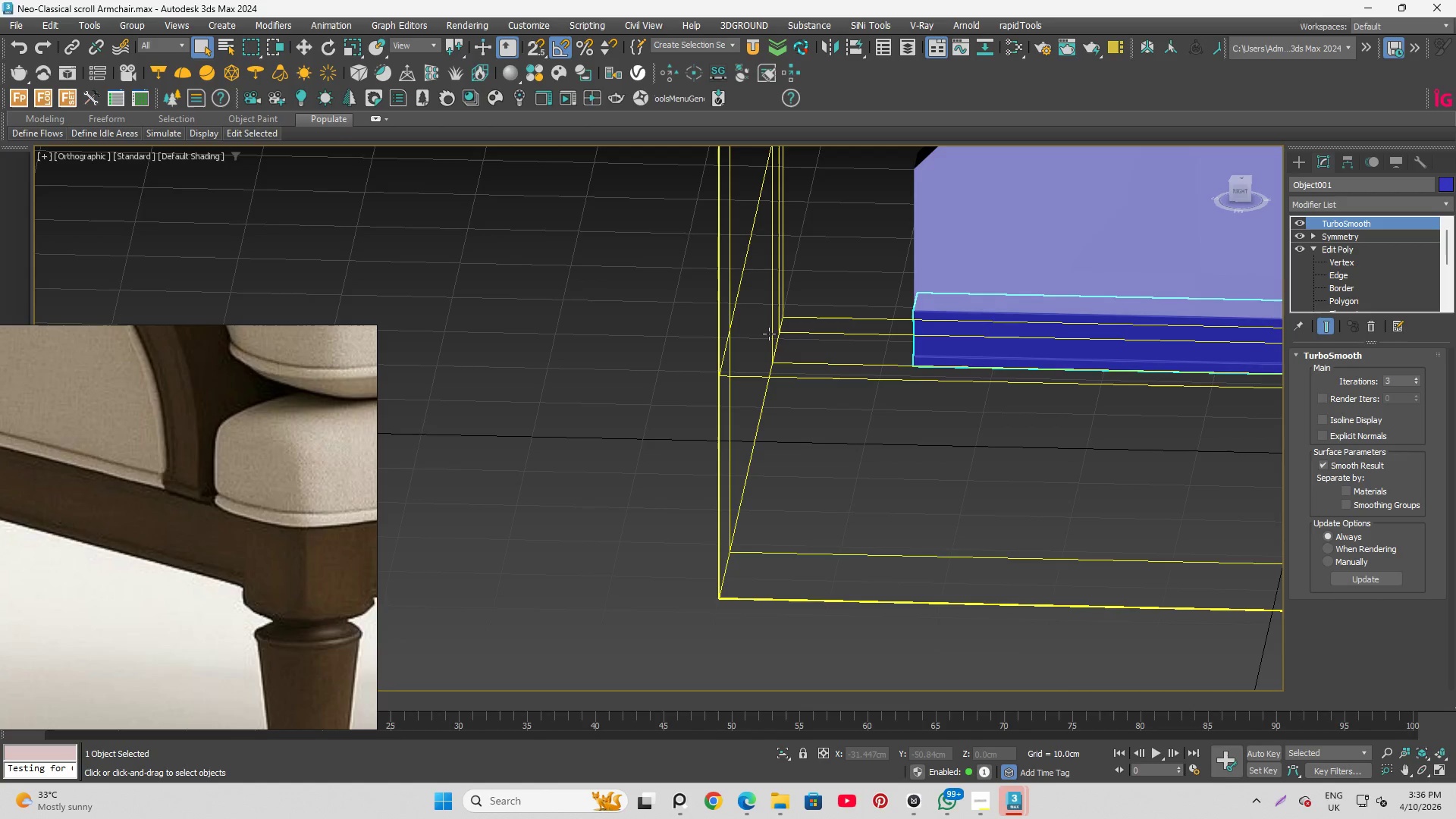 
hold_key(key=AltLeft, duration=0.91)
scroll: coordinate [778, 275], scroll_direction: down, amount: 1.0
 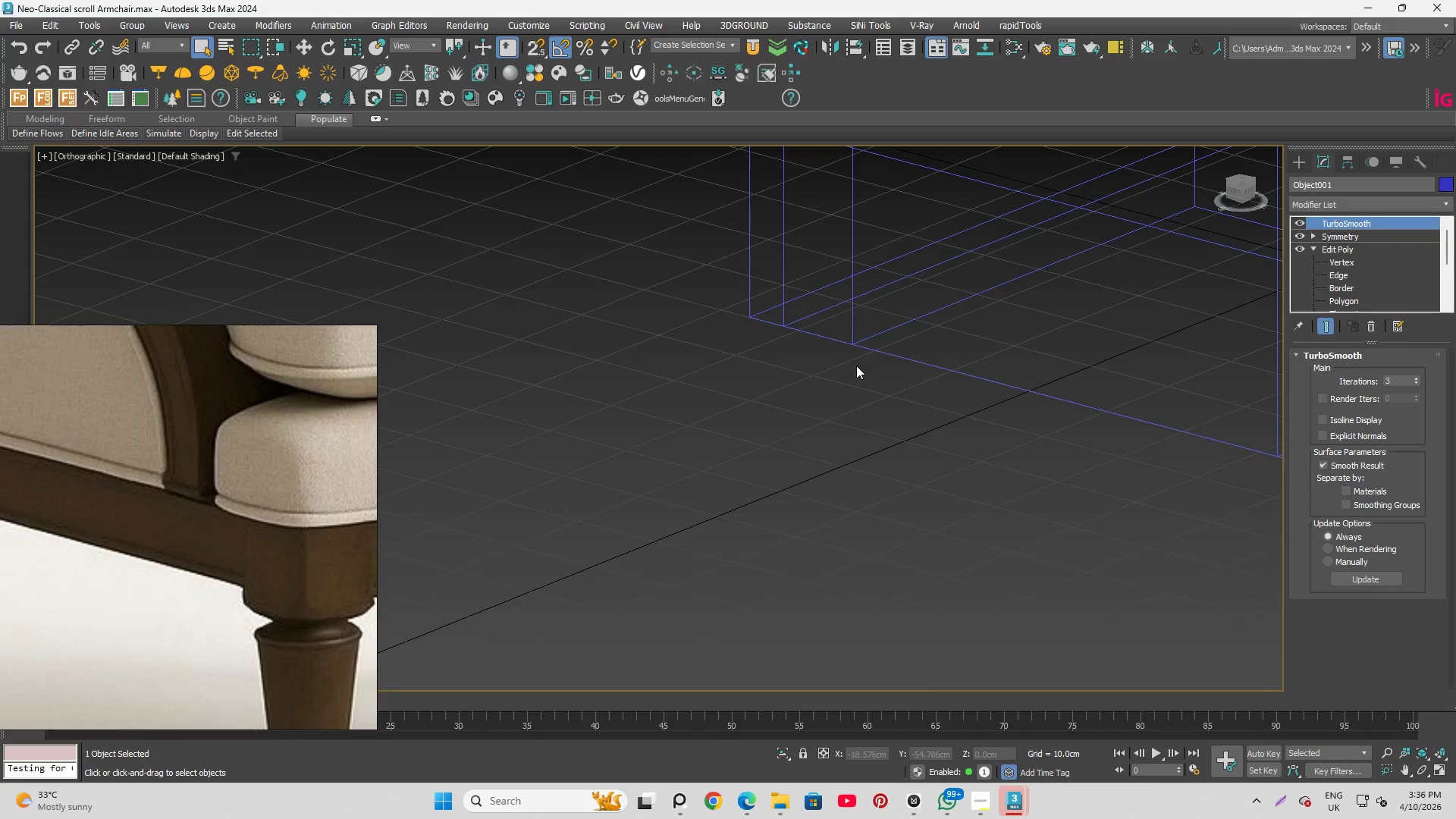 
wait(5.16)
 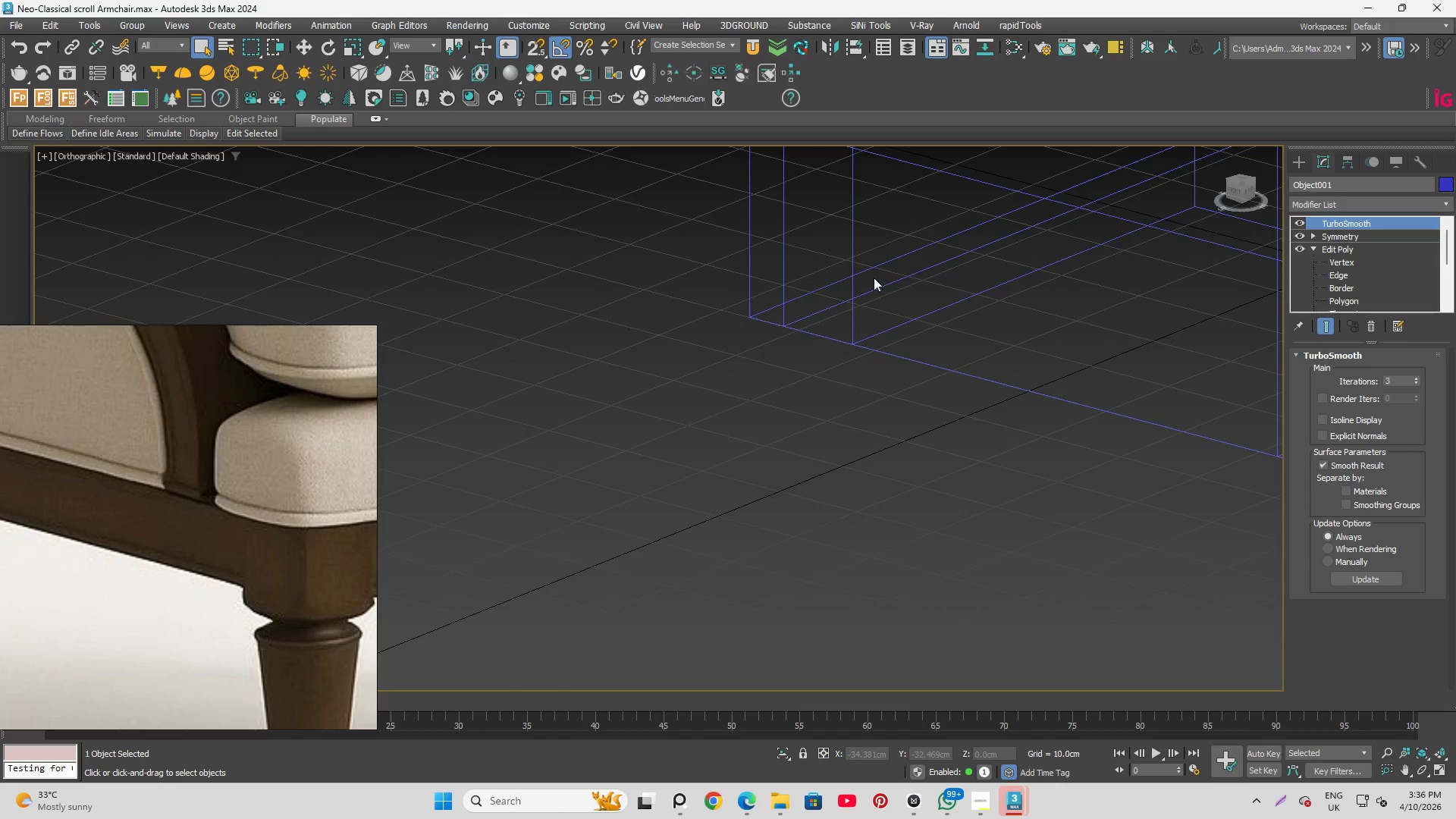 
scroll: coordinate [946, 309], scroll_direction: down, amount: 4.0
 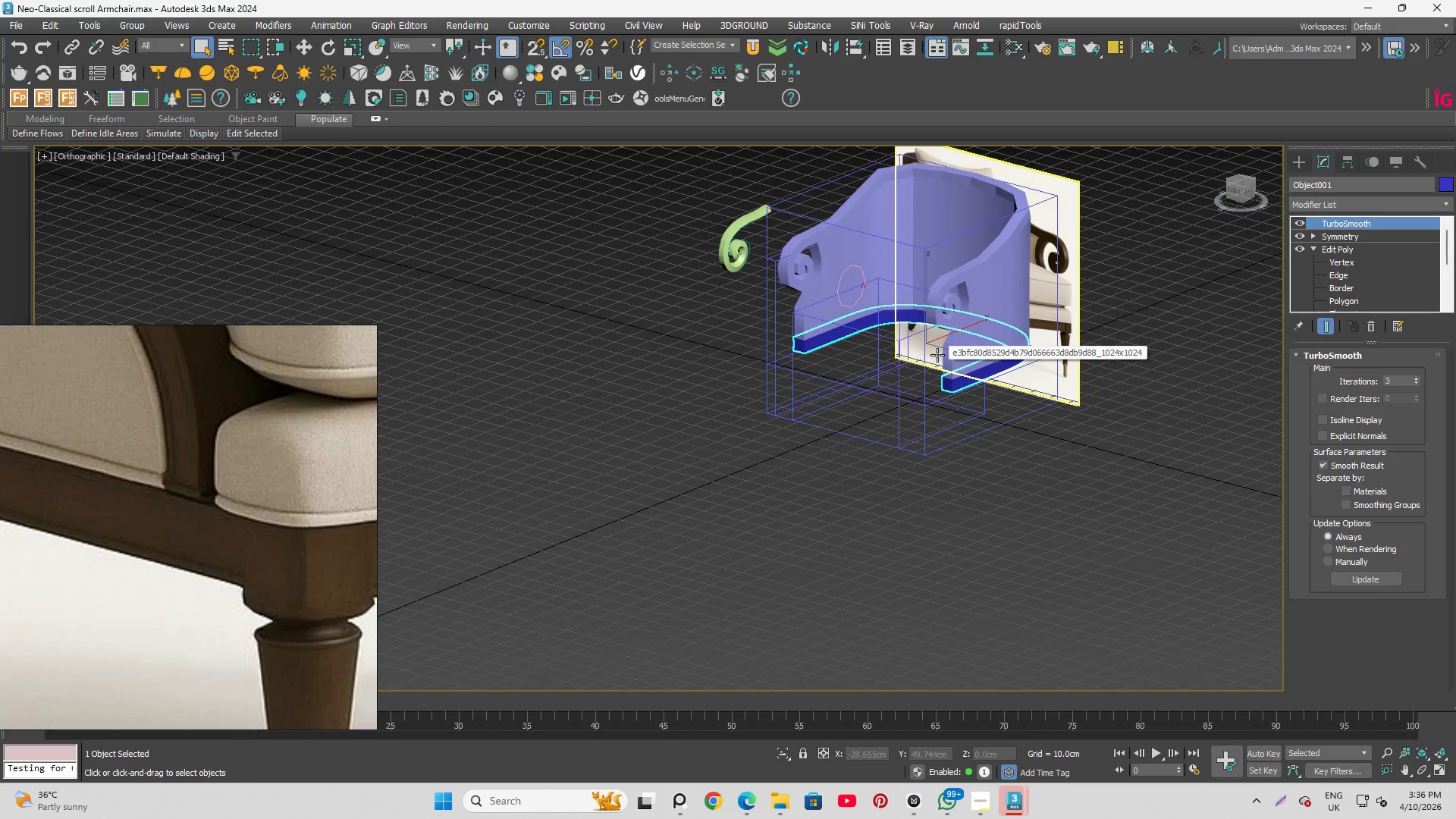 
wait(10.05)
 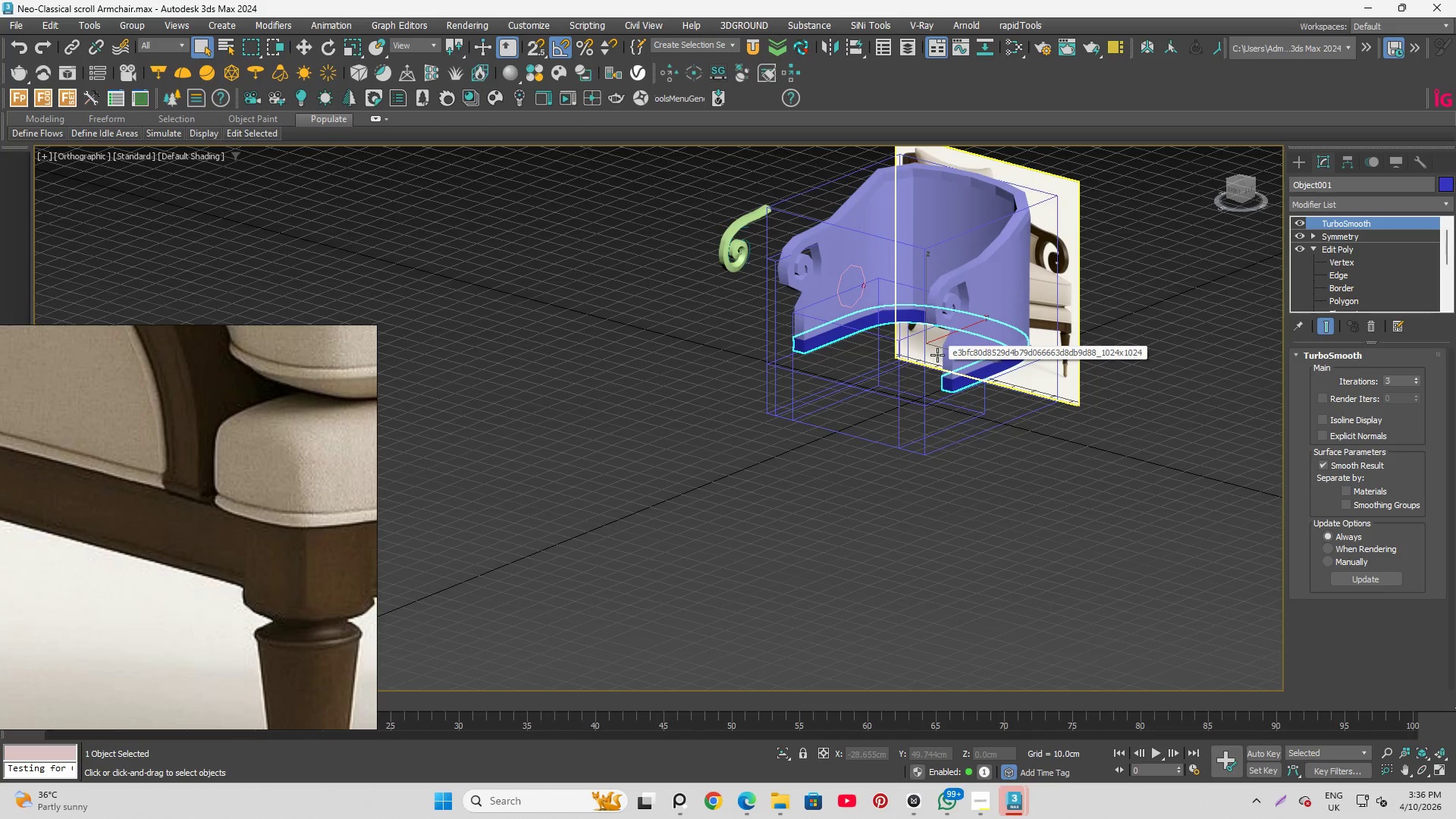 
scroll: coordinate [835, 429], scroll_direction: up, amount: 2.0
 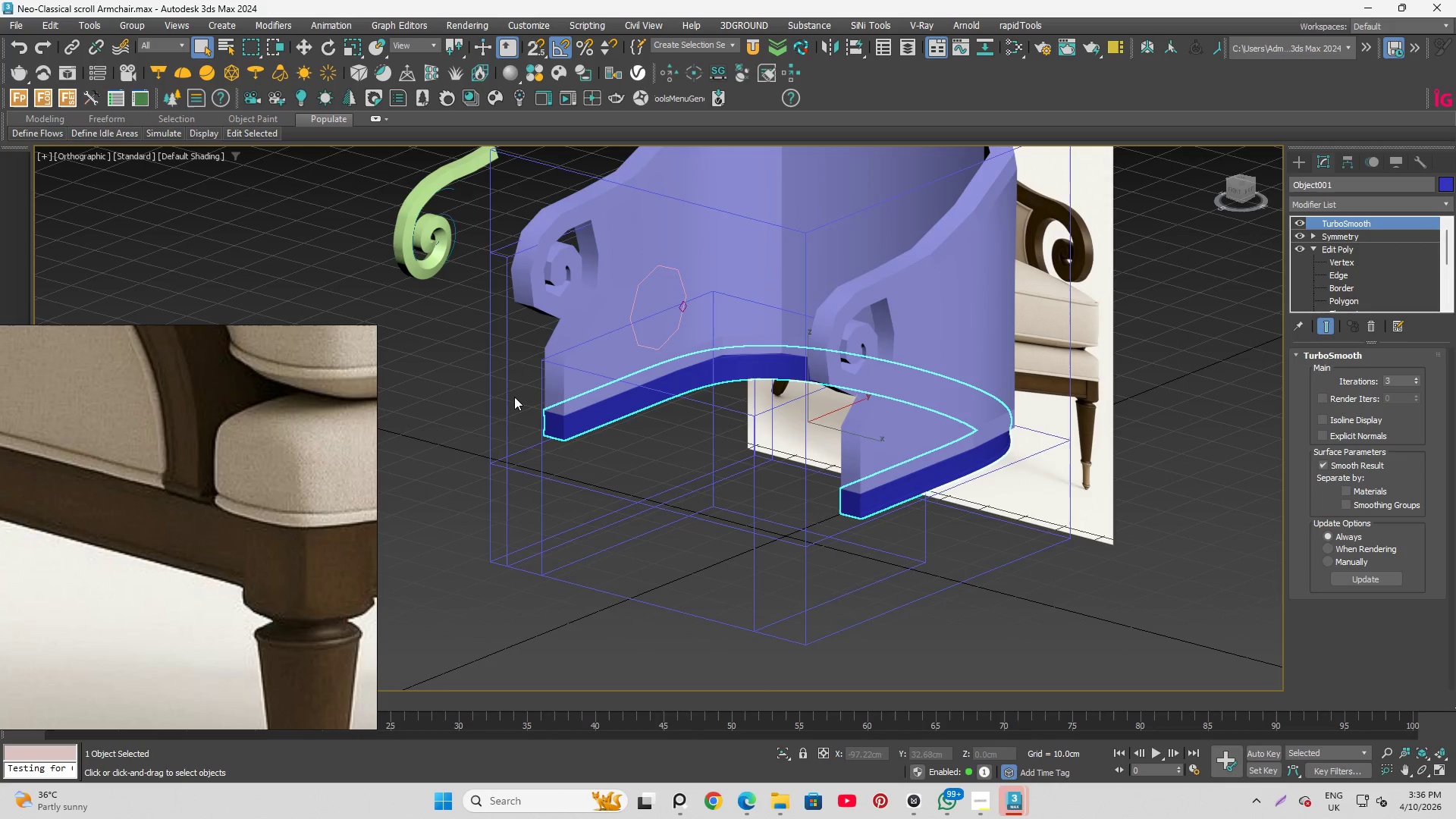 
hold_key(key=AltLeft, duration=0.98)
 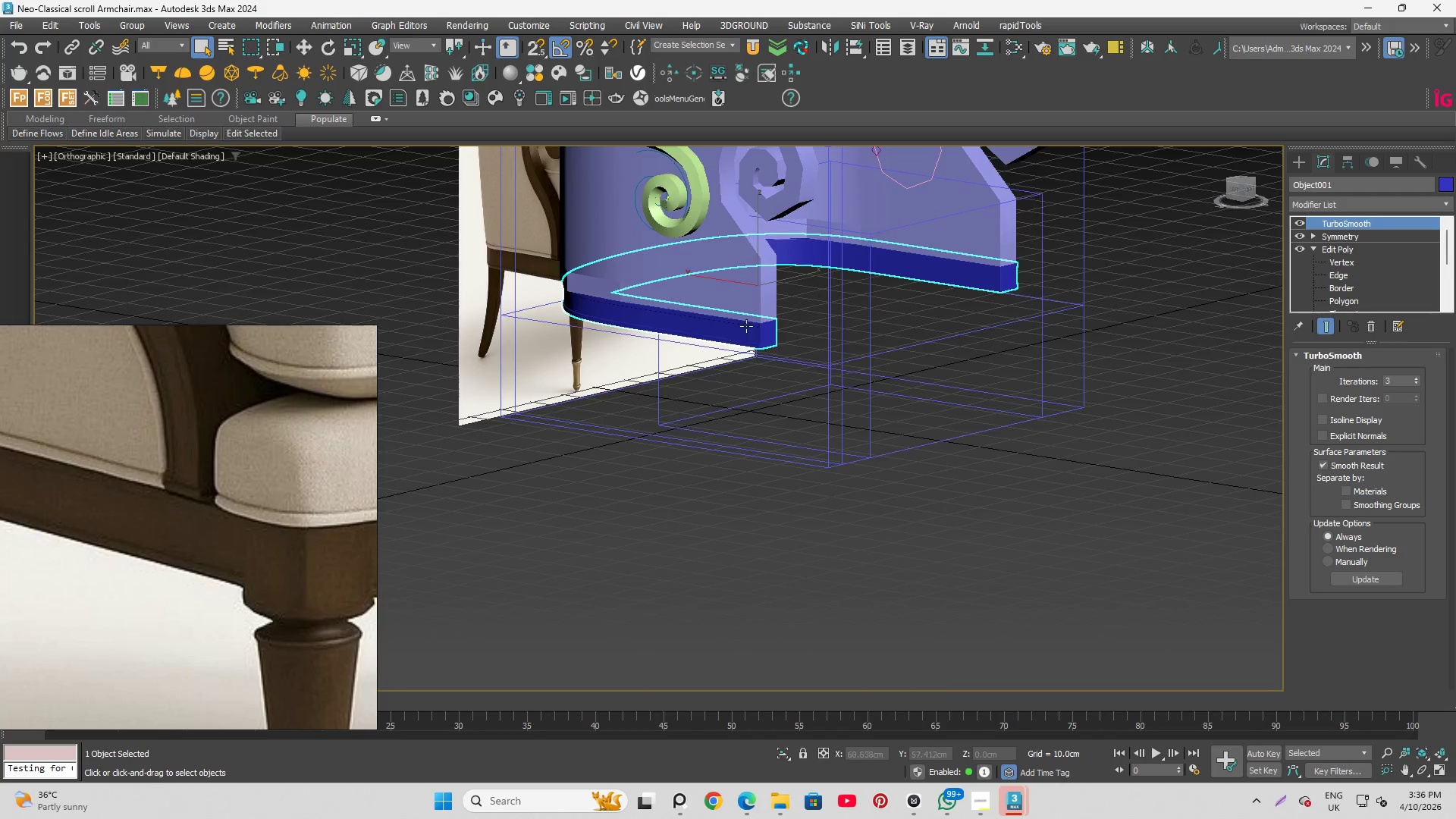 
scroll: coordinate [758, 318], scroll_direction: up, amount: 3.0
 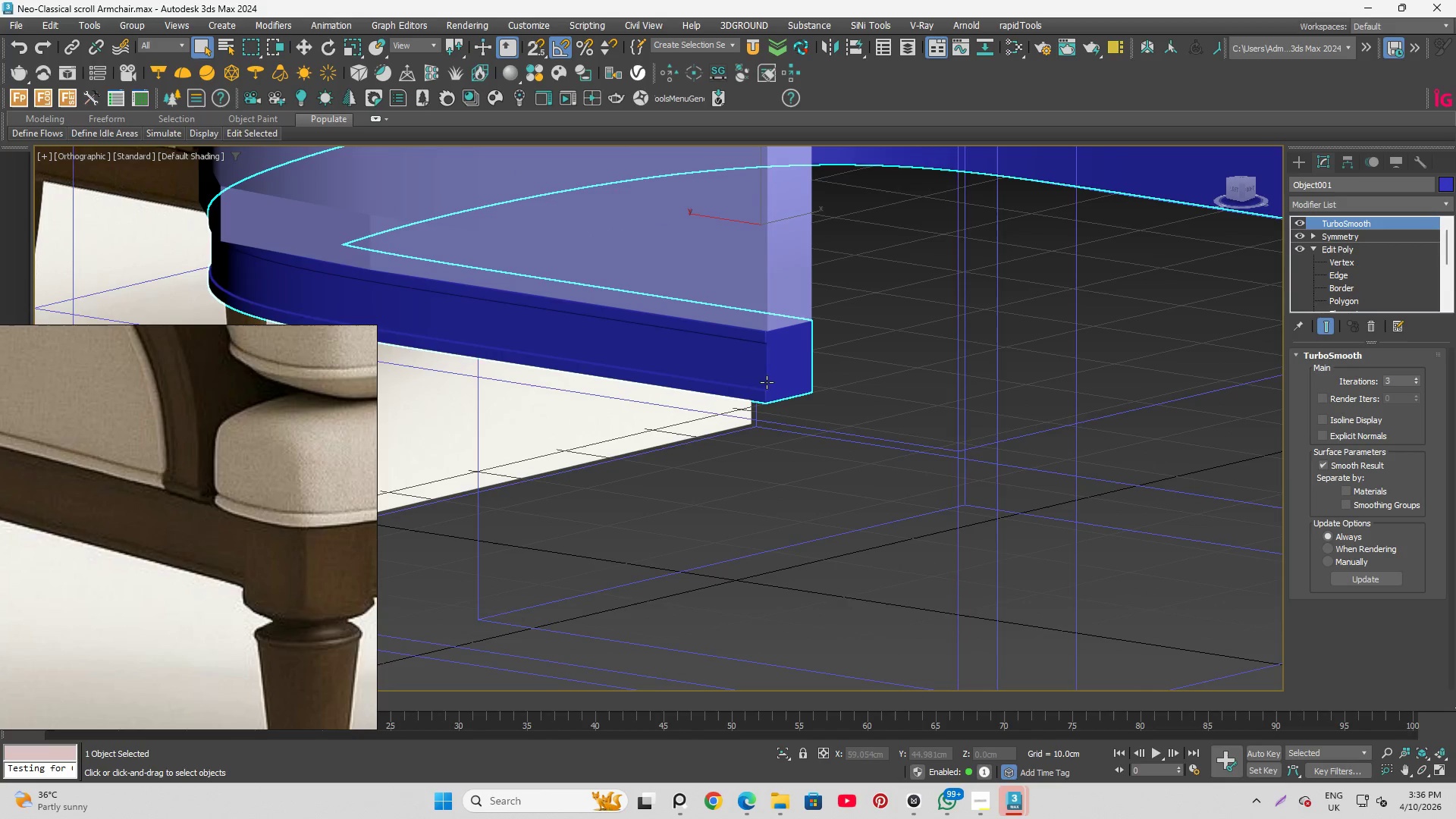 
hold_key(key=AltLeft, duration=1.5)
 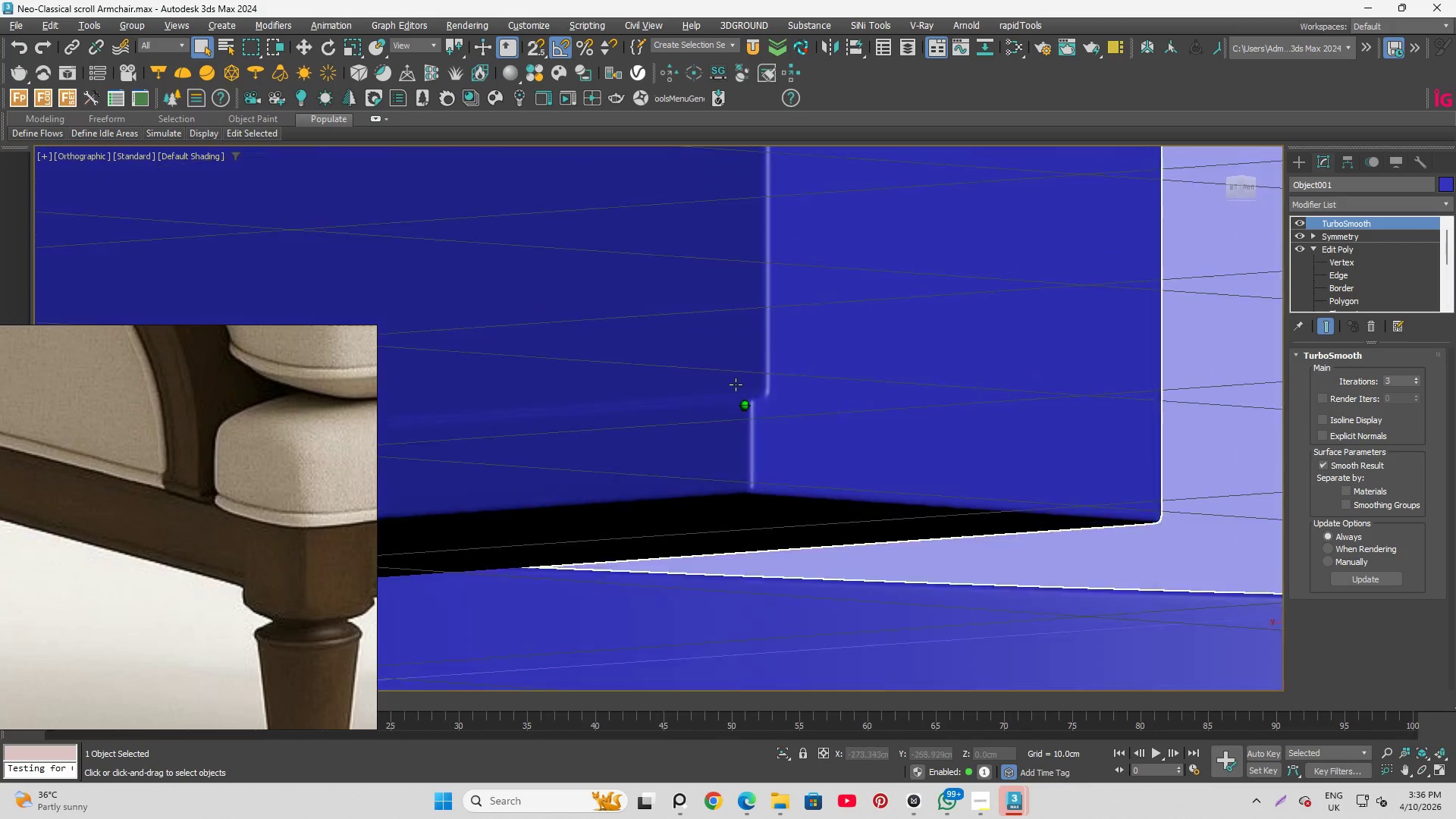 
scroll: coordinate [780, 434], scroll_direction: up, amount: 6.0
 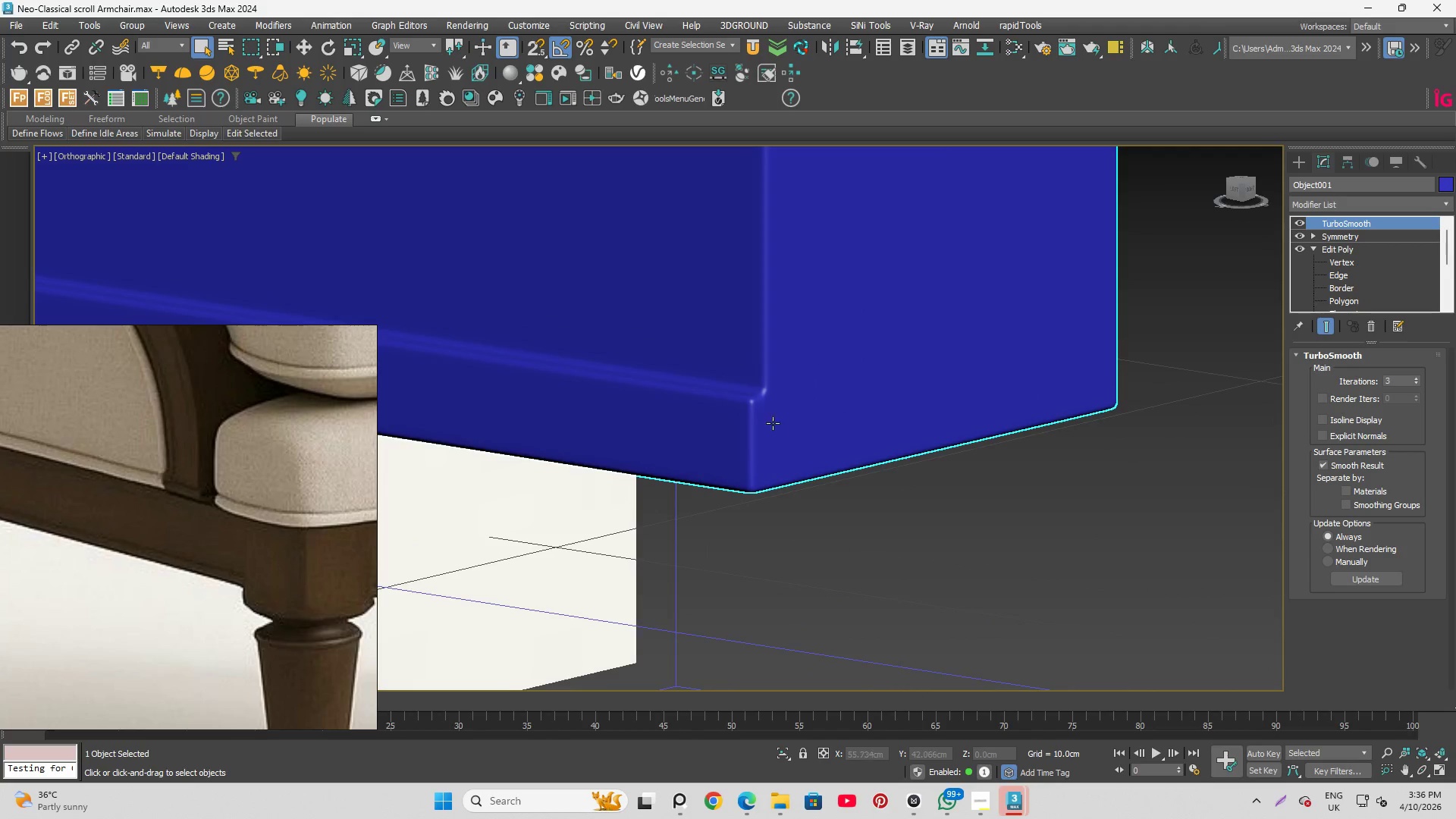 
hold_key(key=AltLeft, duration=1.06)
 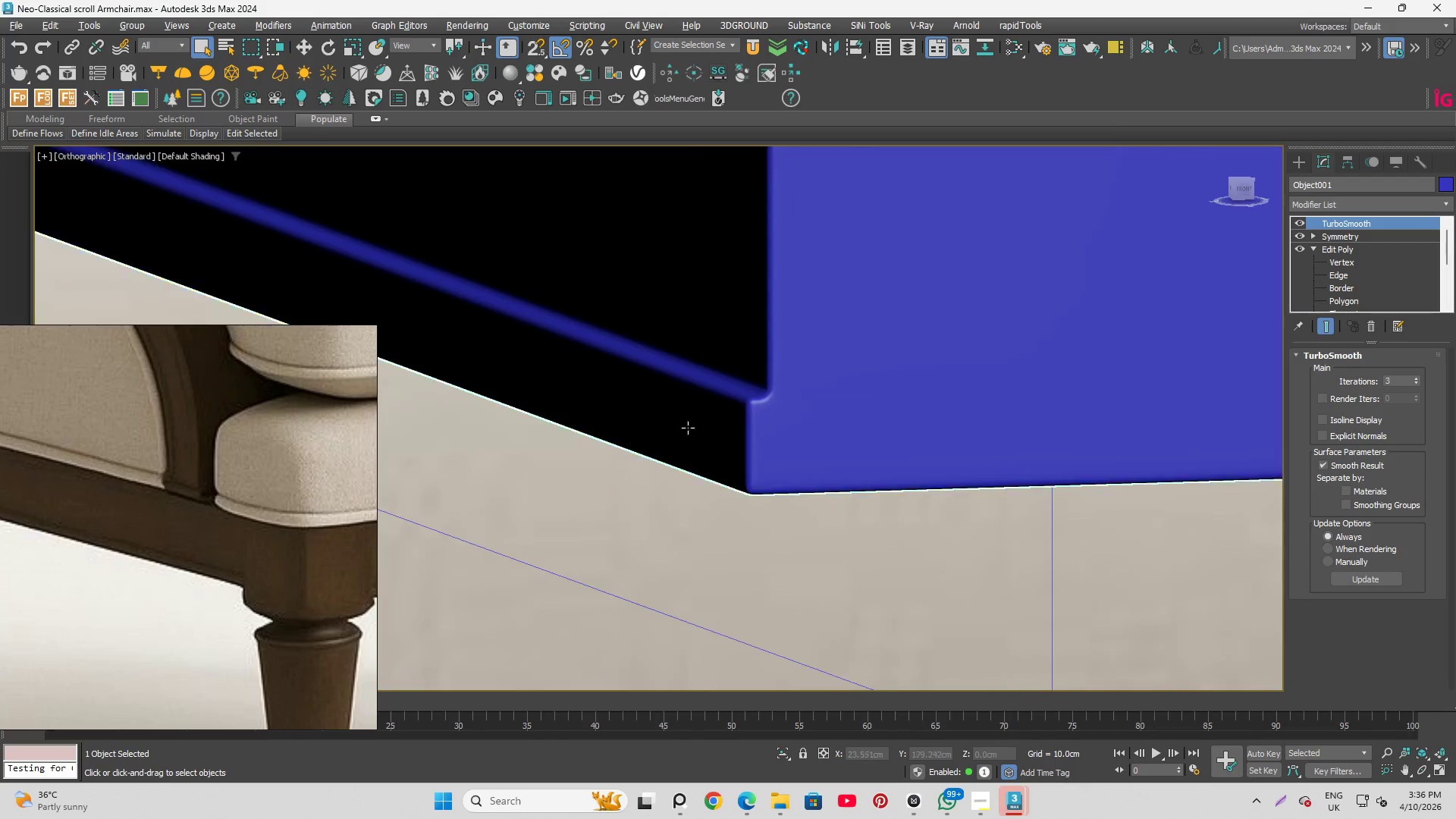 
scroll: coordinate [777, 262], scroll_direction: down, amount: 7.0
 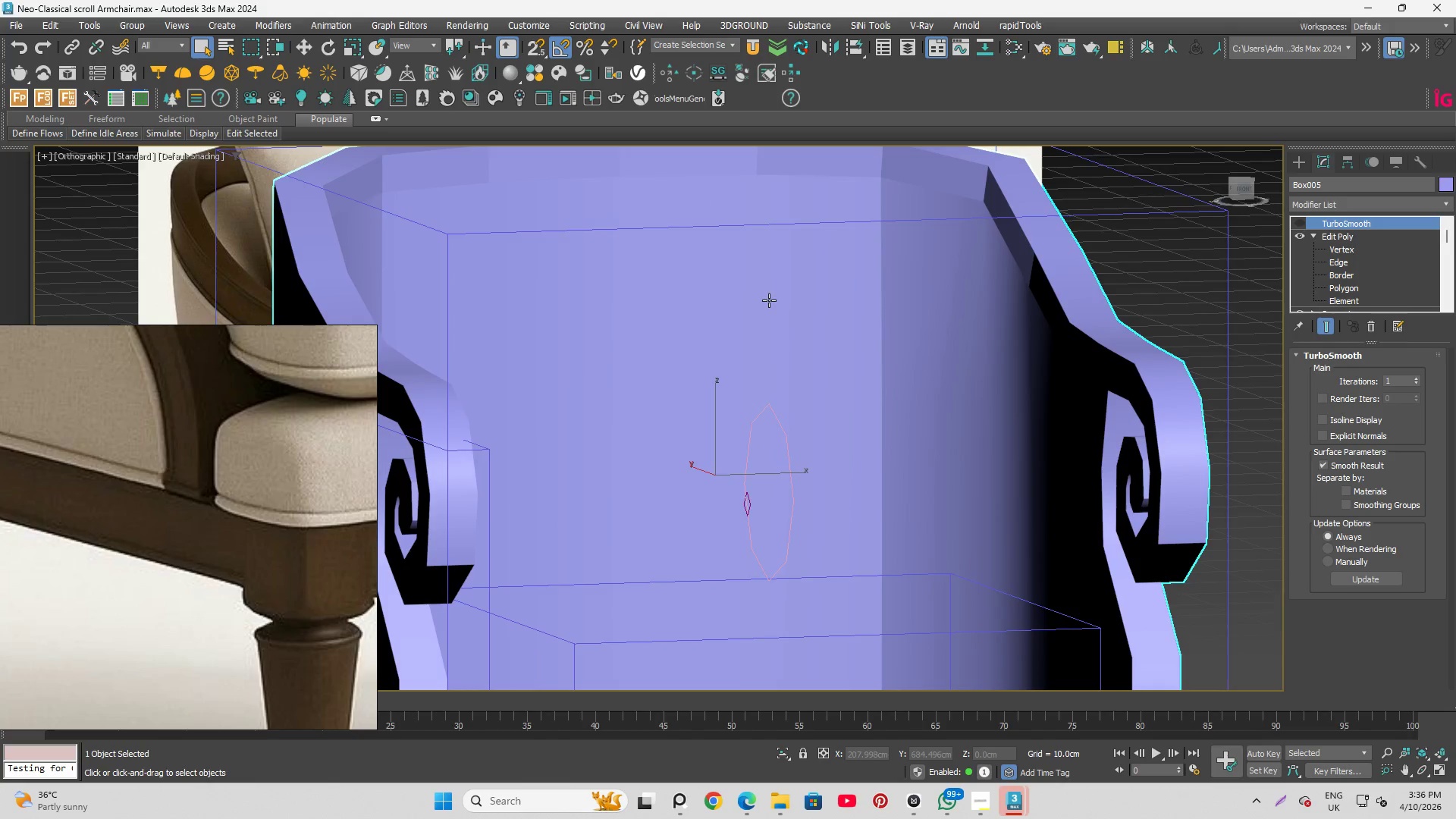 
hold_key(key=AltLeft, duration=1.5)
 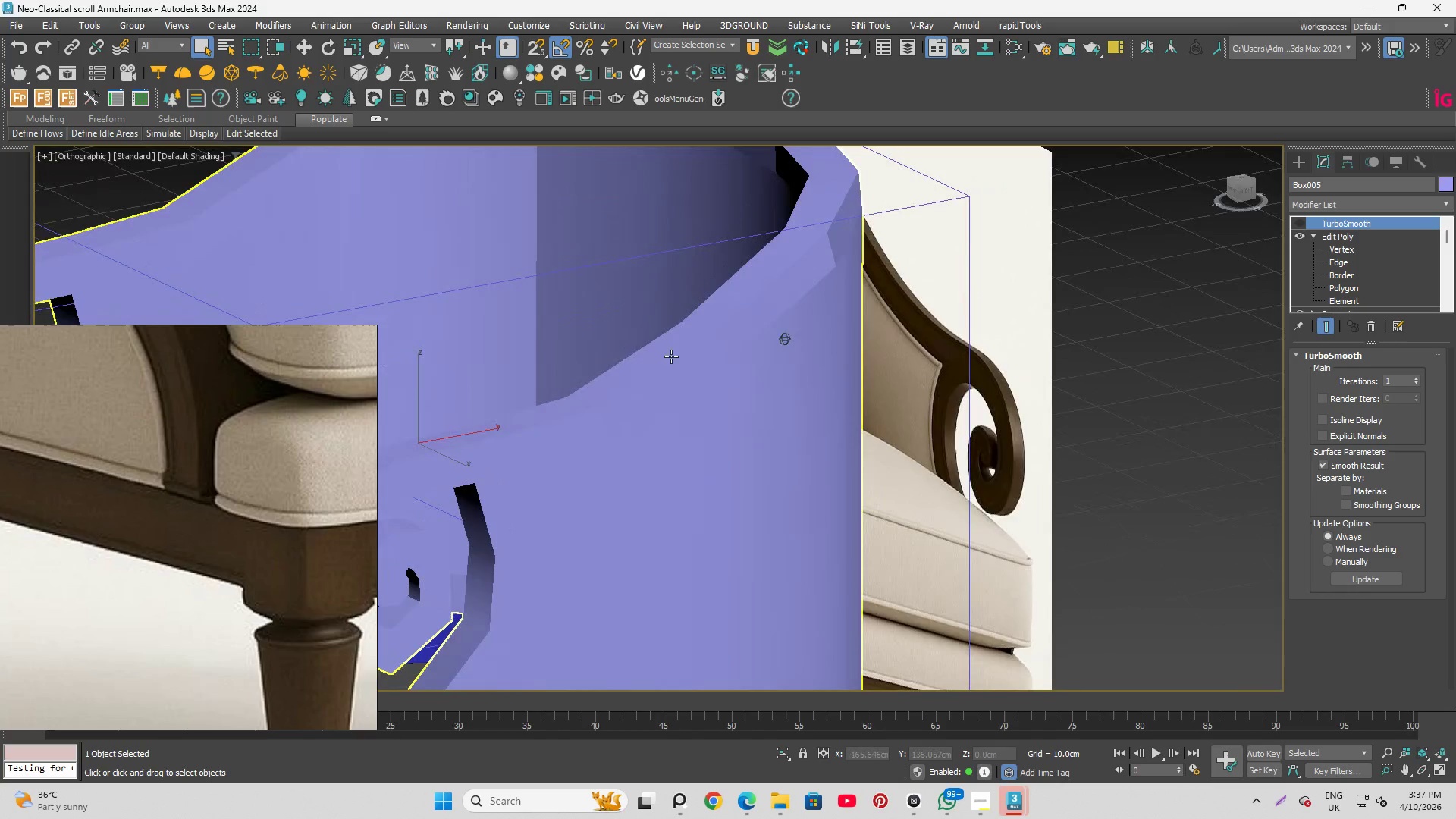 
hold_key(key=AltLeft, duration=0.75)
 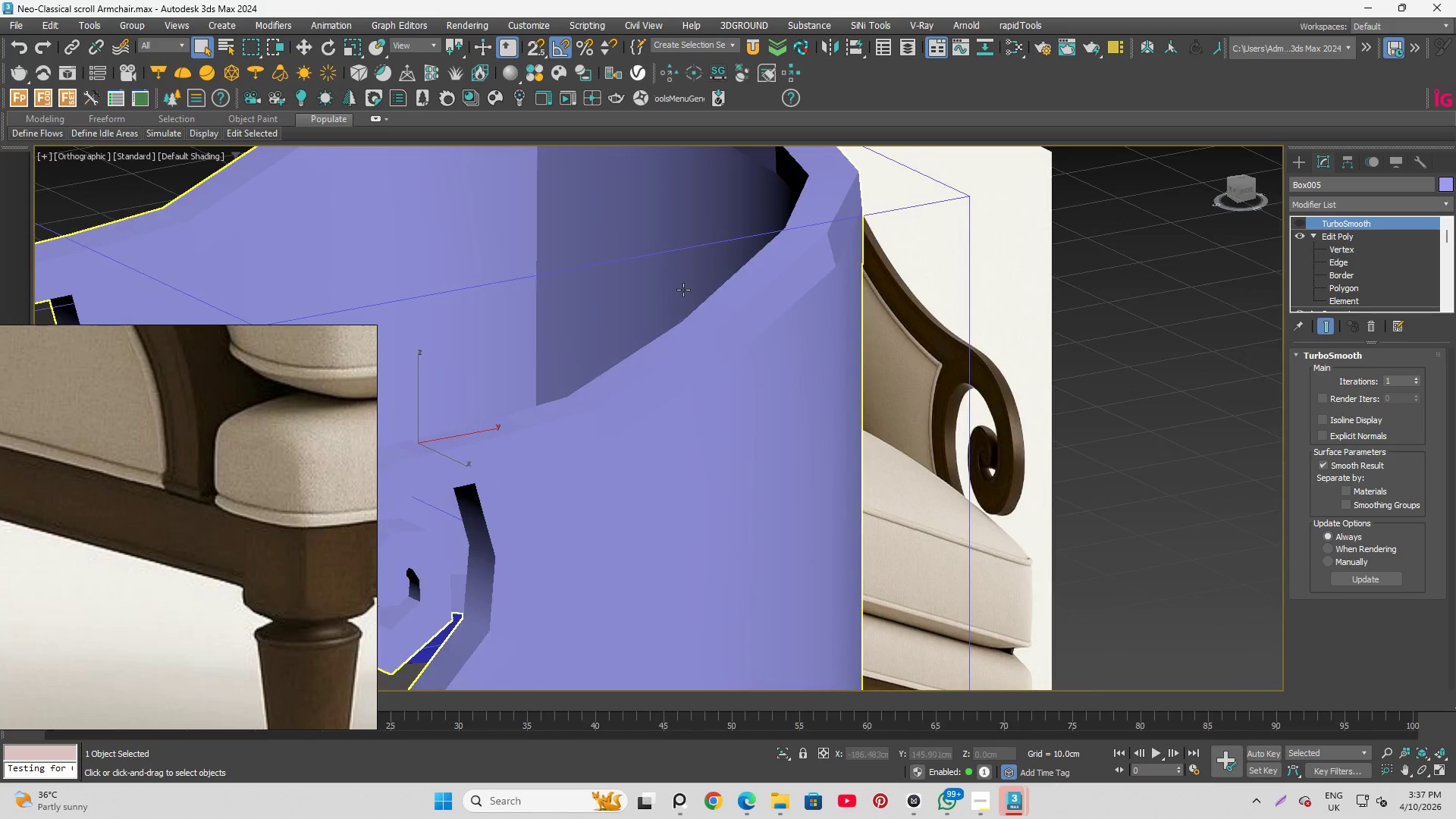 
scroll: coordinate [686, 293], scroll_direction: down, amount: 3.0
 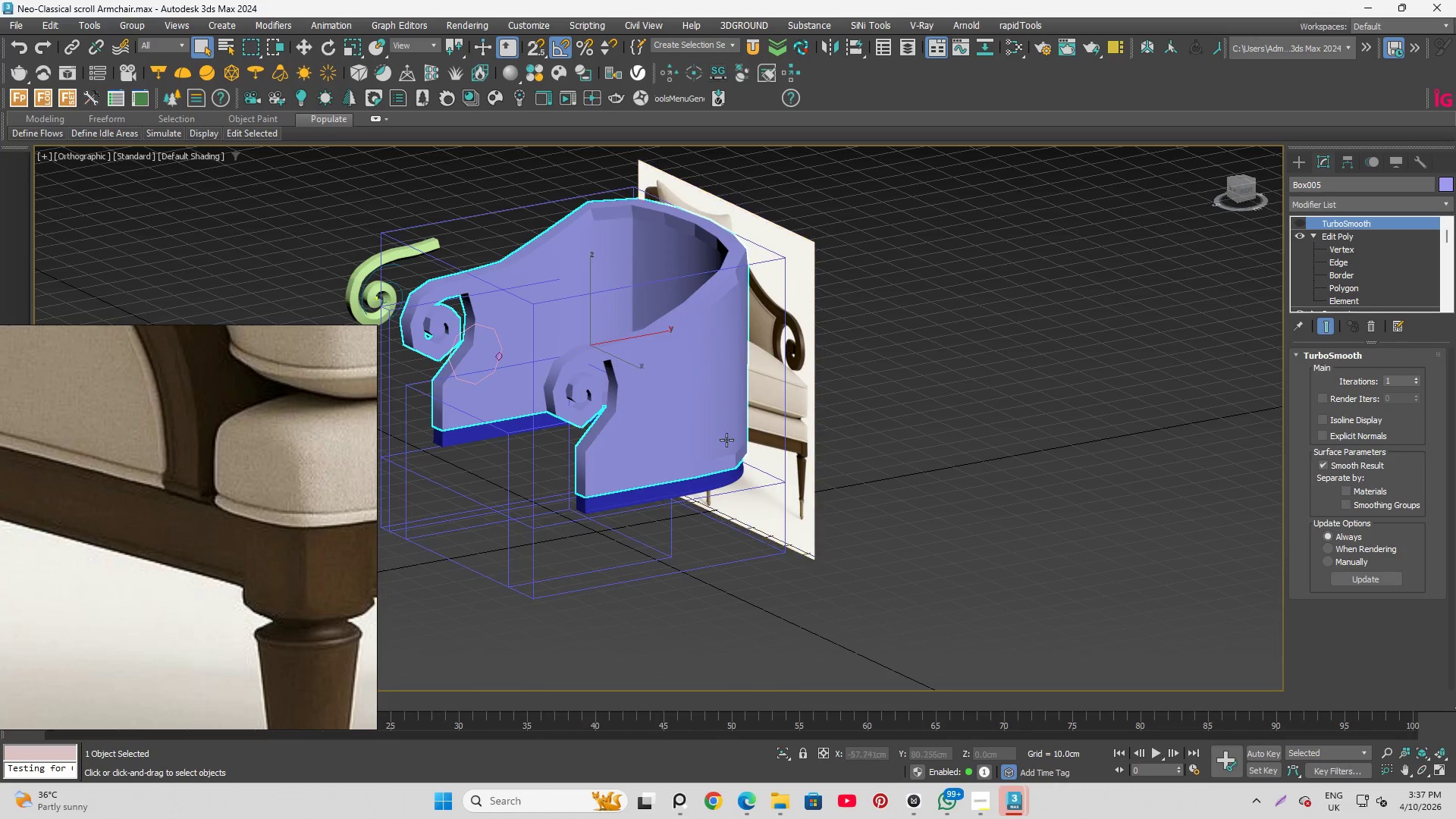 
scroll: coordinate [979, 472], scroll_direction: up, amount: 2.0
 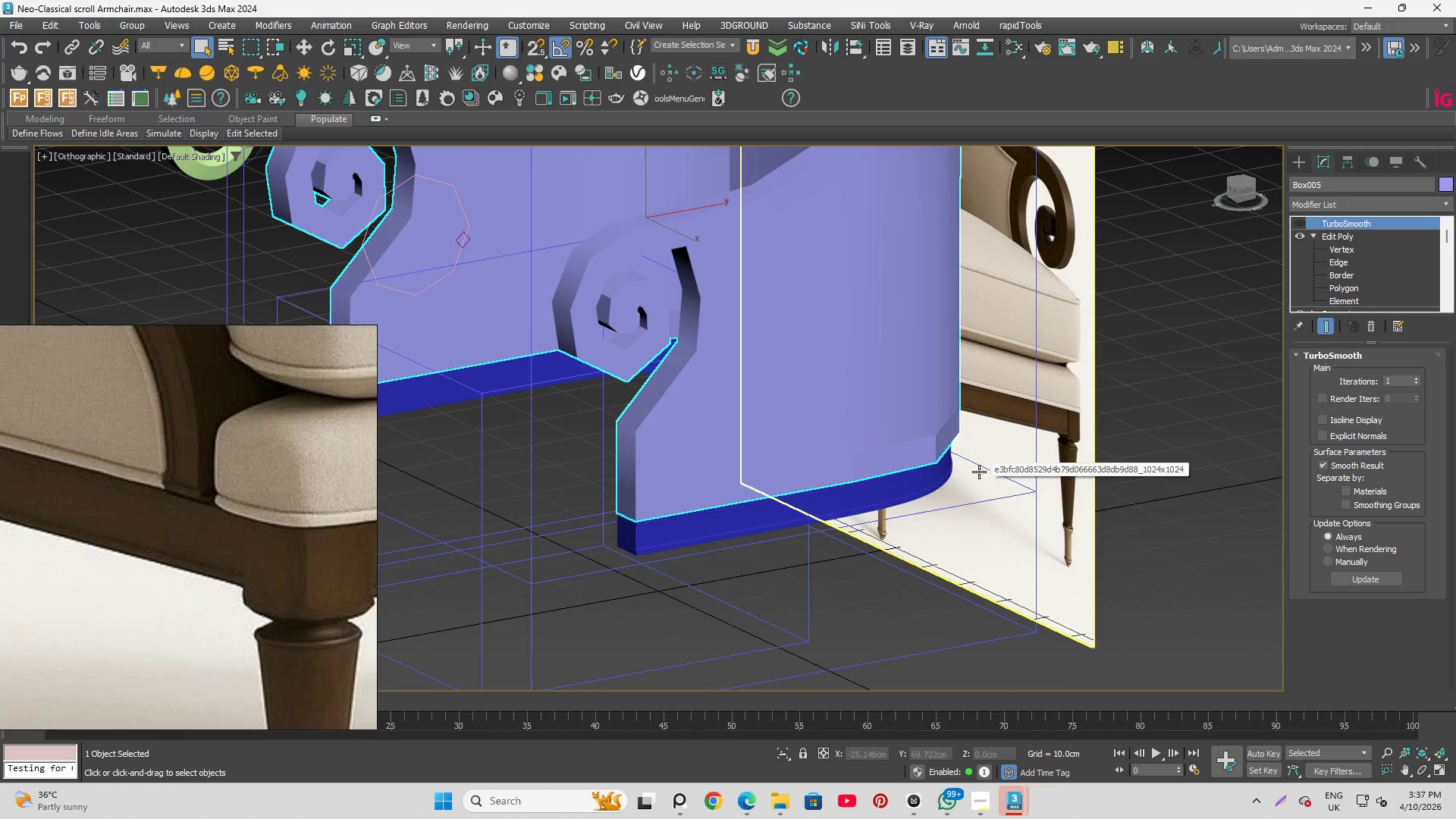 
scroll: coordinate [974, 482], scroll_direction: down, amount: 2.0
 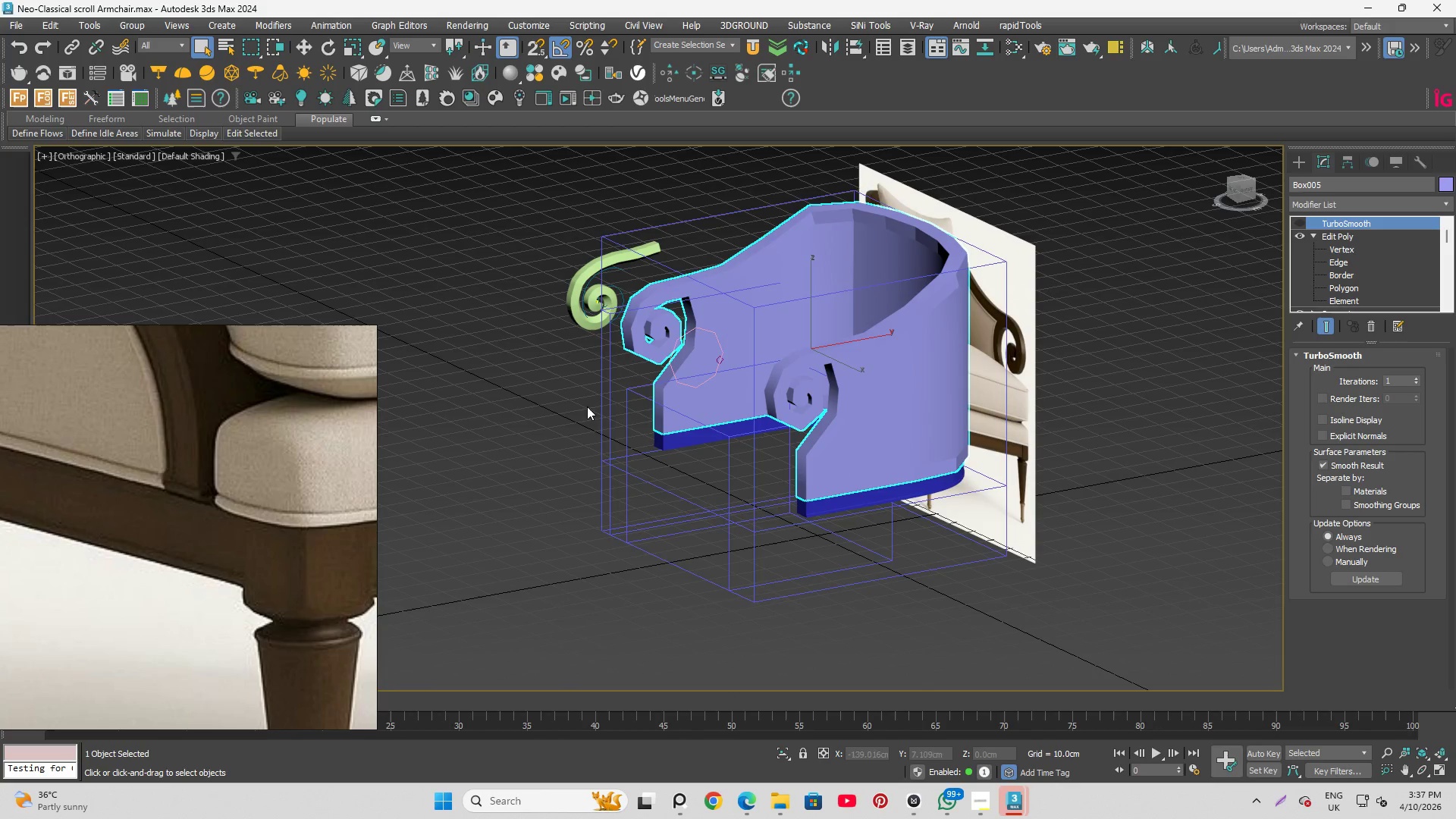 
hold_key(key=AltLeft, duration=1.39)
 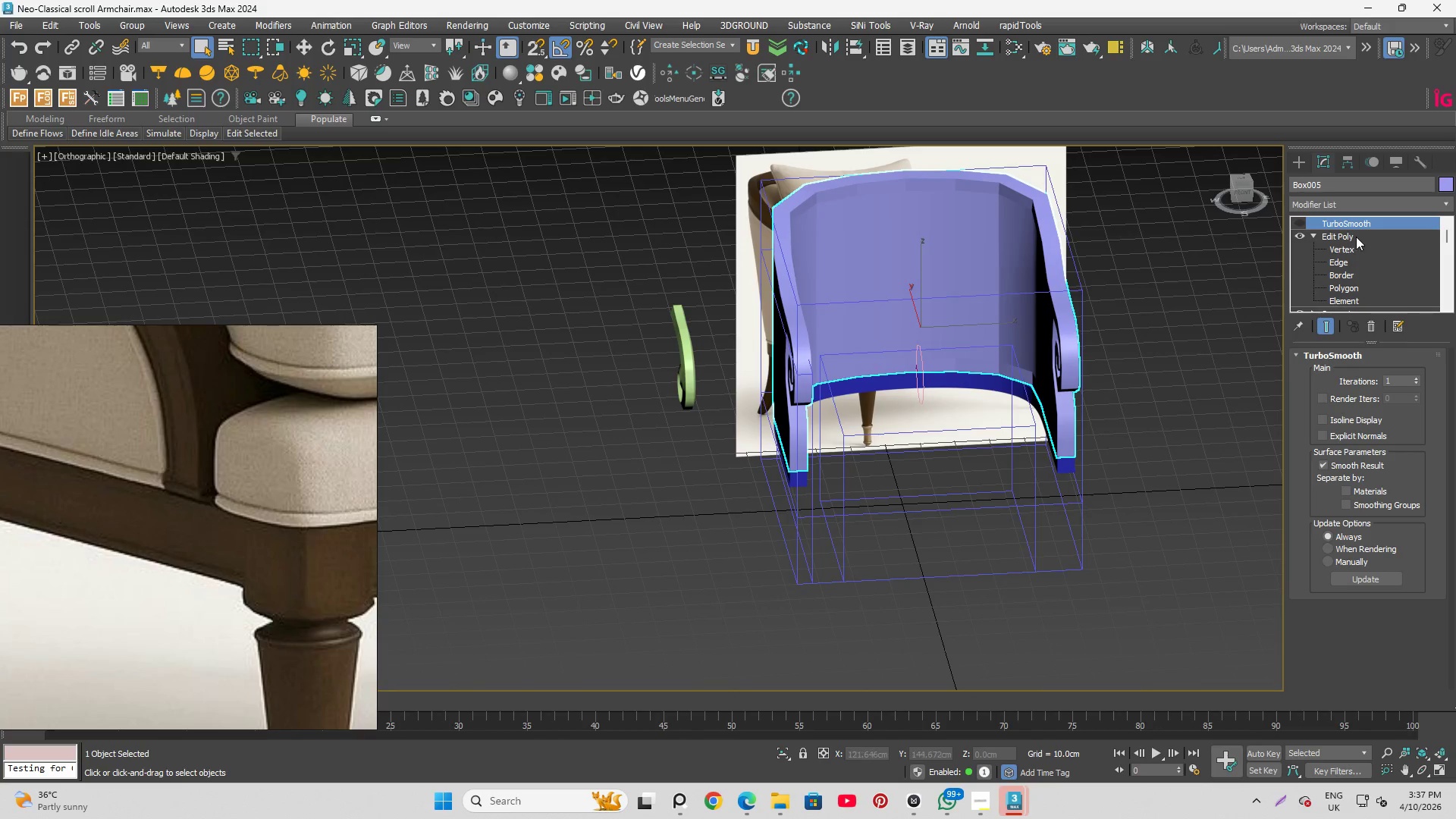 
left_click([1296, 223])
 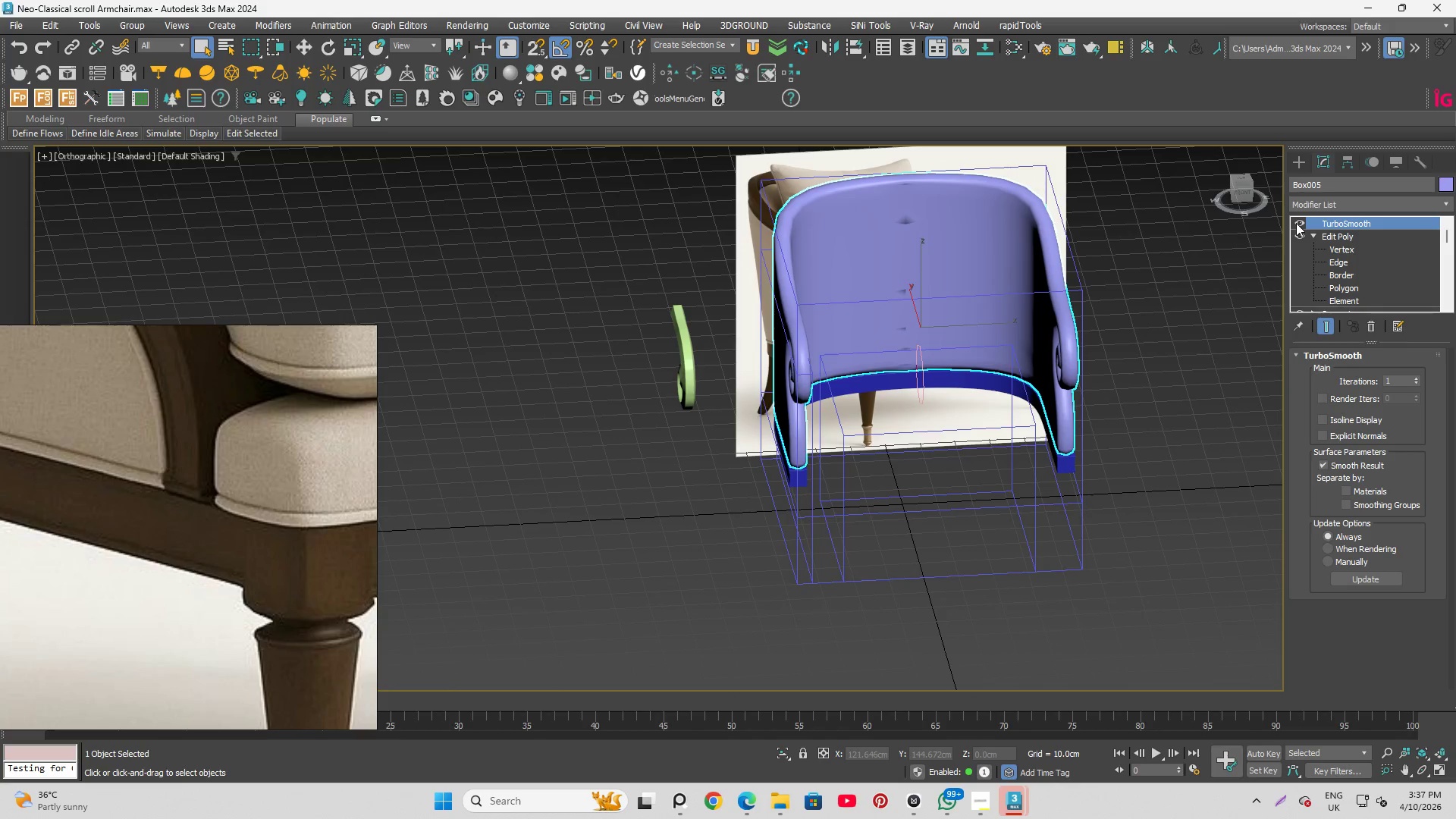 
hold_key(key=AltLeft, duration=1.5)
 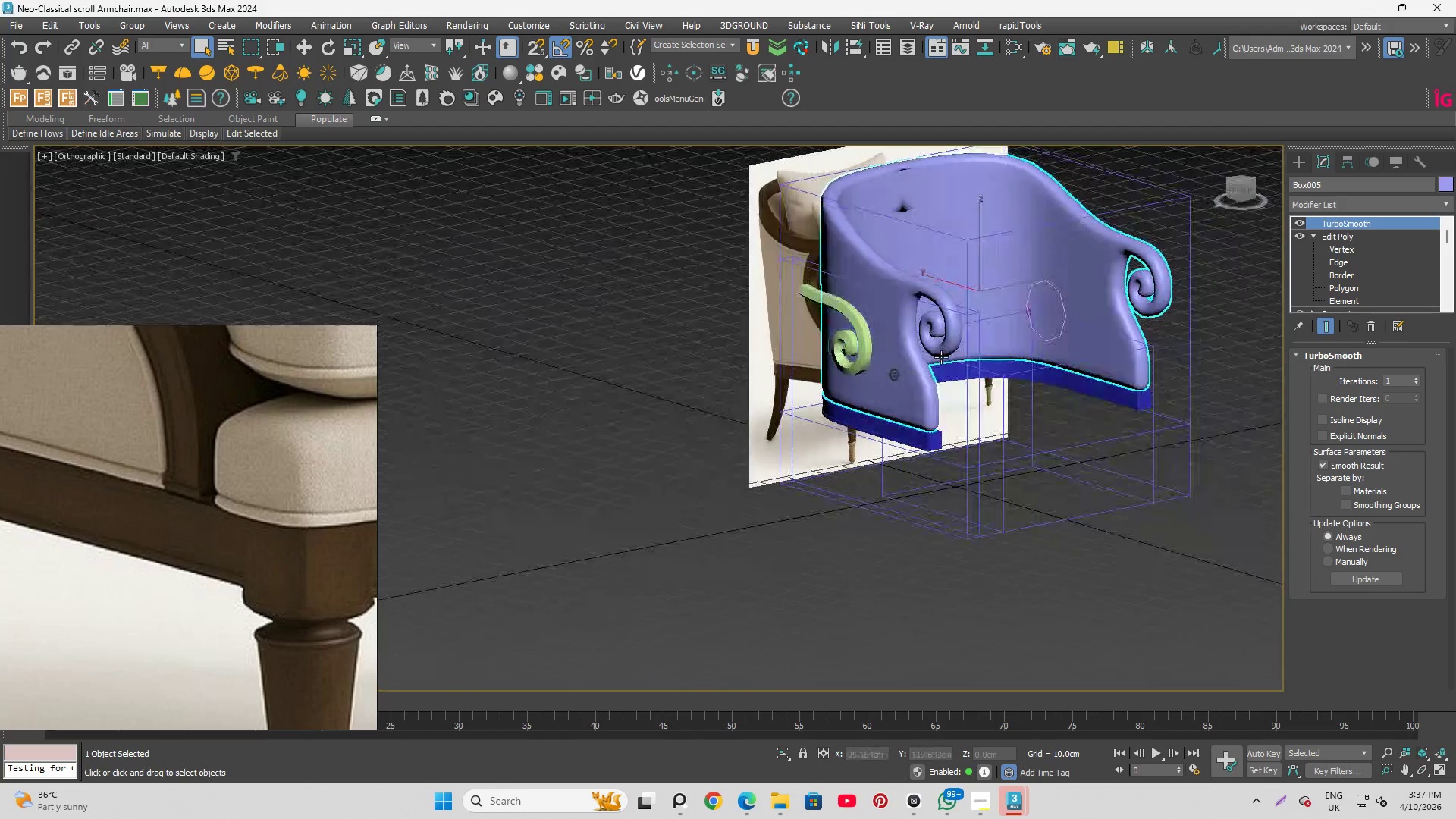 
hold_key(key=AltLeft, duration=1.5)
 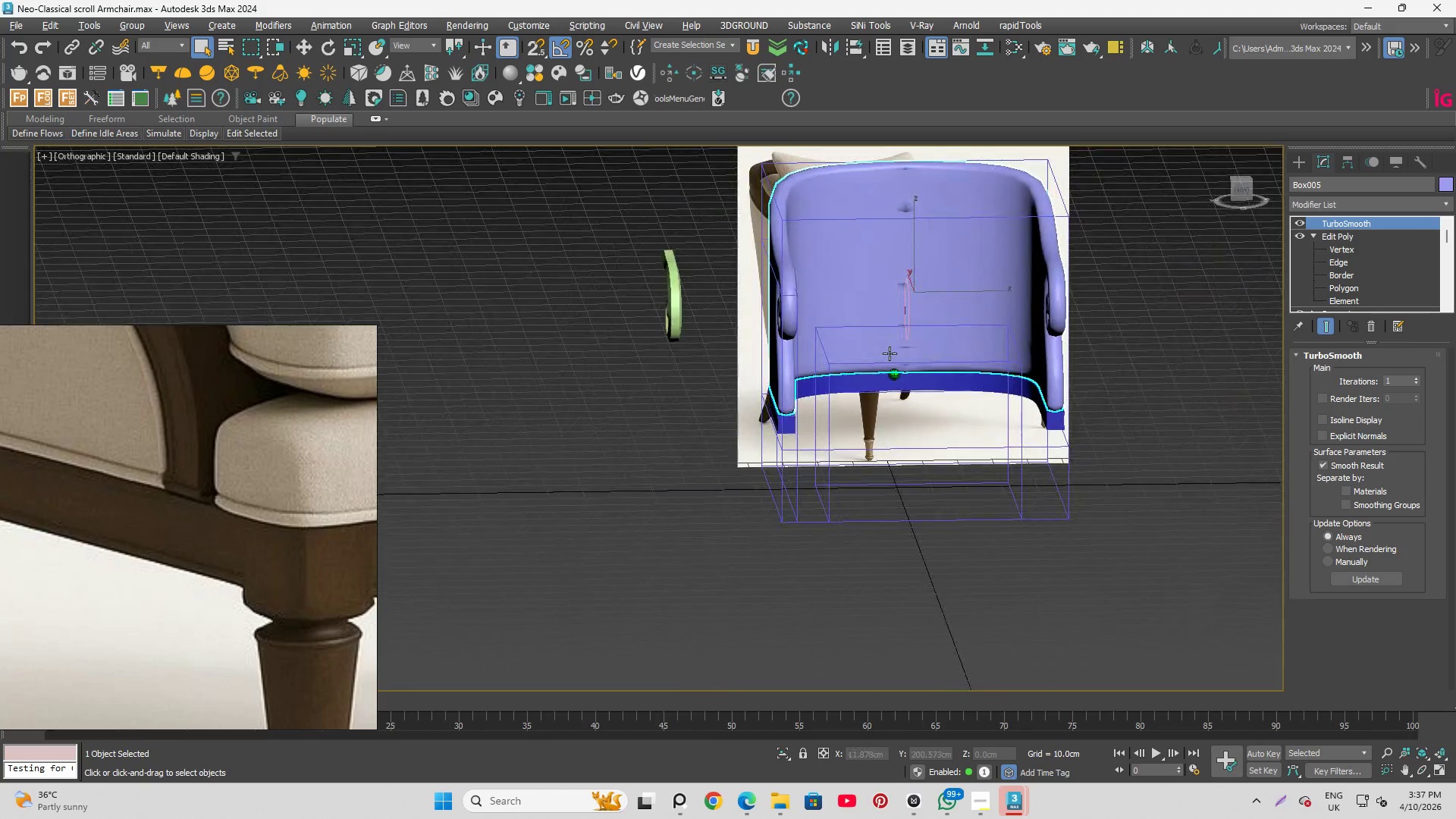 
hold_key(key=AltLeft, duration=1.06)
 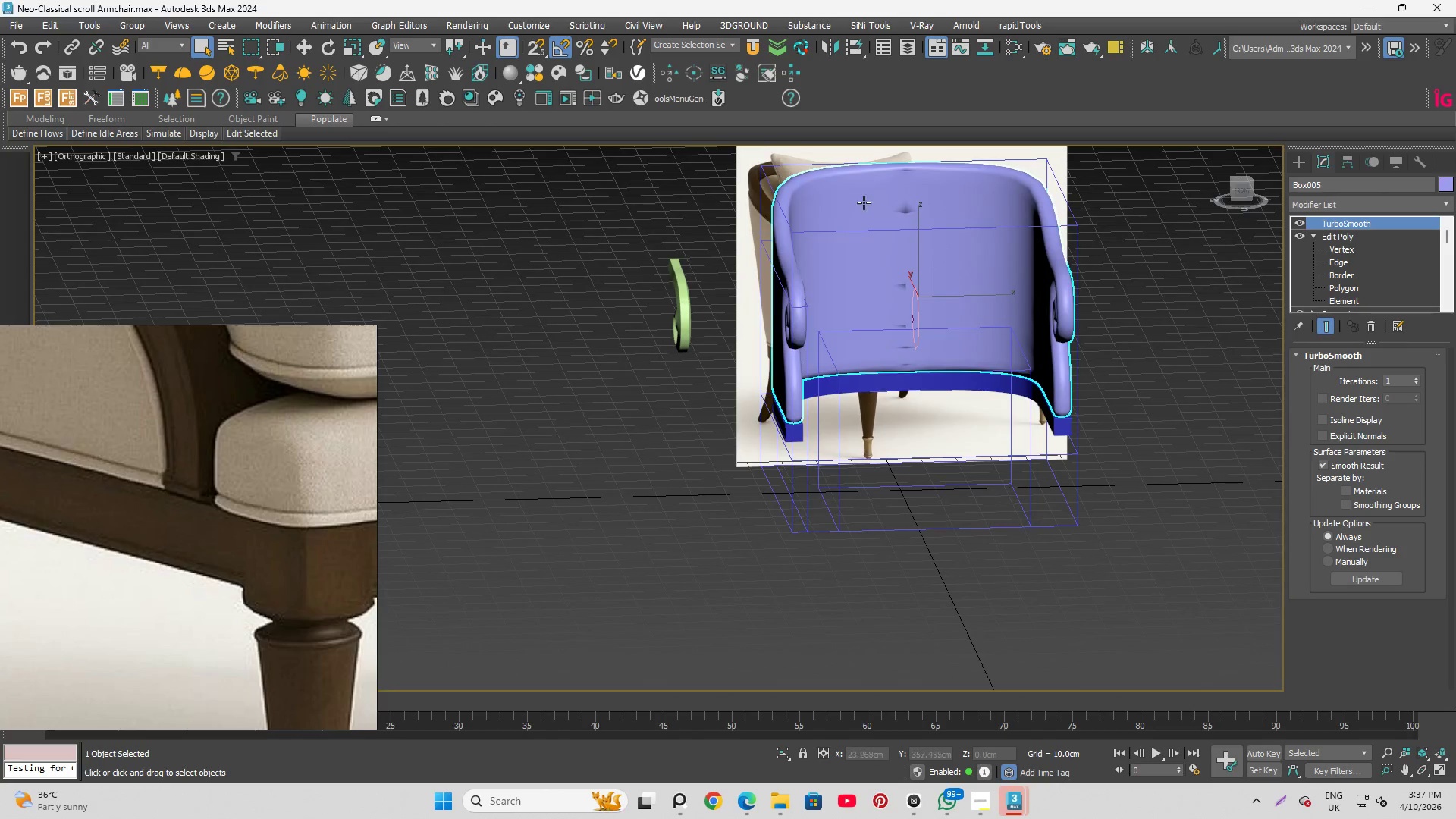 
scroll: coordinate [971, 174], scroll_direction: up, amount: 2.0
 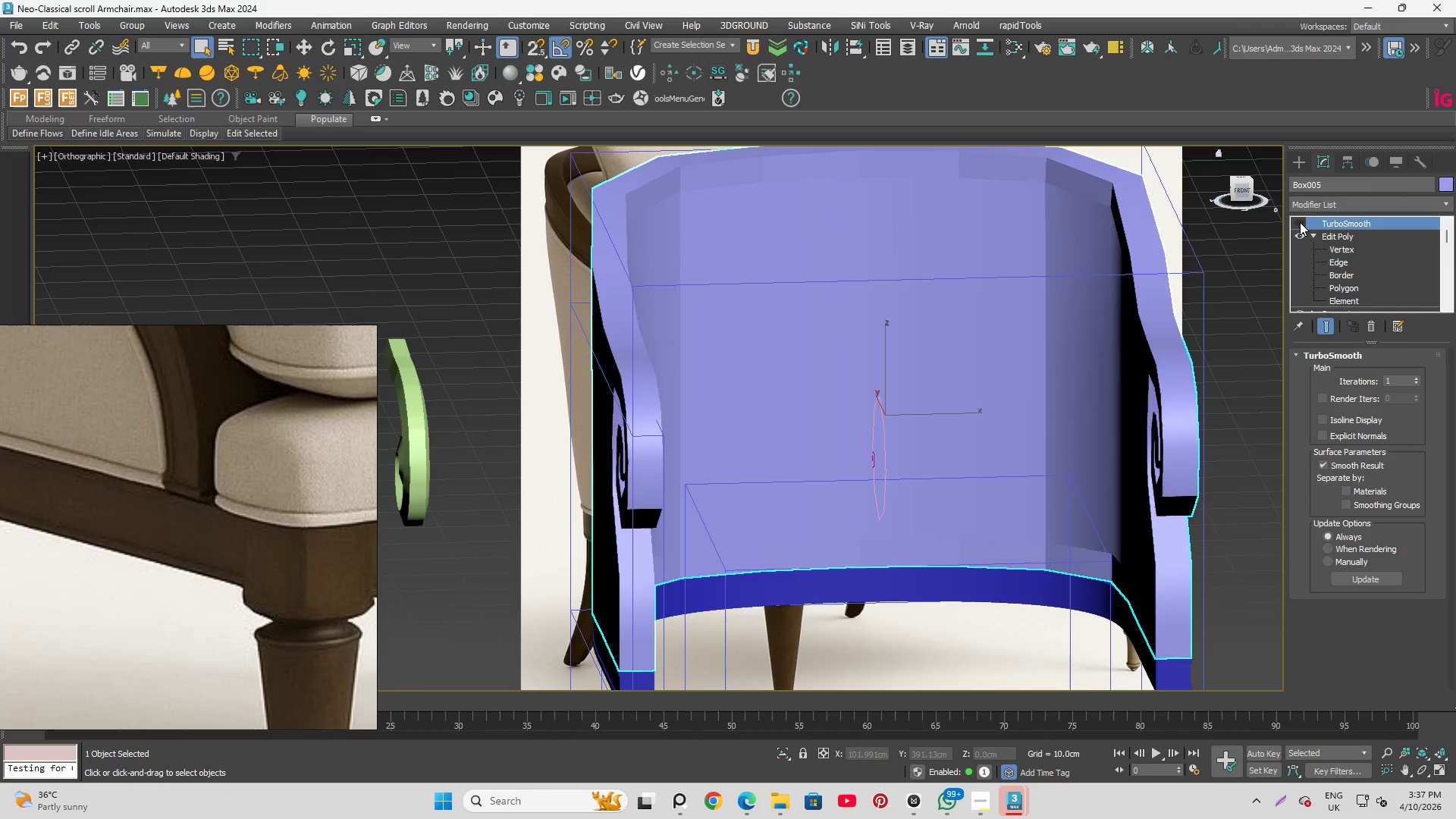 
double_click([1338, 253])
 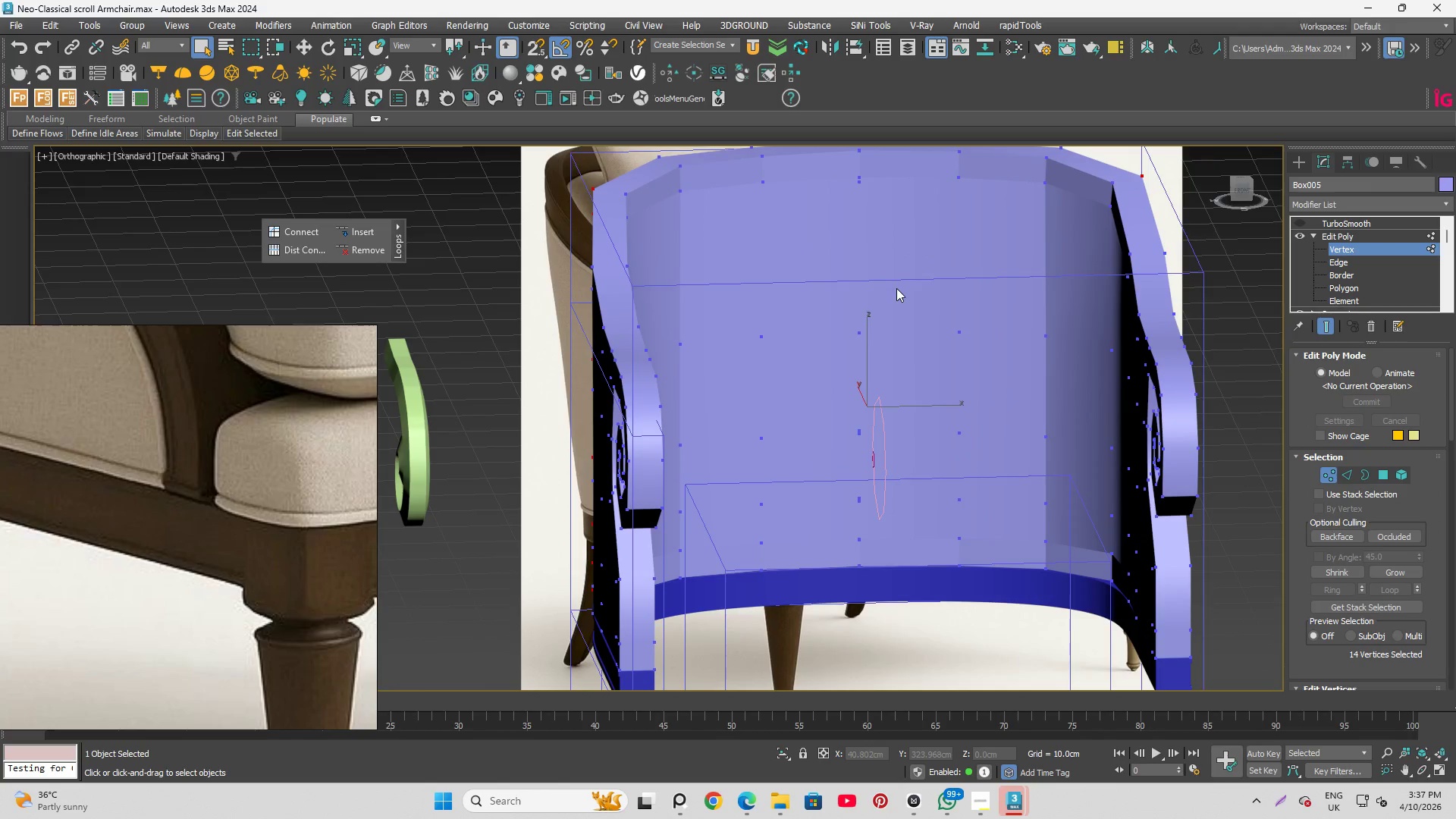 
key(F4)
 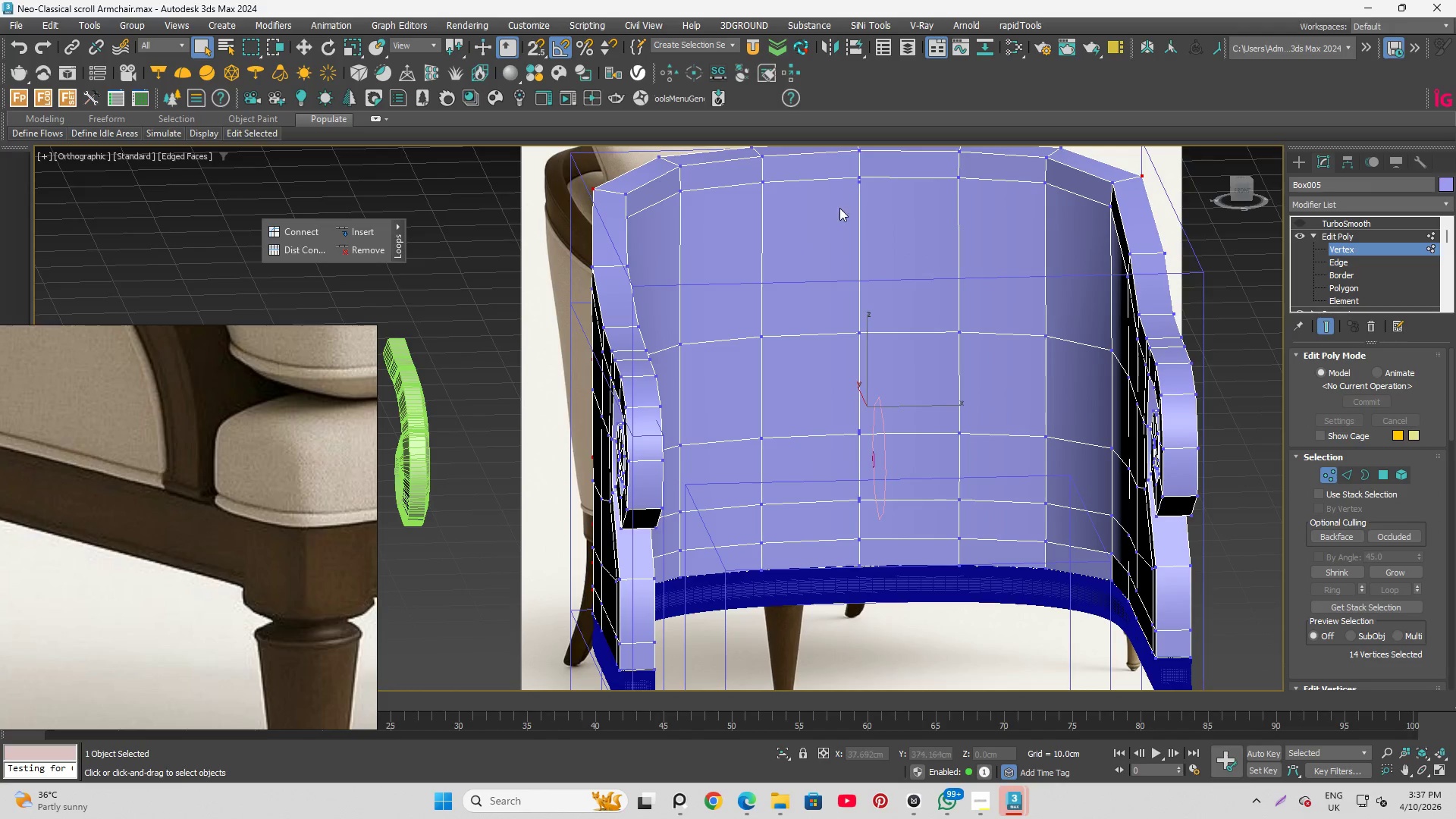 
scroll: coordinate [859, 174], scroll_direction: up, amount: 4.0
 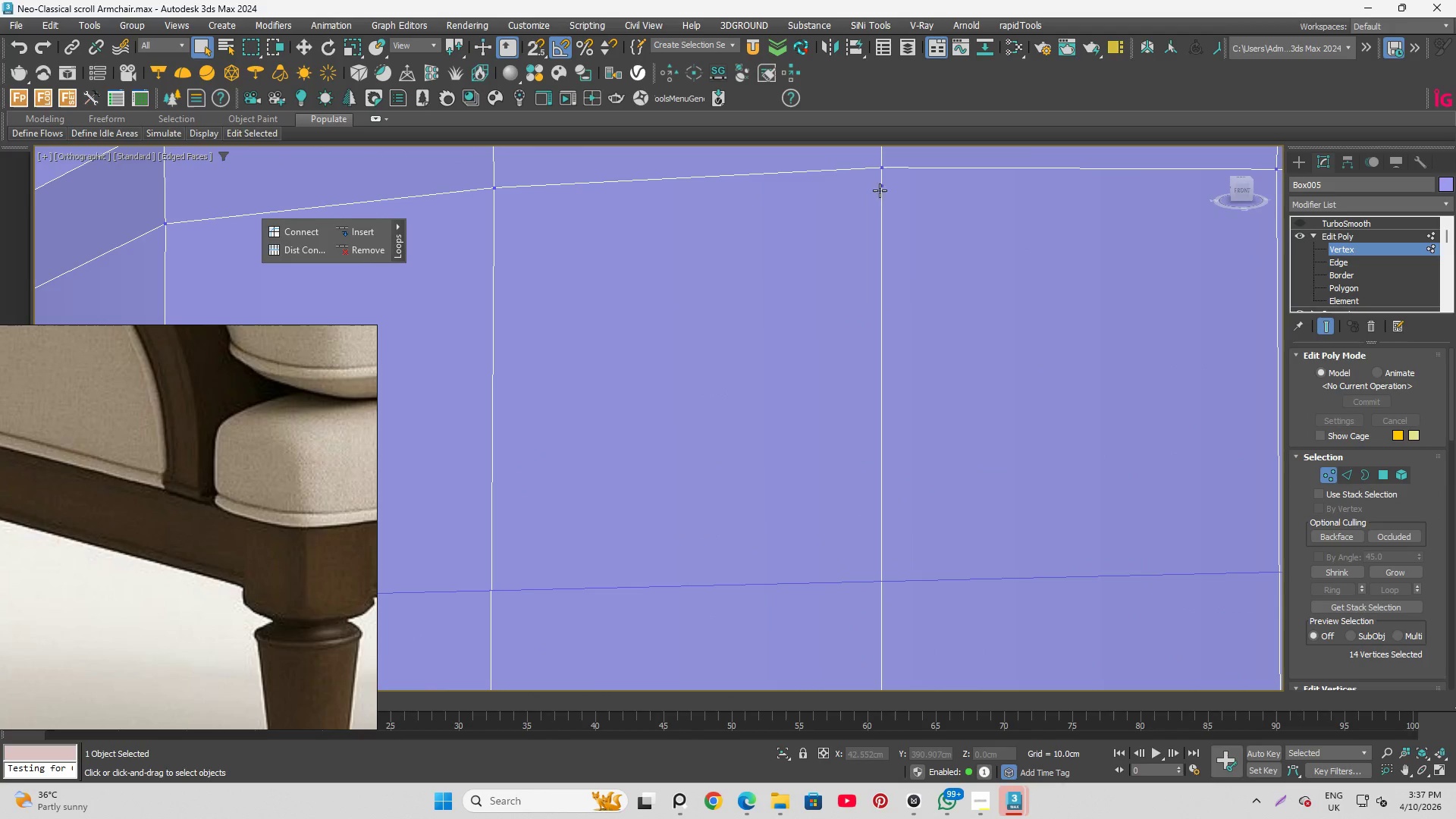 
left_click([880, 187])
 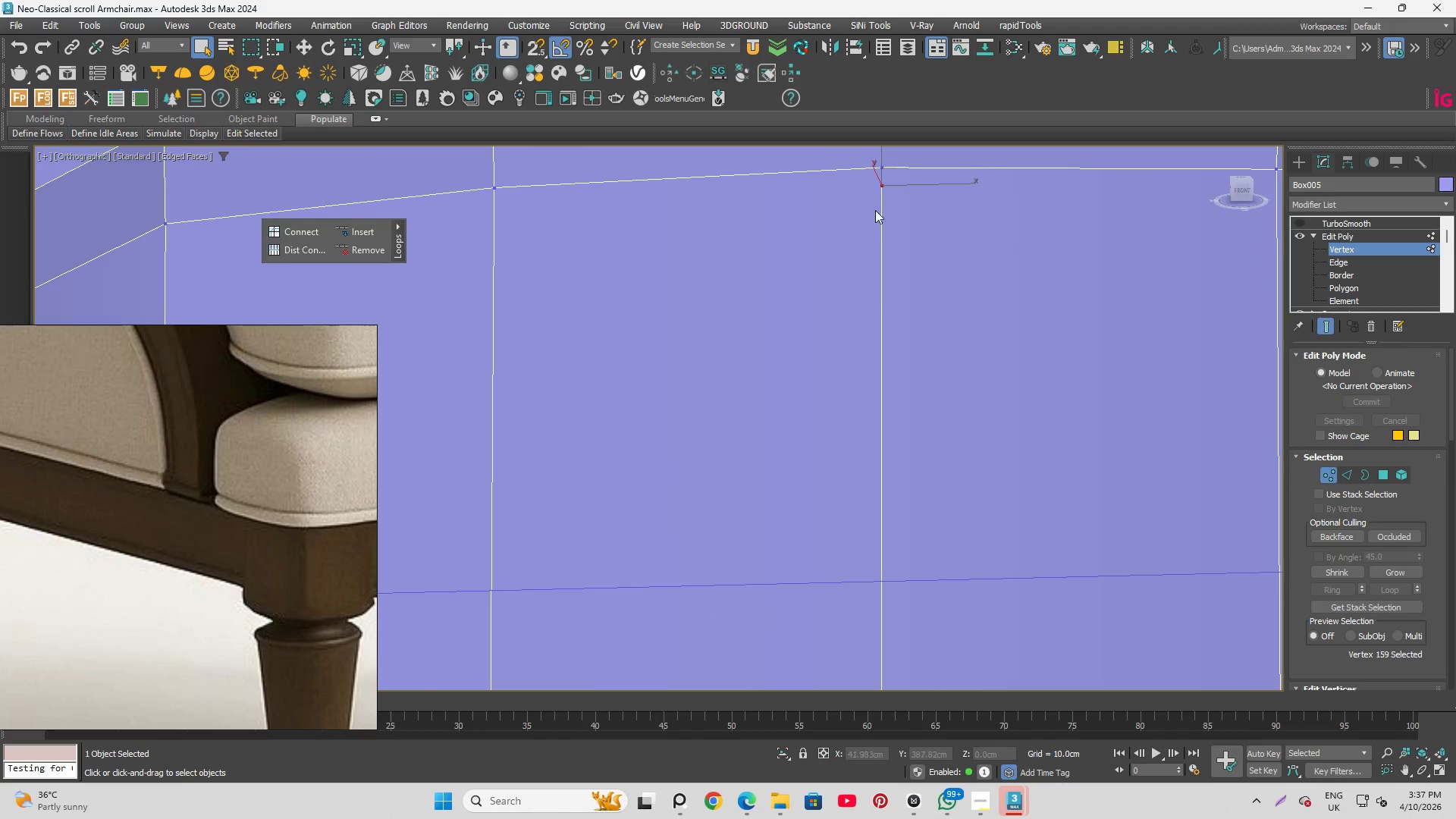 
hold_key(key=ControlLeft, duration=0.48)
 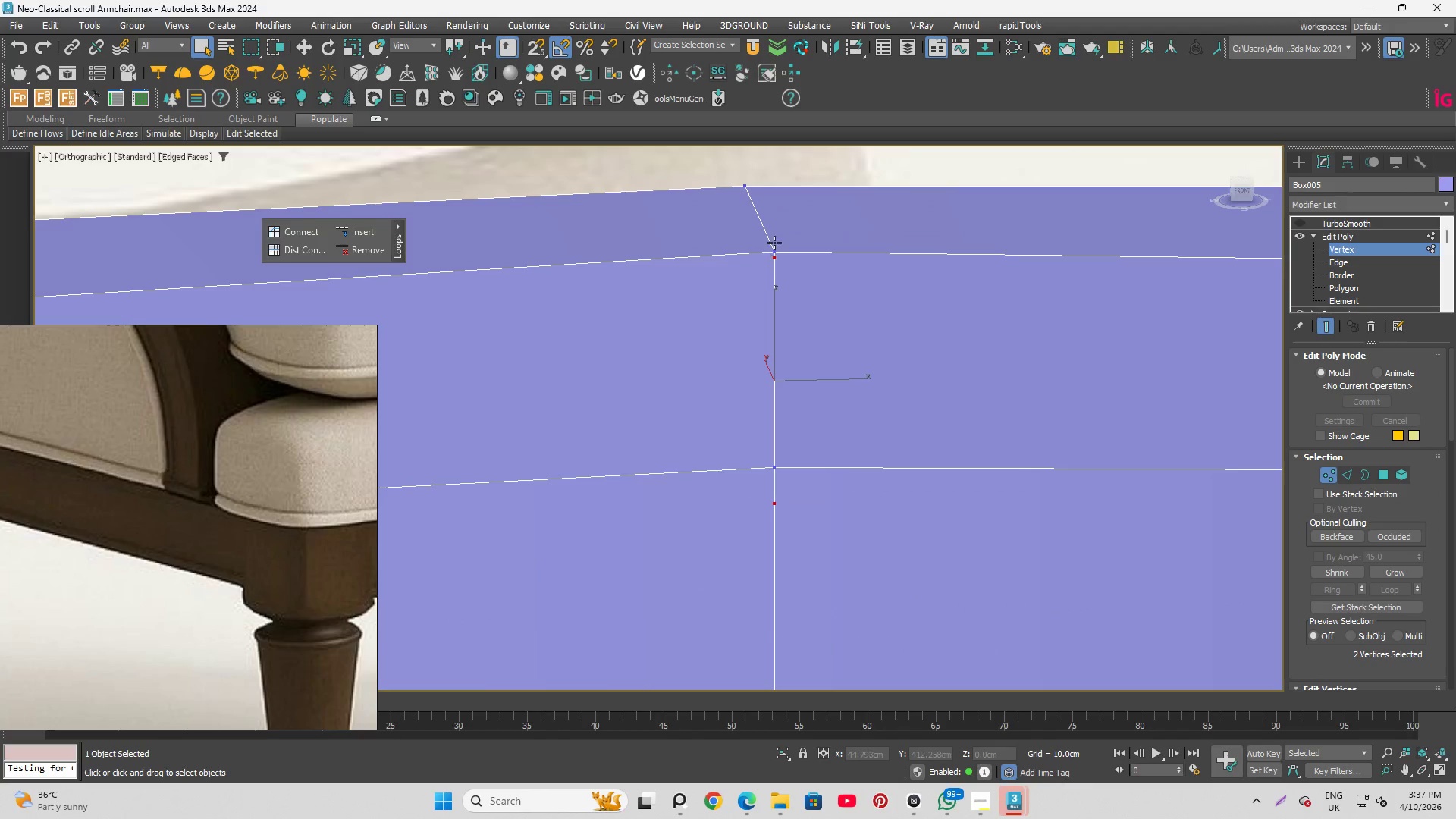 
scroll: coordinate [802, 268], scroll_direction: up, amount: 2.0
 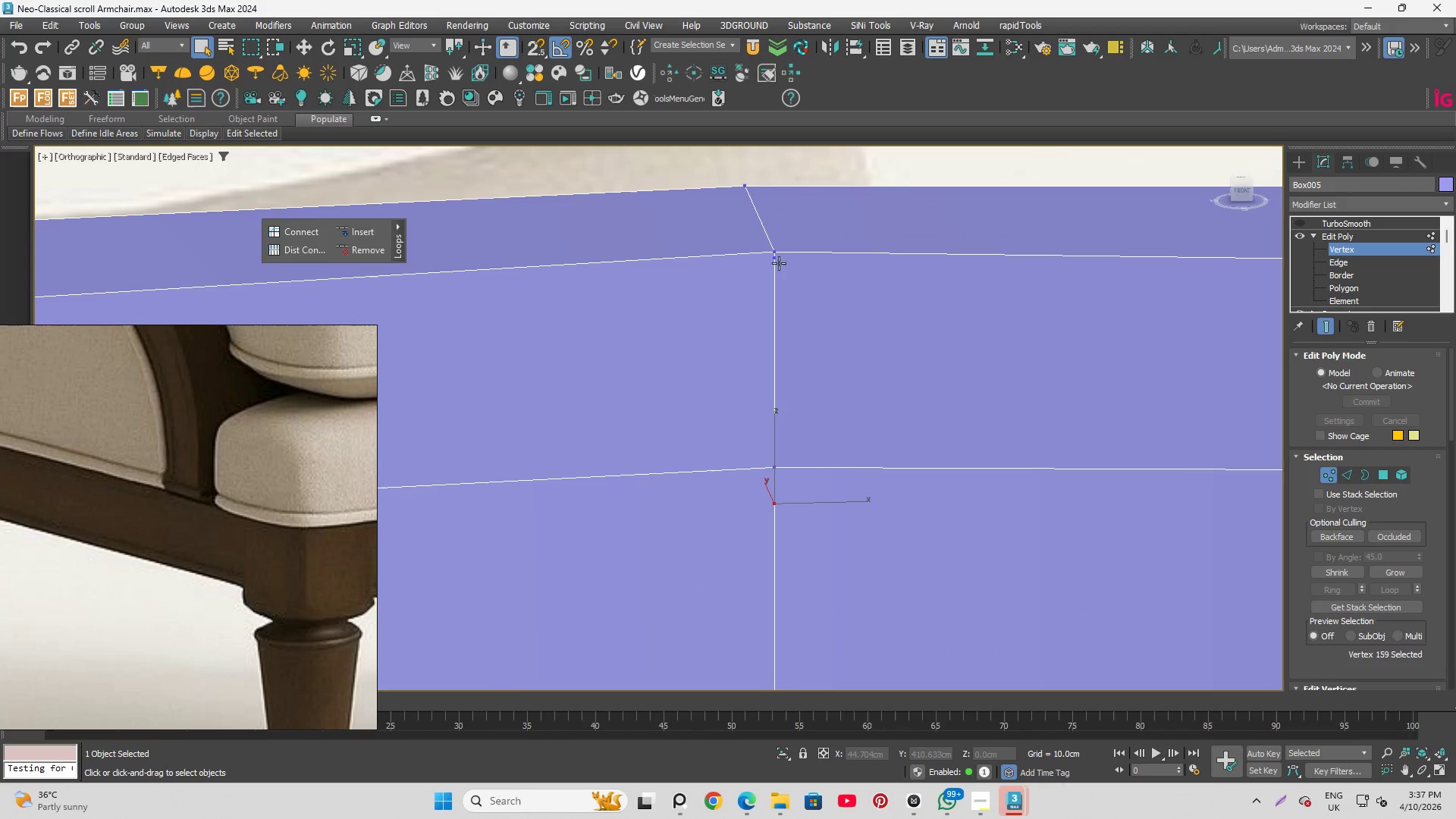 
scroll: coordinate [777, 246], scroll_direction: down, amount: 7.0
 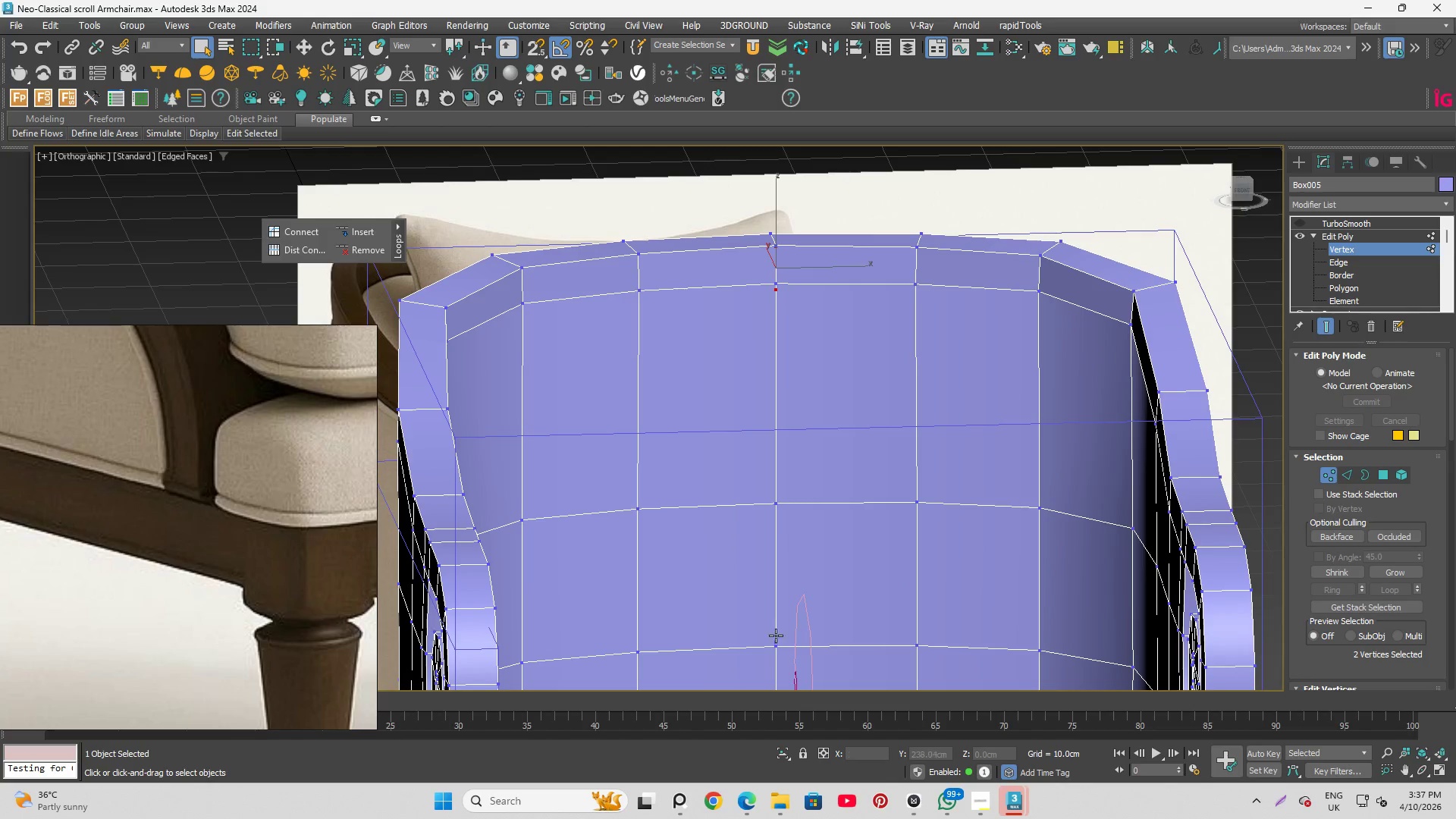 
hold_key(key=ControlLeft, duration=0.64)
 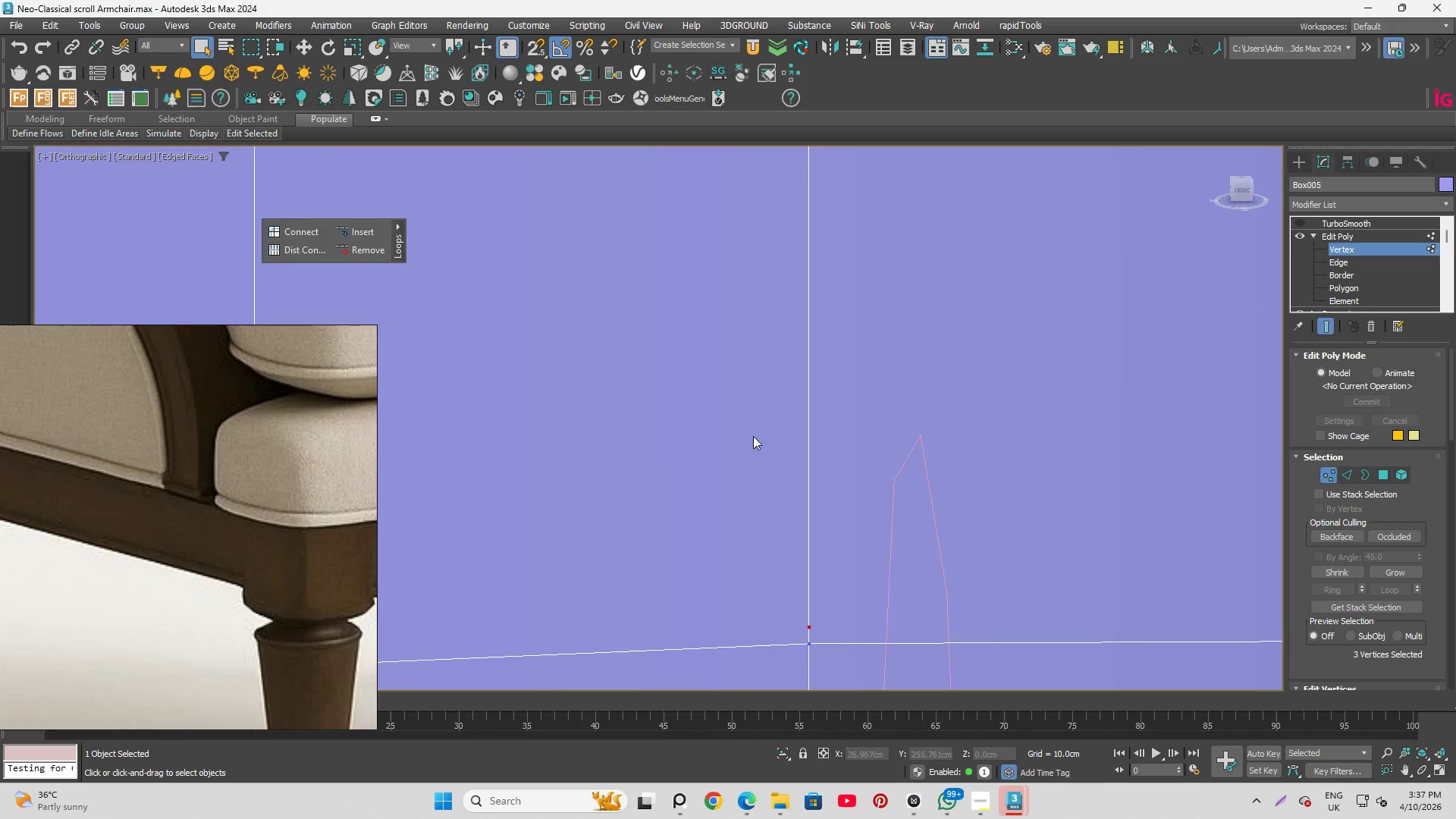 
scroll: coordinate [764, 647], scroll_direction: up, amount: 4.0
 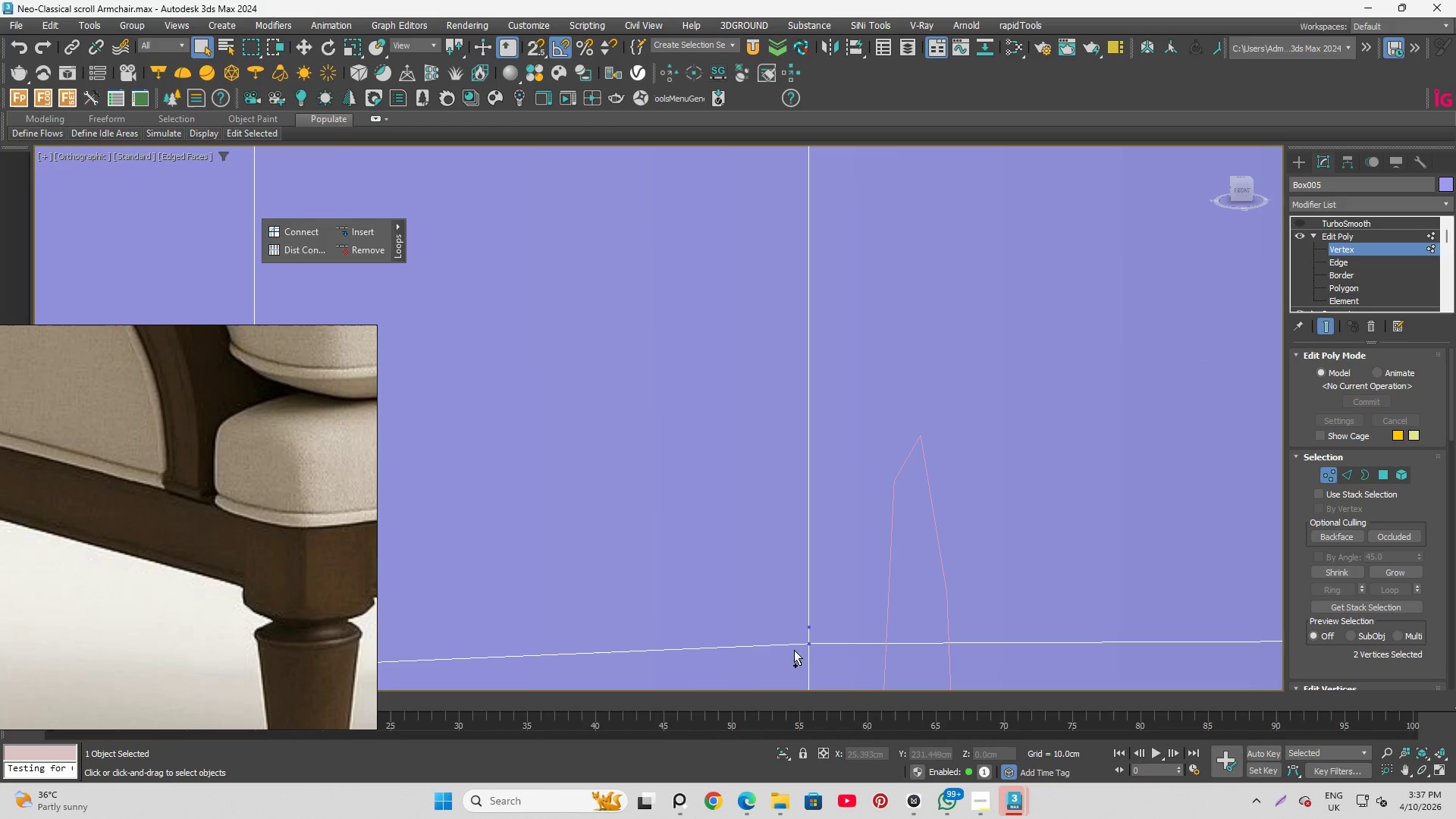 
scroll: coordinate [763, 557], scroll_direction: down, amount: 2.0
 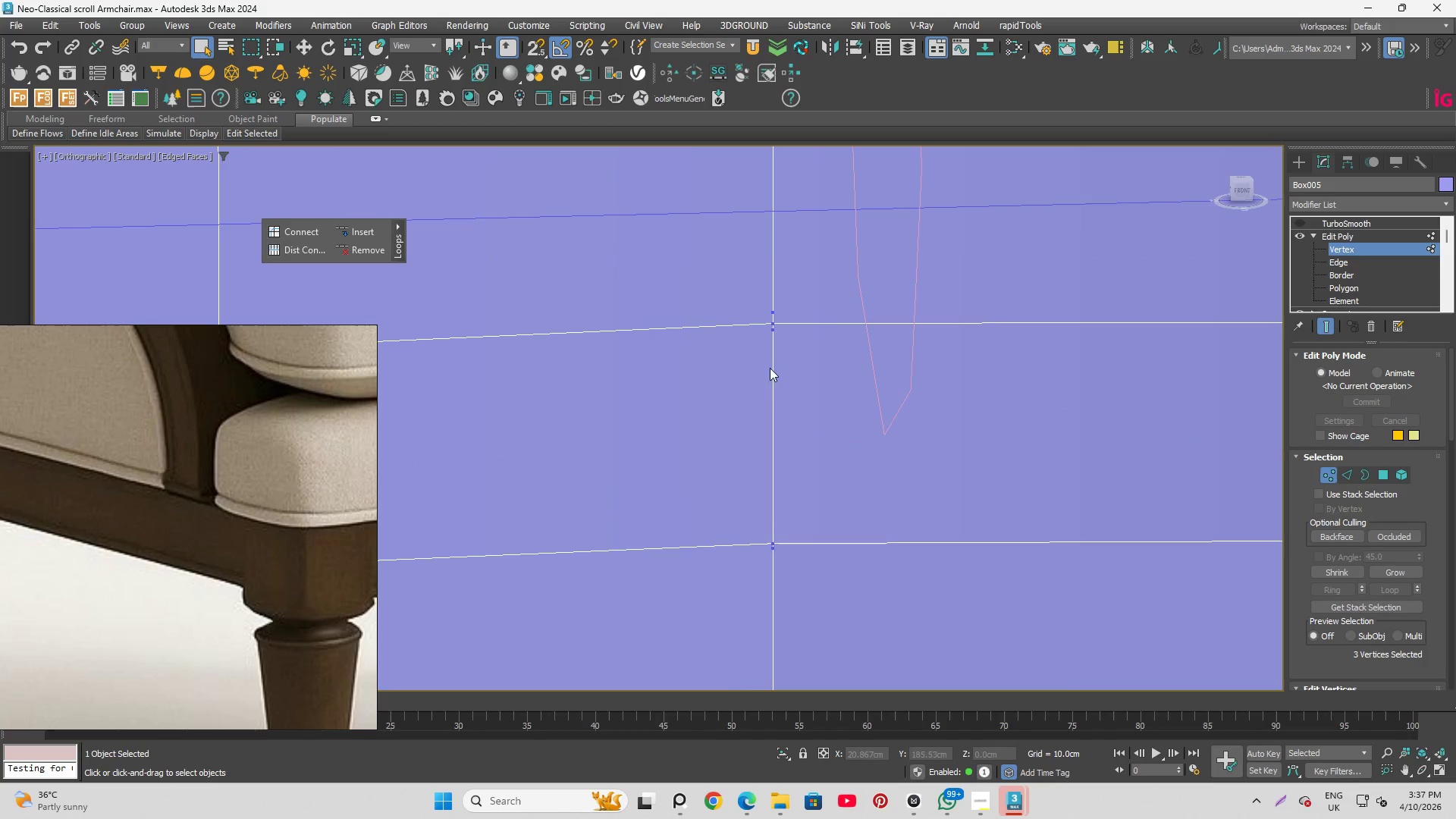 
hold_key(key=ControlLeft, duration=1.5)
left_click([771, 310])
 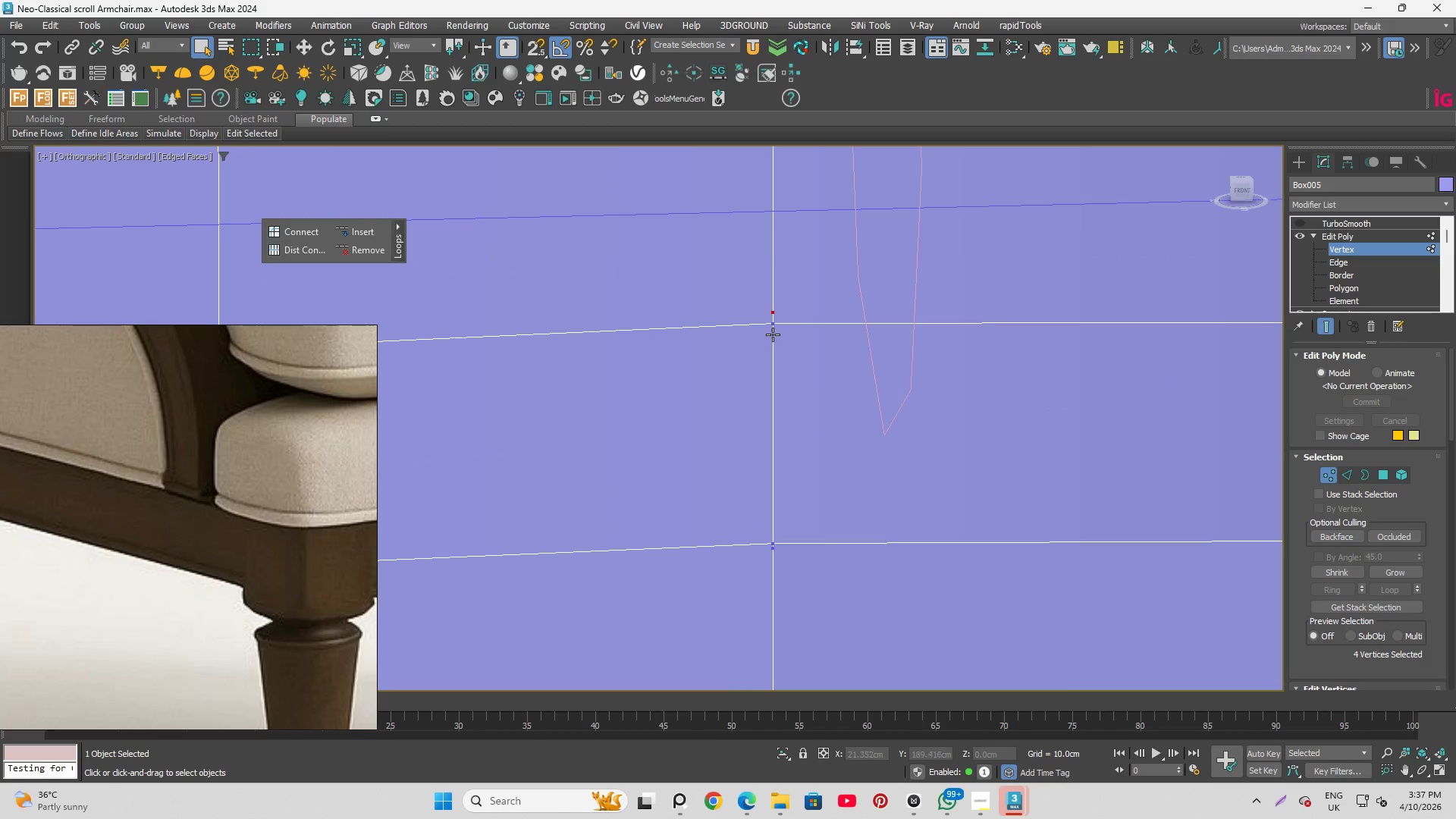 
left_click([773, 331])
 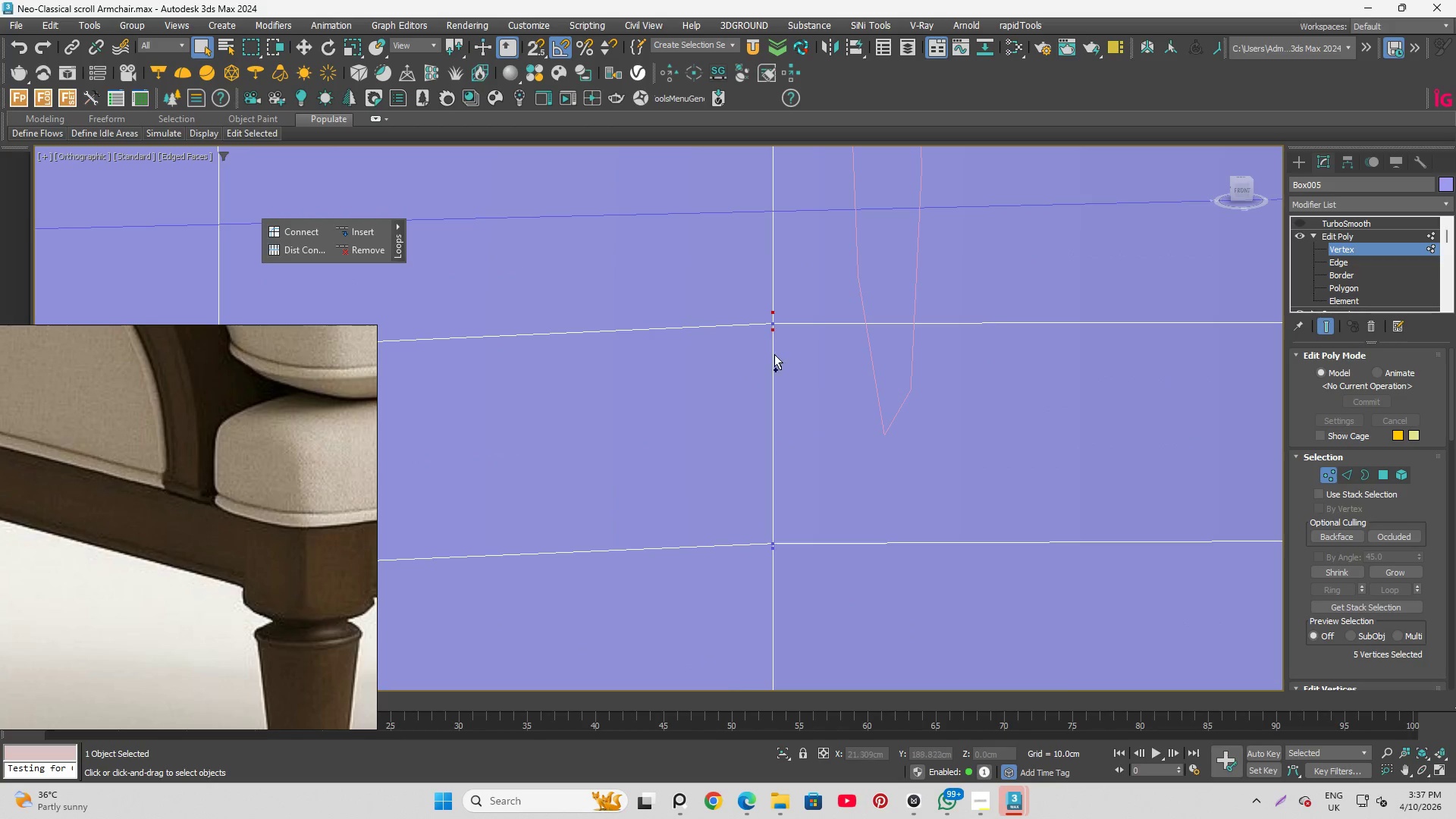 
hold_key(key=ControlLeft, duration=1.31)
left_click([769, 549])
 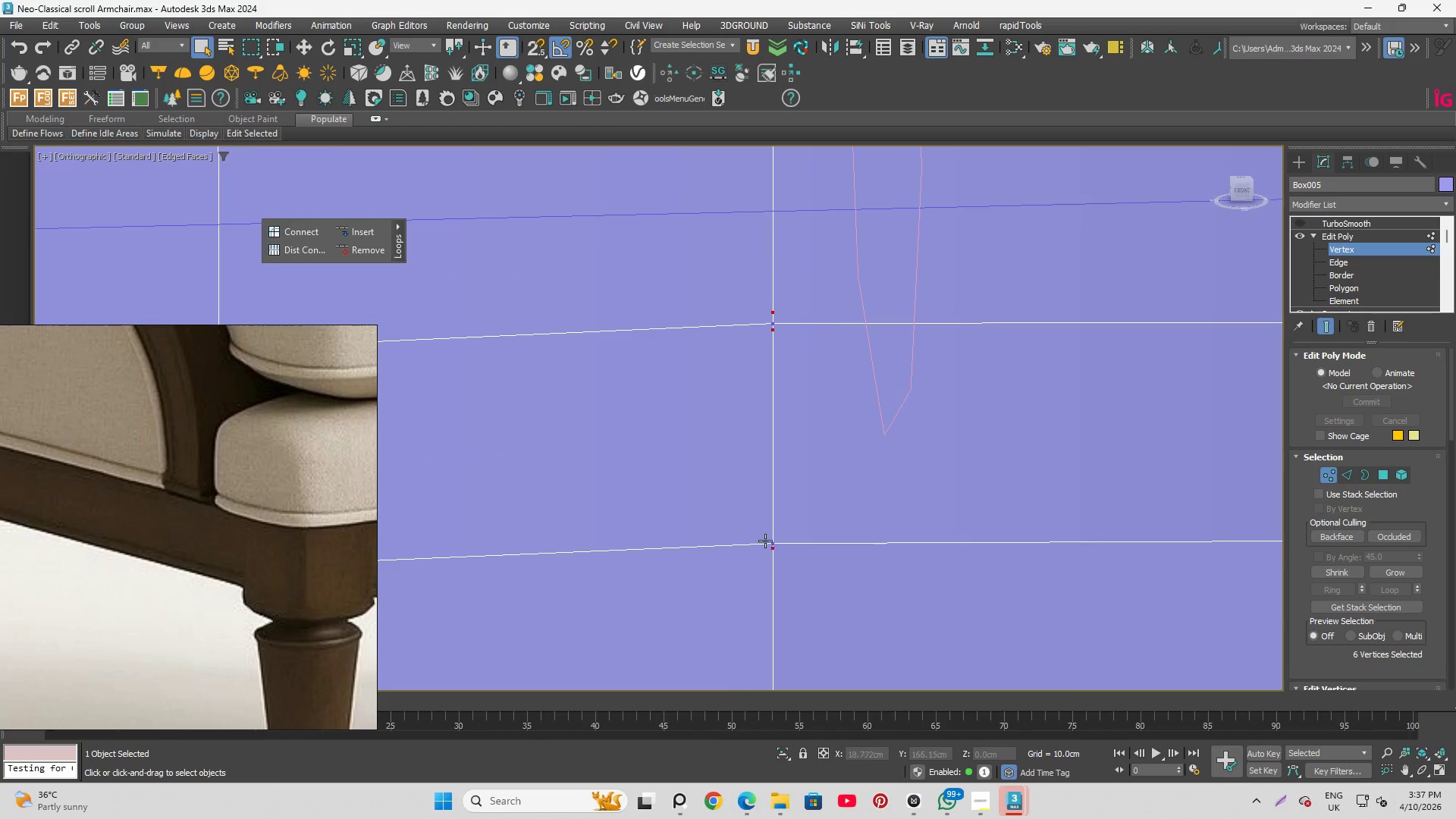 
hold_key(key=ControlLeft, duration=8.34)
scroll: coordinate [774, 548], scroll_direction: up, amount: 7.0
 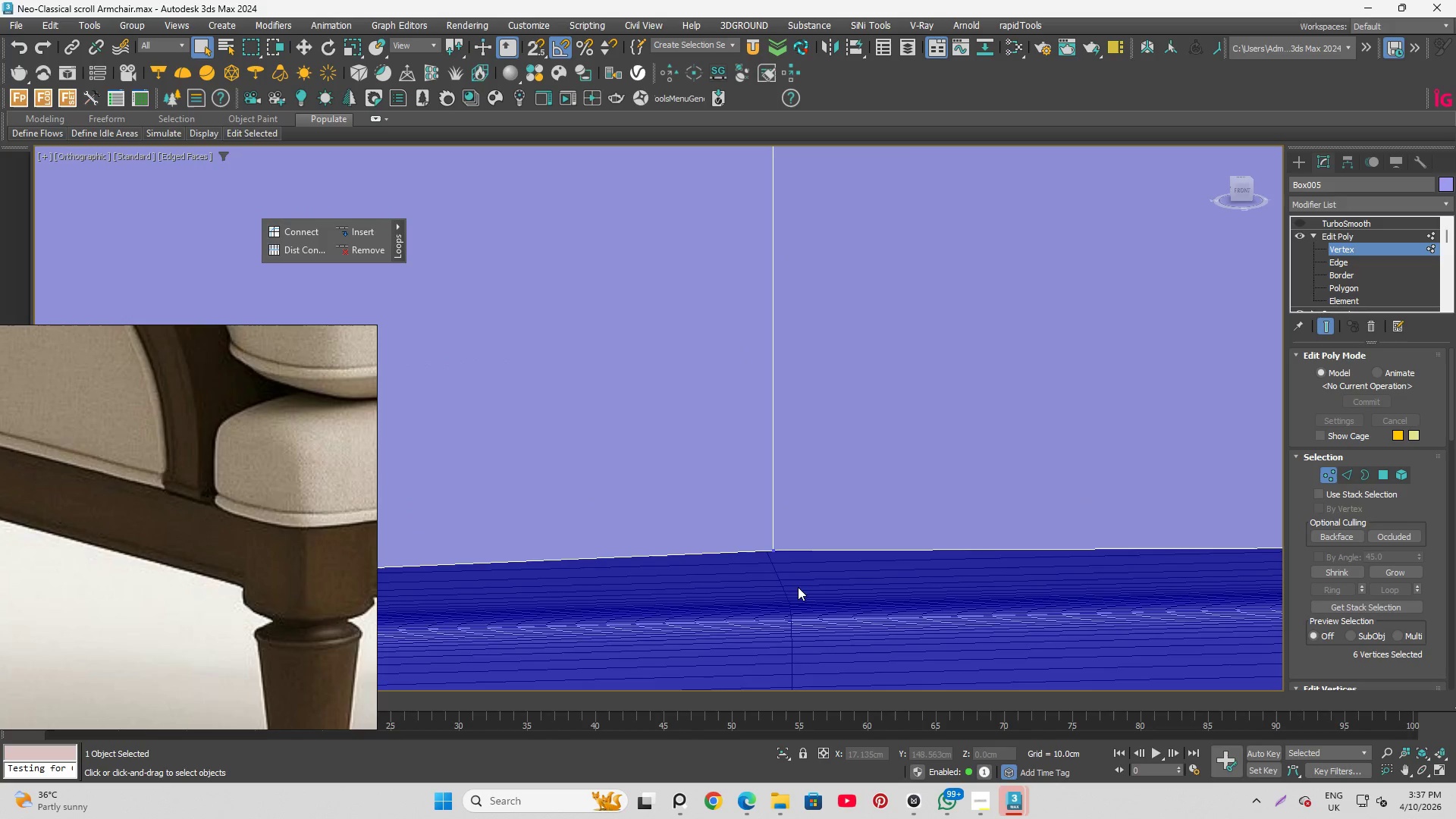 
key(Alt+Q)
 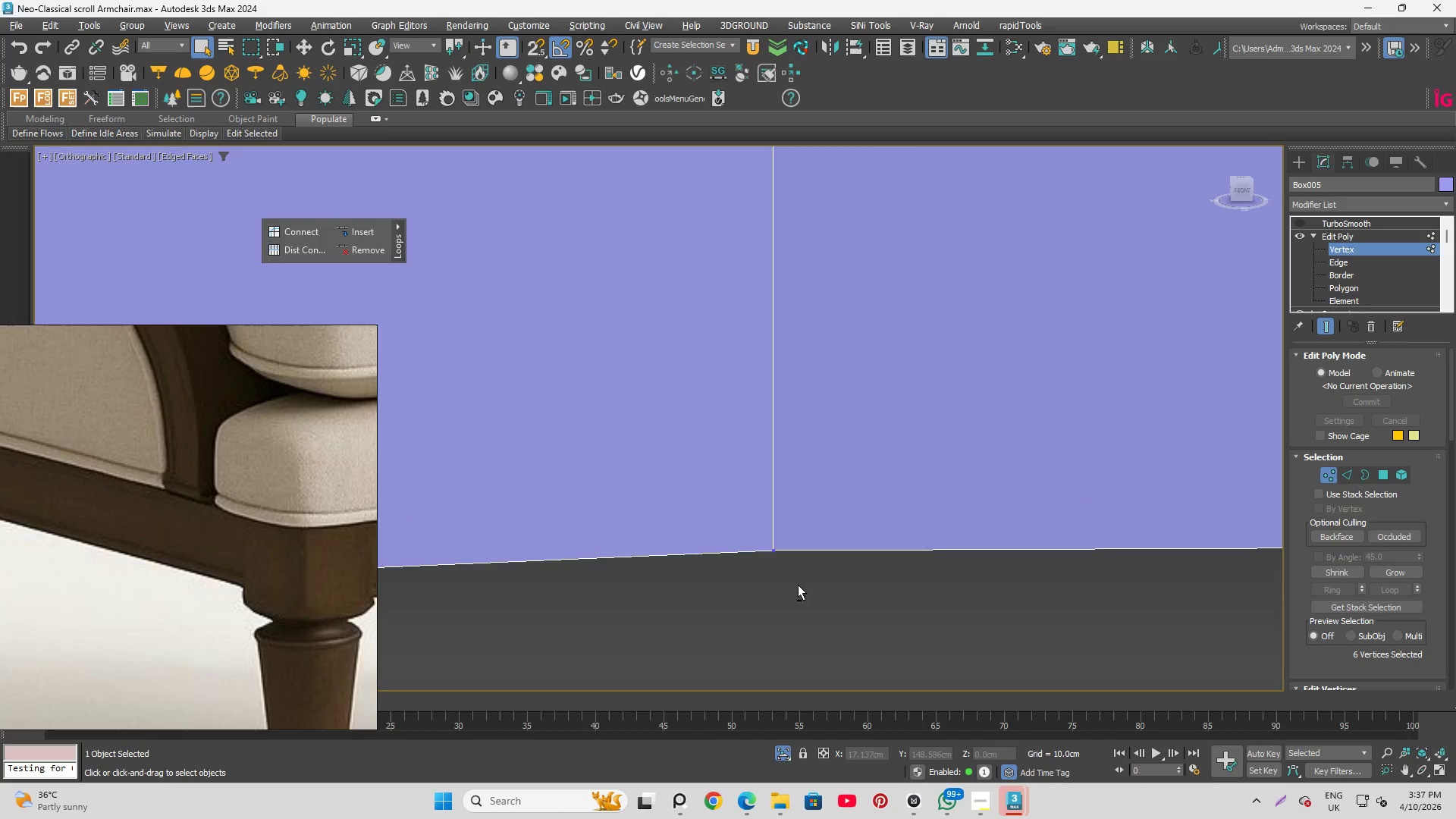 
hold_key(key=AltLeft, duration=0.95)
 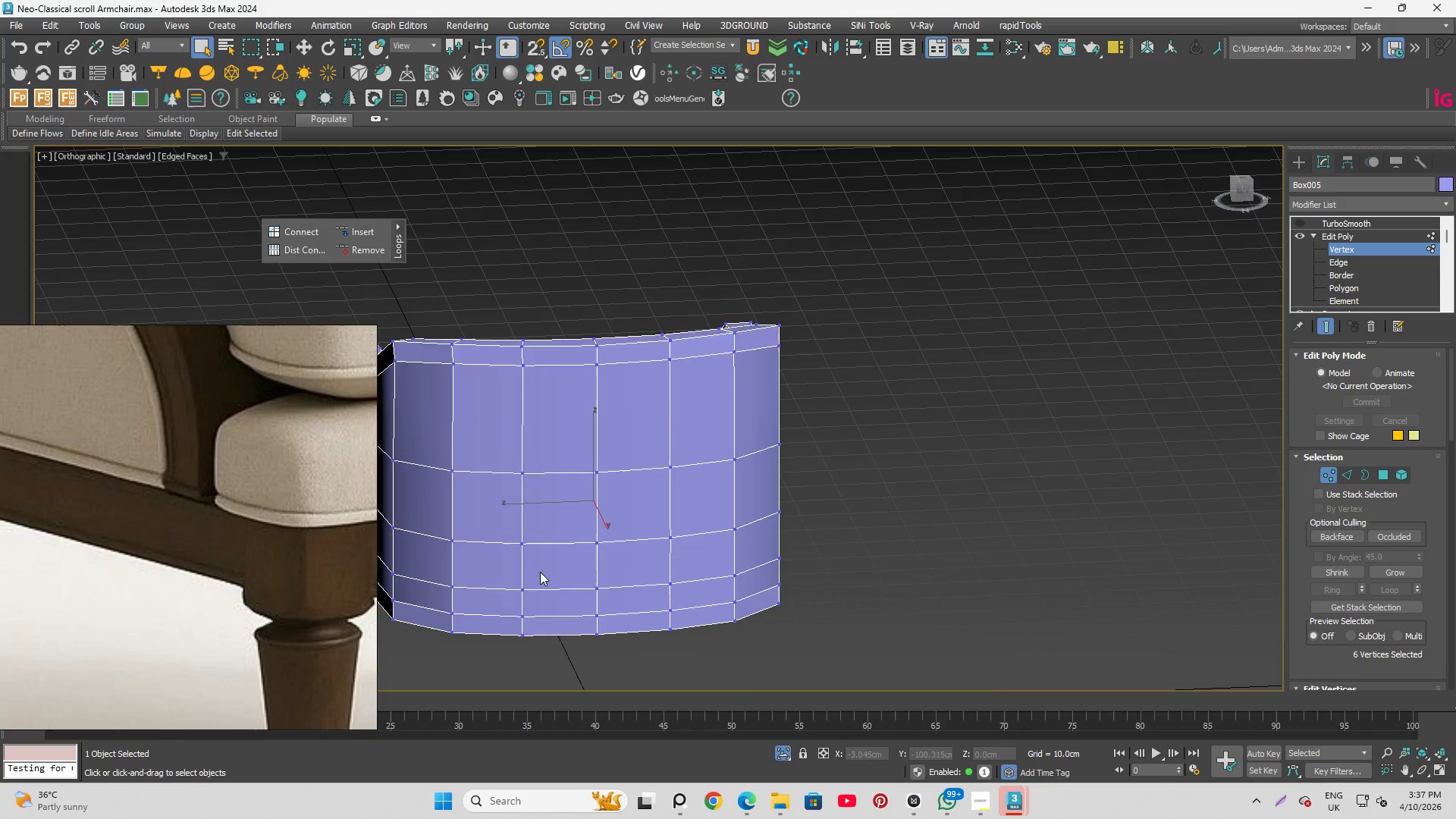 
scroll: coordinate [627, 623], scroll_direction: down, amount: 16.0
 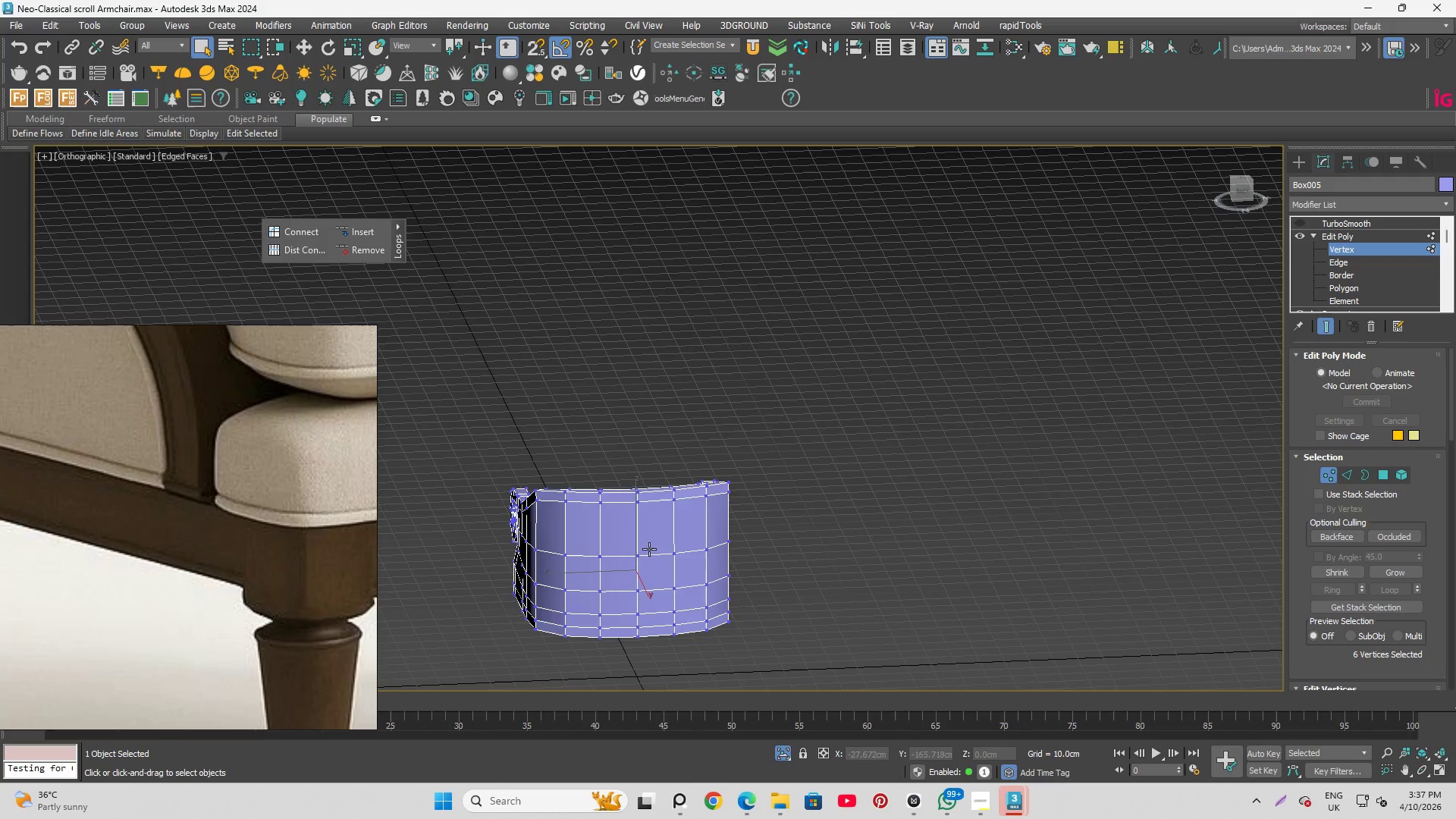 
scroll: coordinate [614, 464], scroll_direction: up, amount: 7.0
 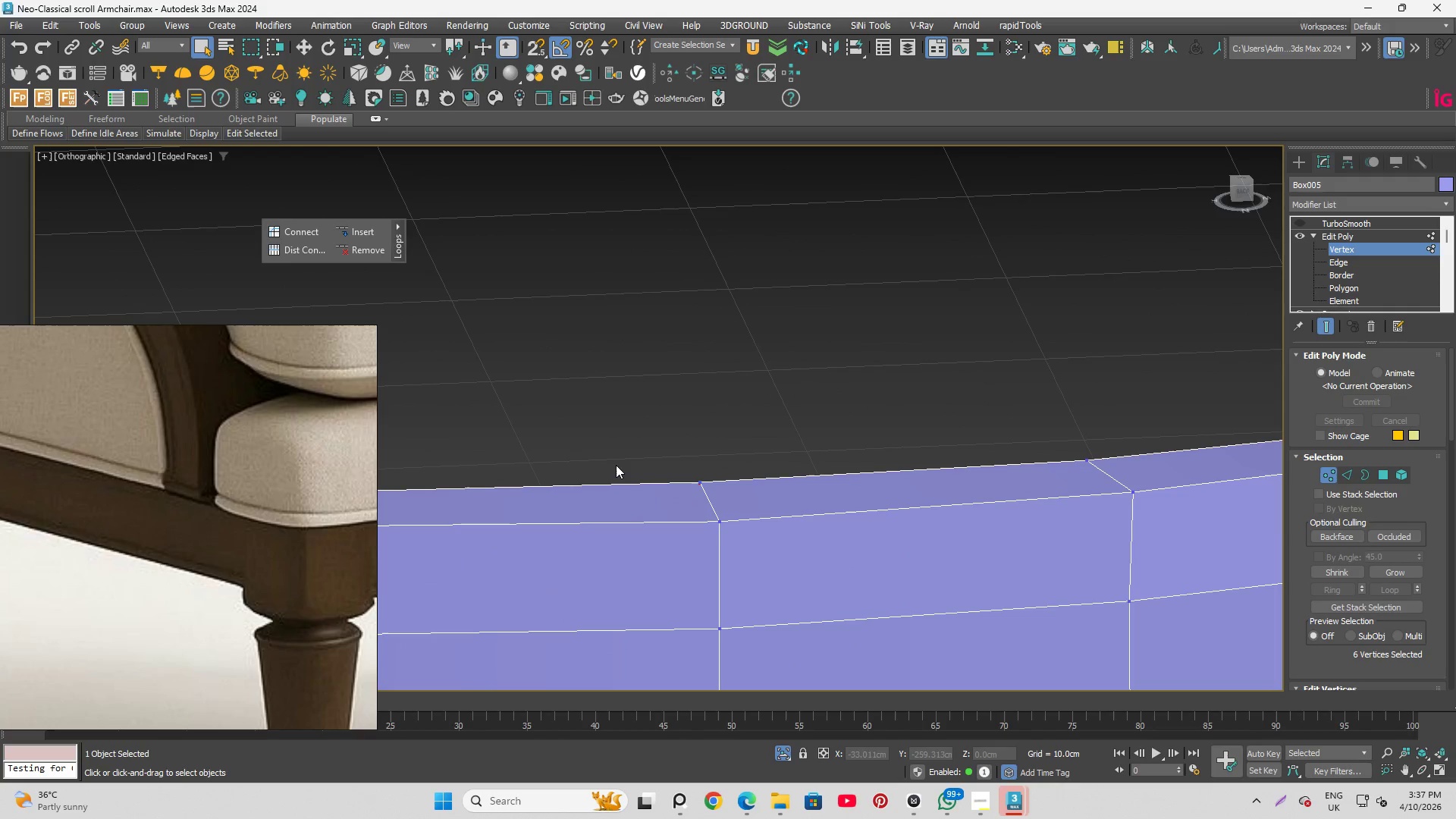 
key(Control+Backspace)
 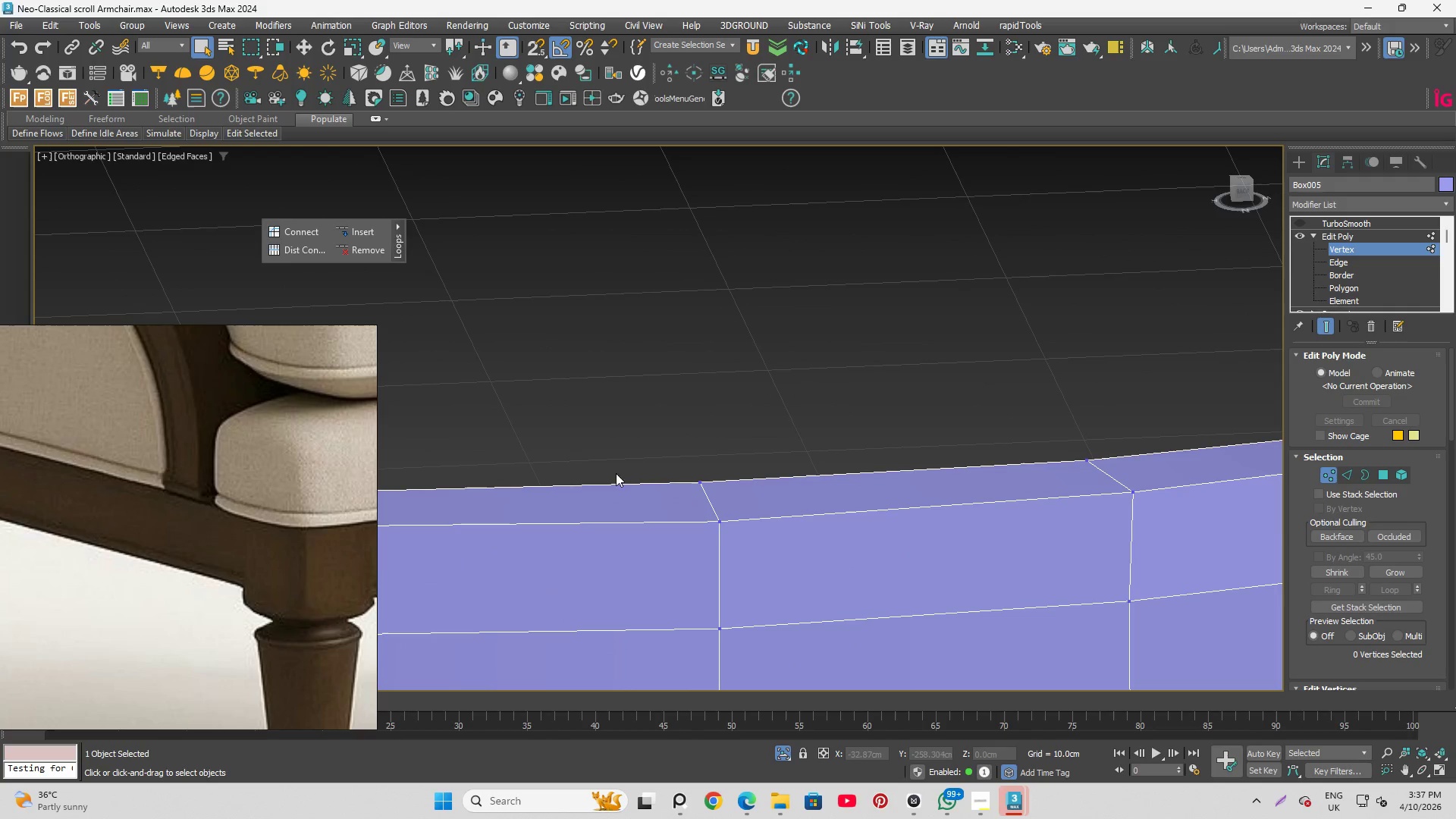 
hold_key(key=AltLeft, duration=1.14)
scroll: coordinate [692, 536], scroll_direction: down, amount: 7.0
 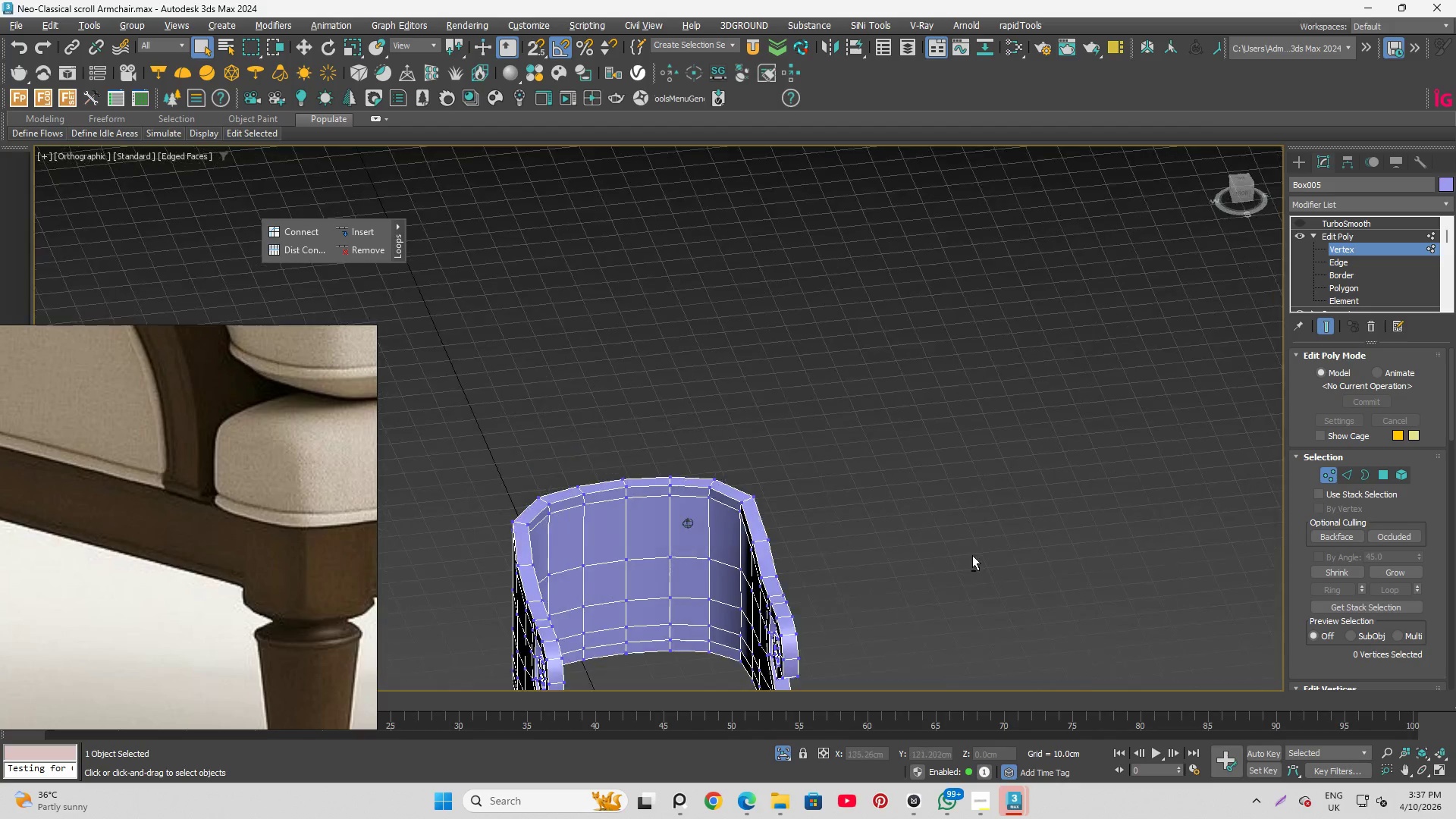 
left_click([1409, 244])
 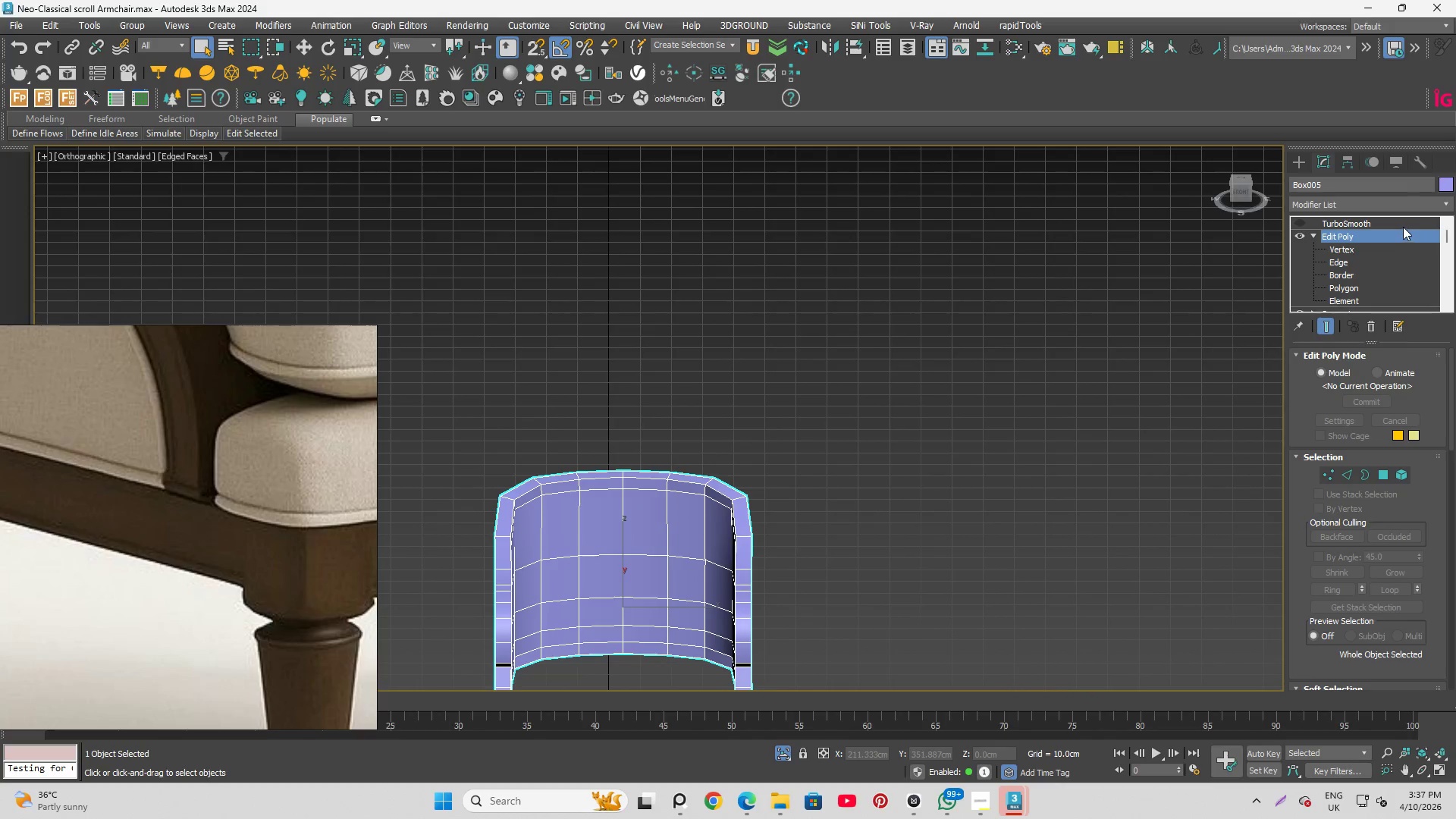 
left_click([1401, 224])
 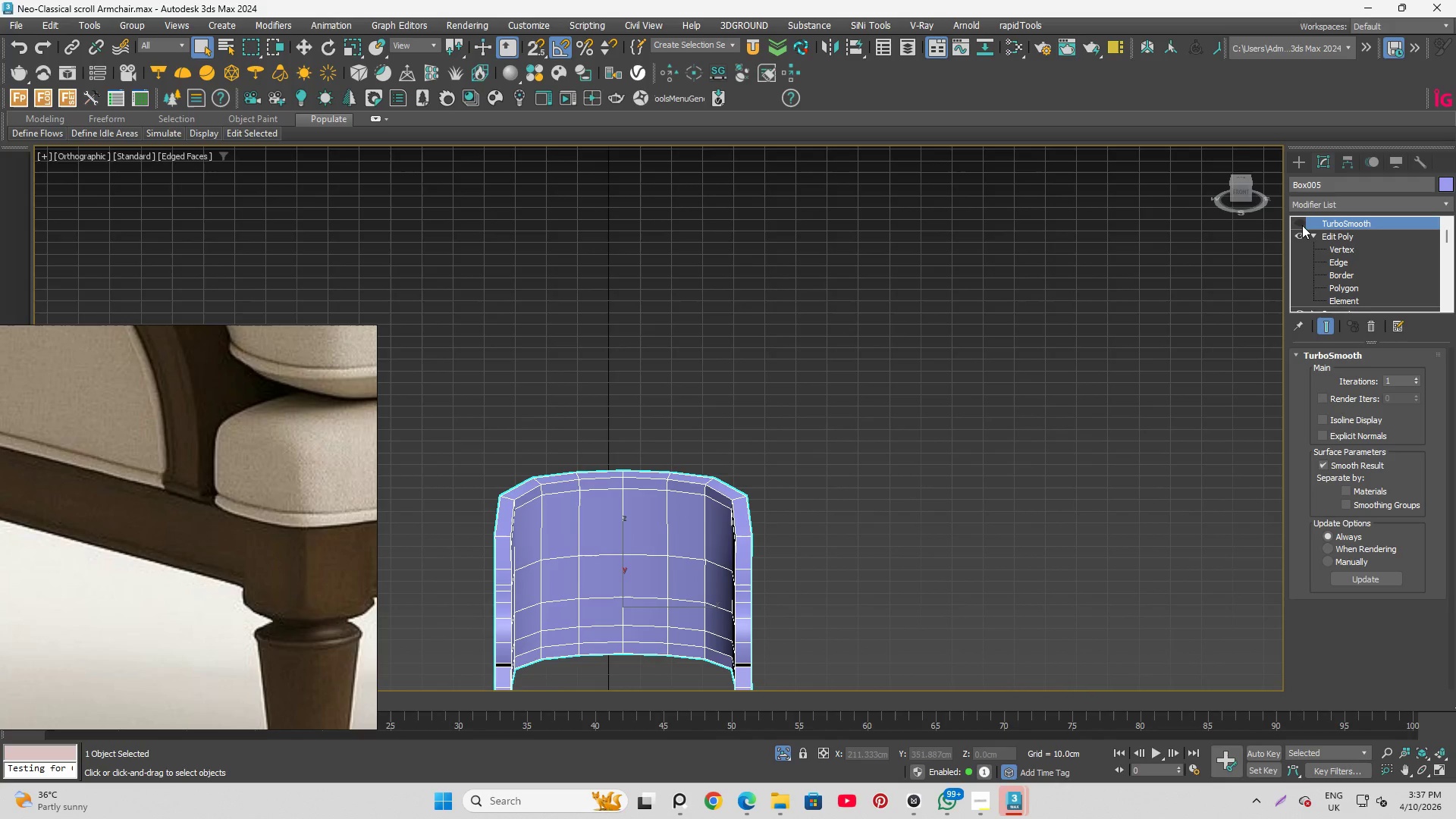 
left_click([1300, 223])
 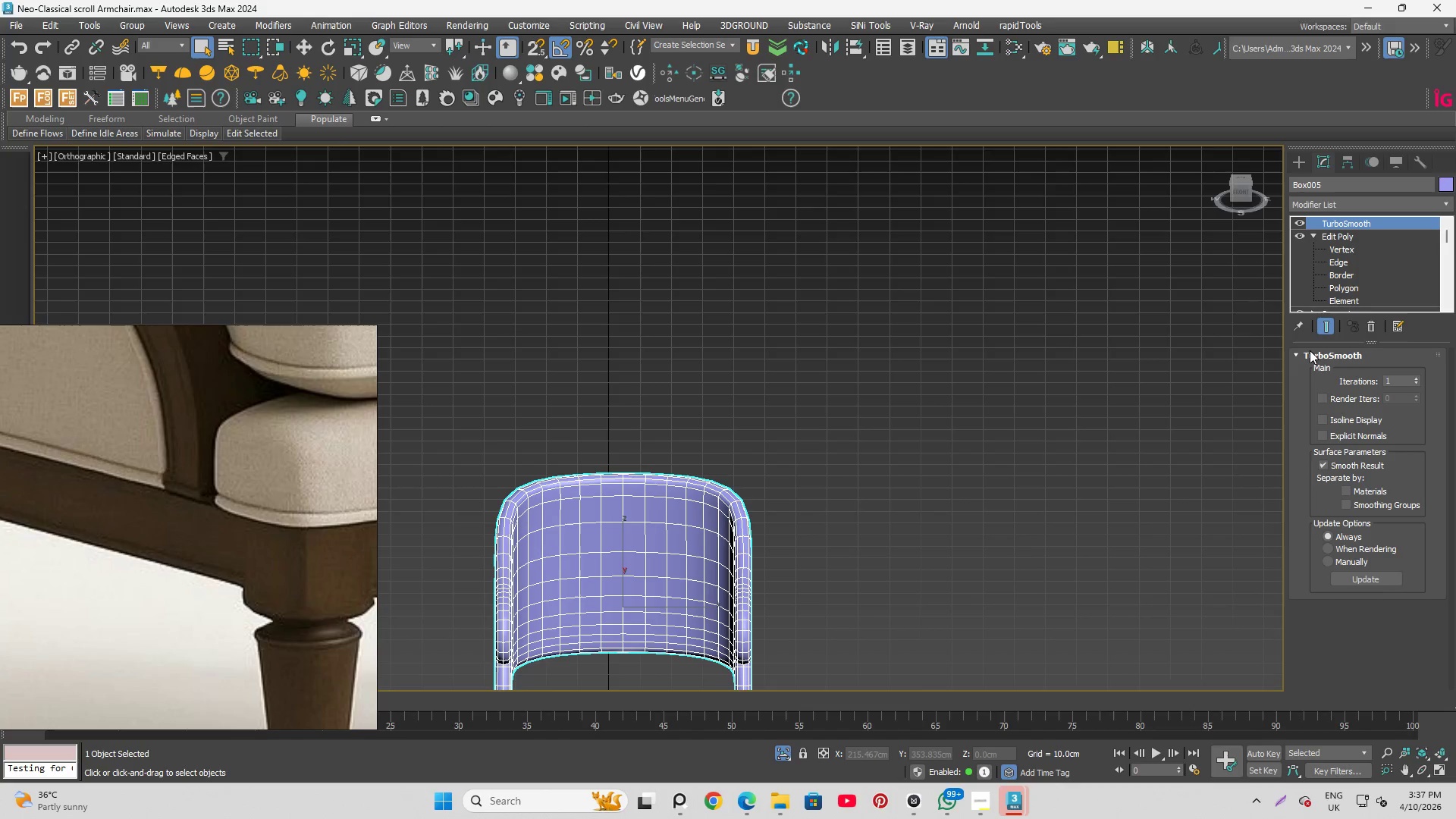 
left_click([1350, 255])
 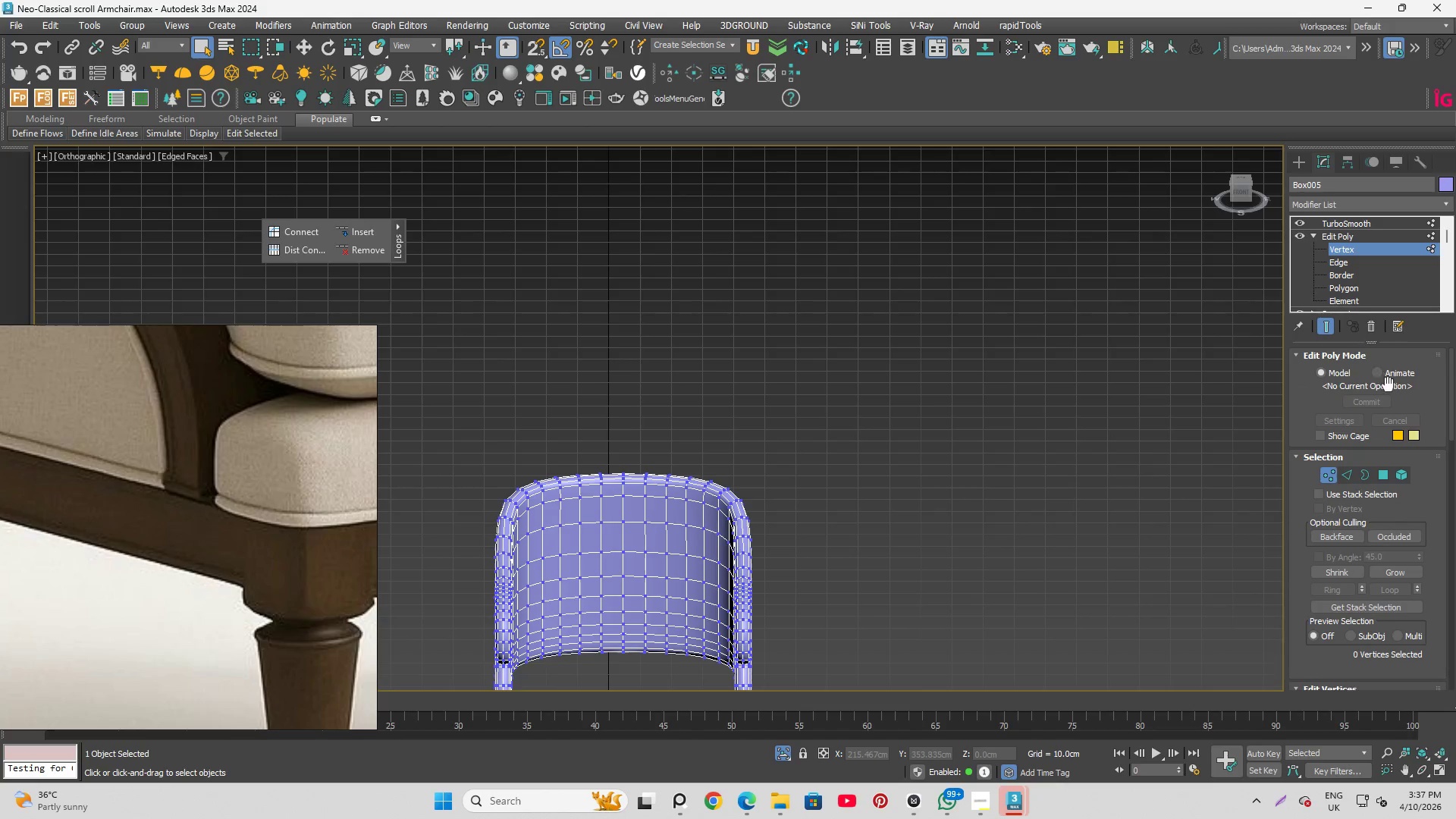 
key(Control+A)
 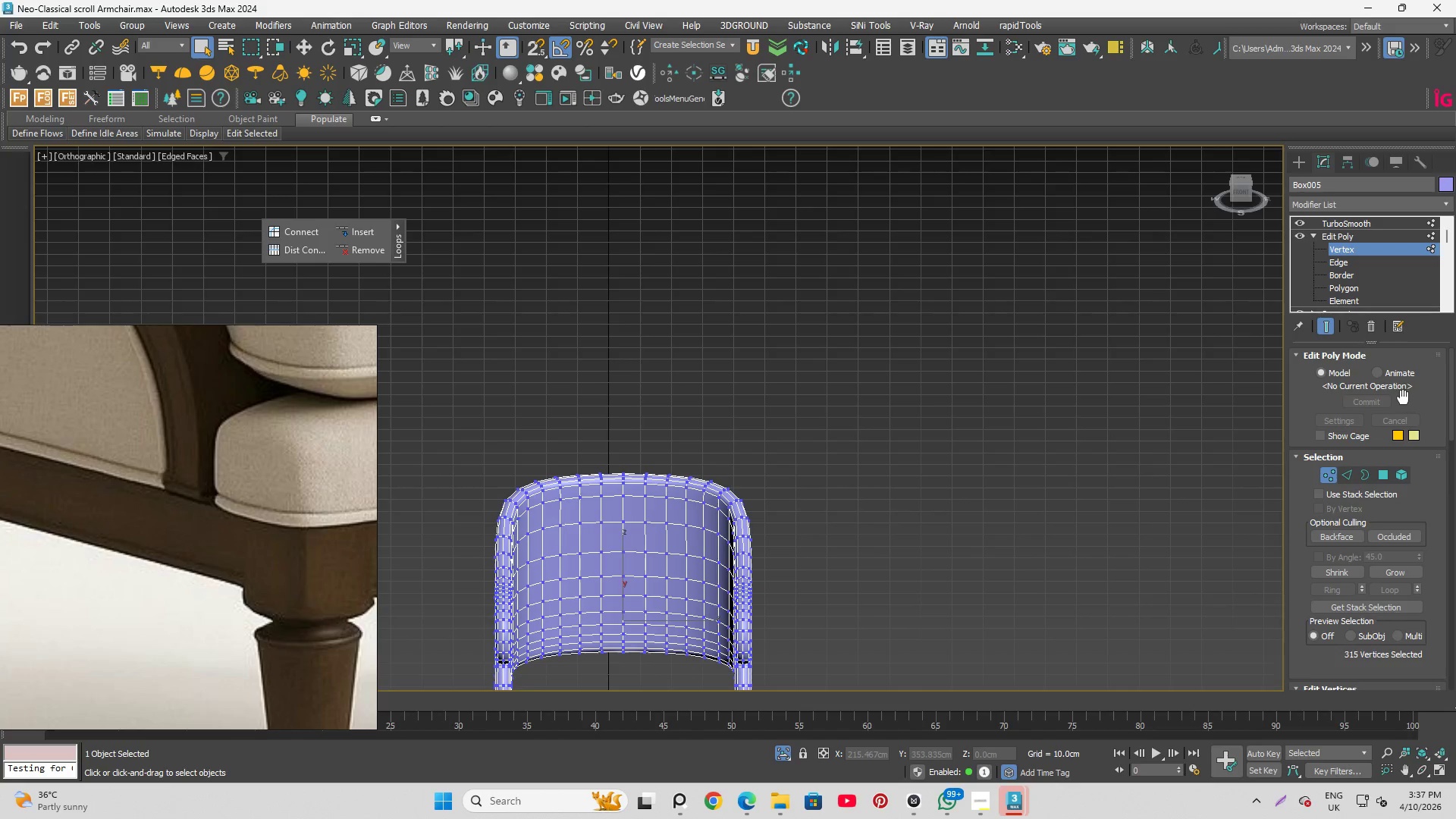 
scroll: coordinate [1345, 545], scroll_direction: down, amount: 6.0
 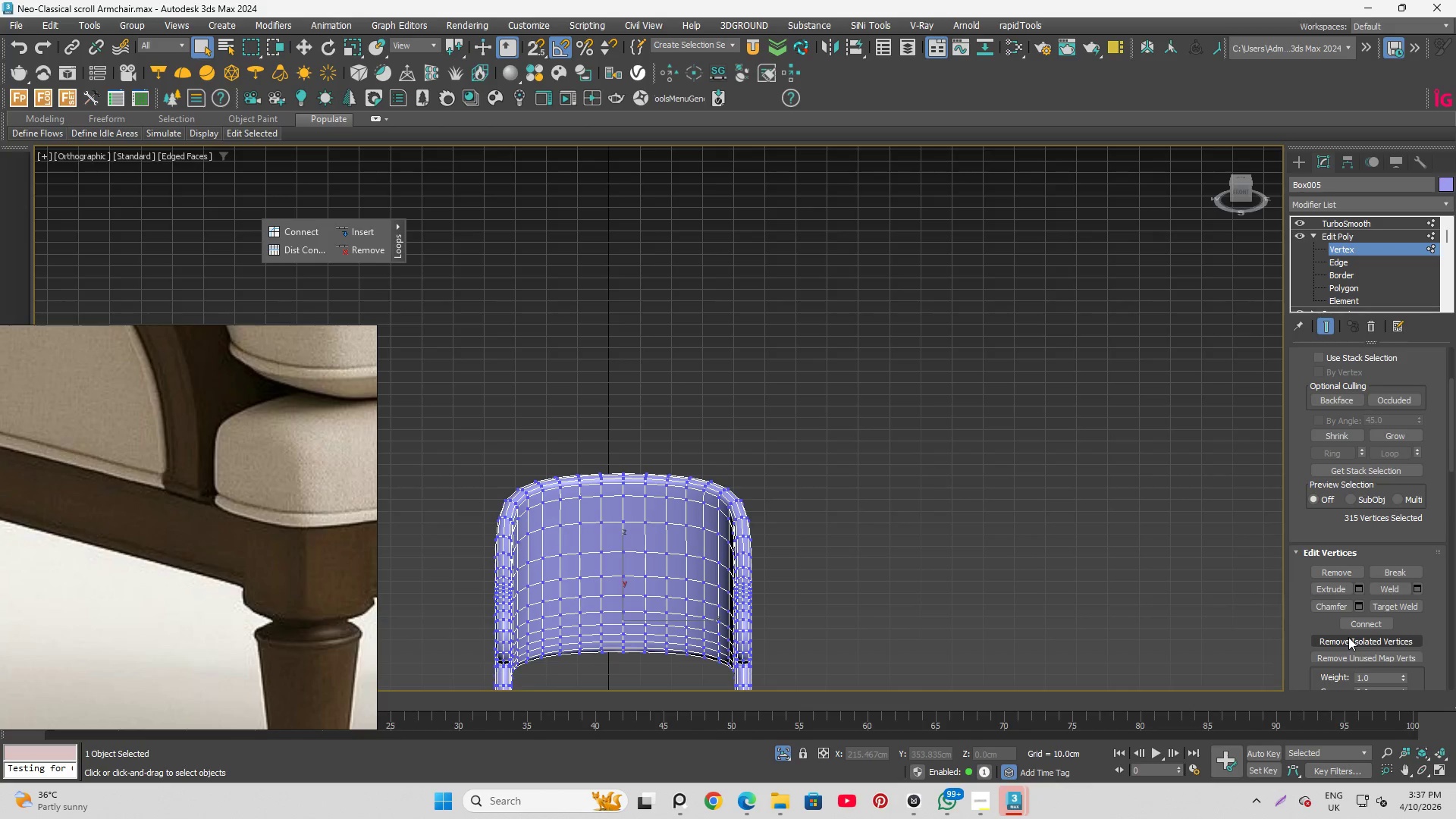 
left_click([1348, 637])
 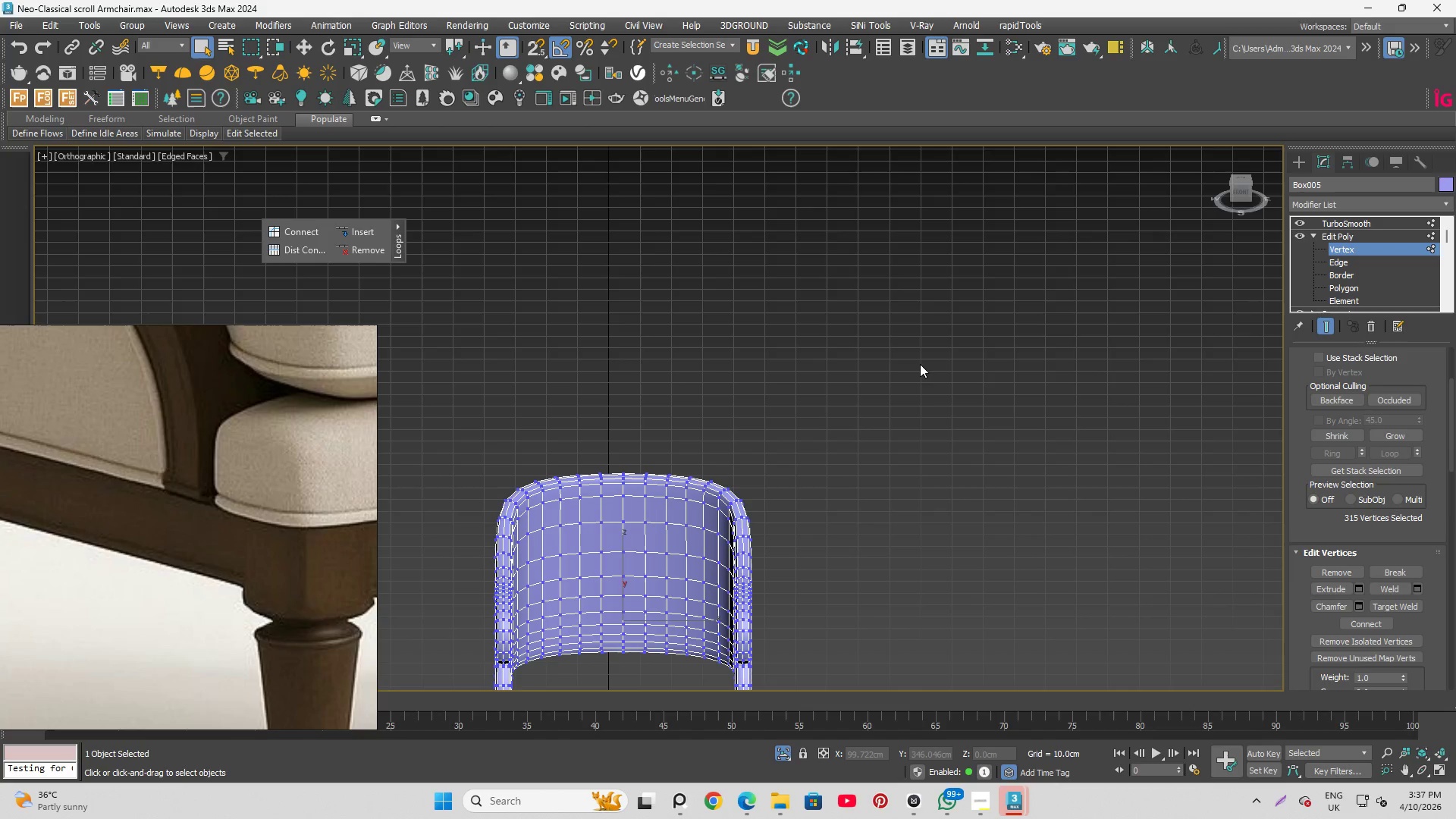 
left_click([920, 364])
 